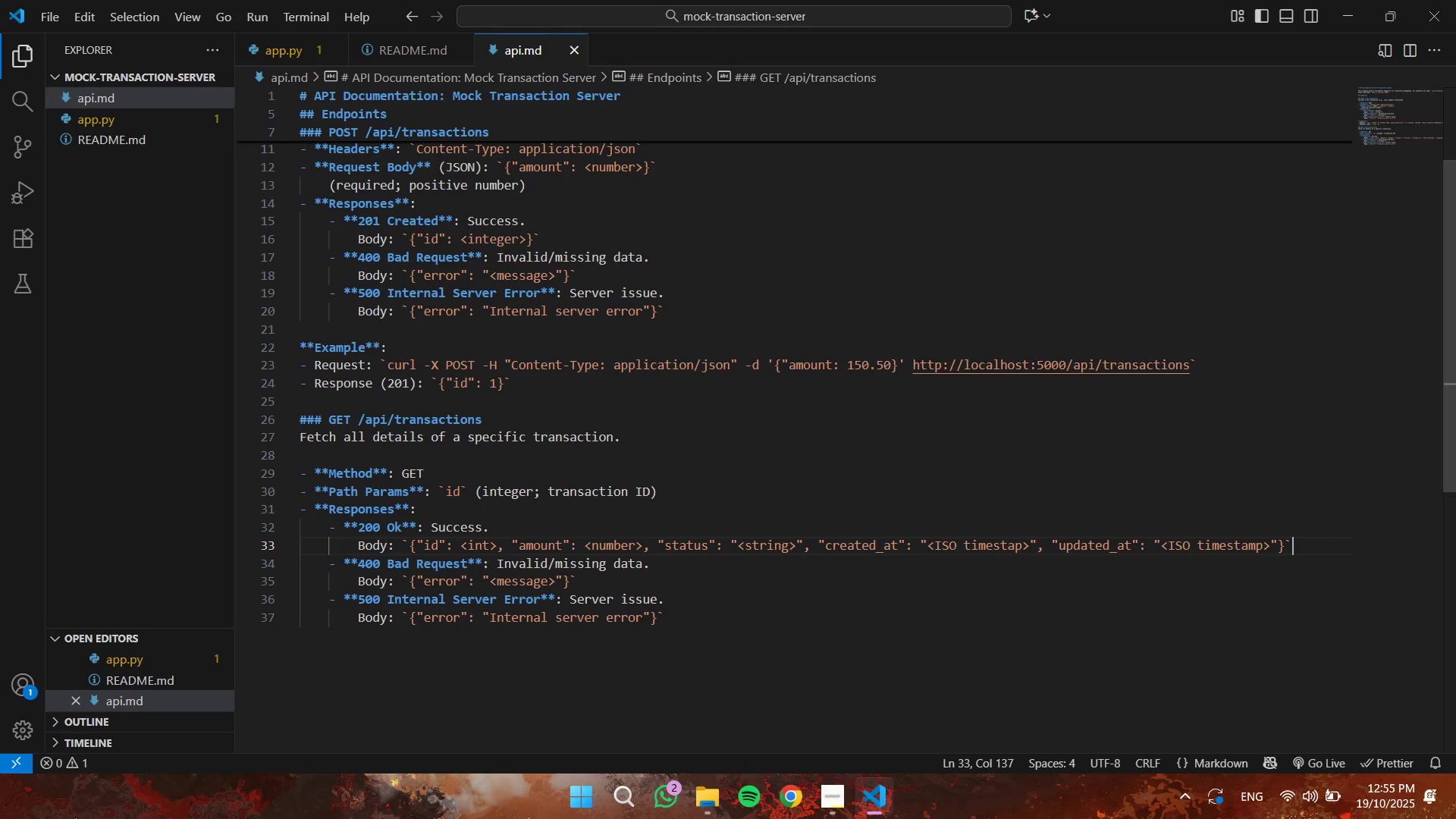 
left_click([378, 565])
 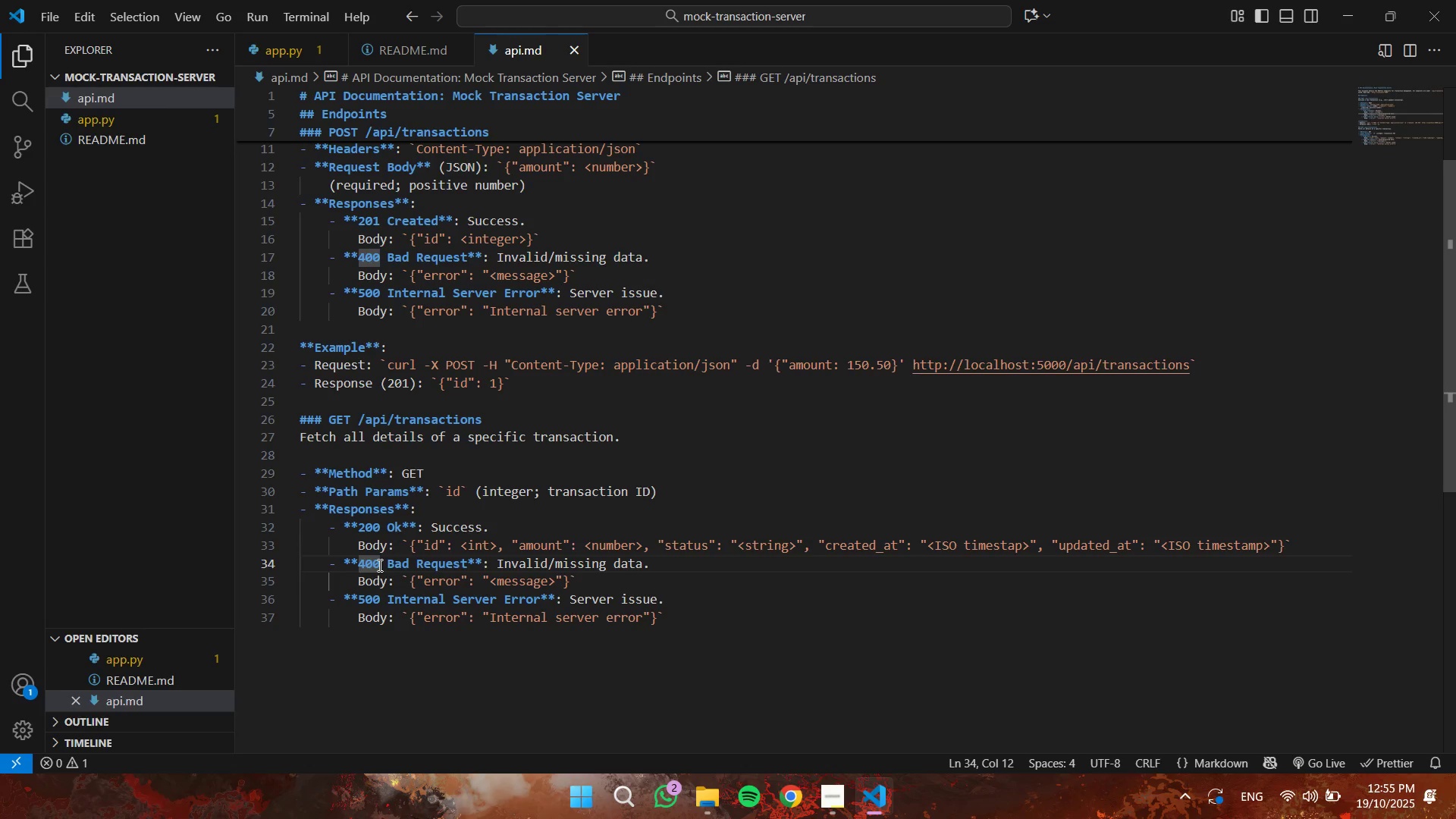 
key(Backspace)
 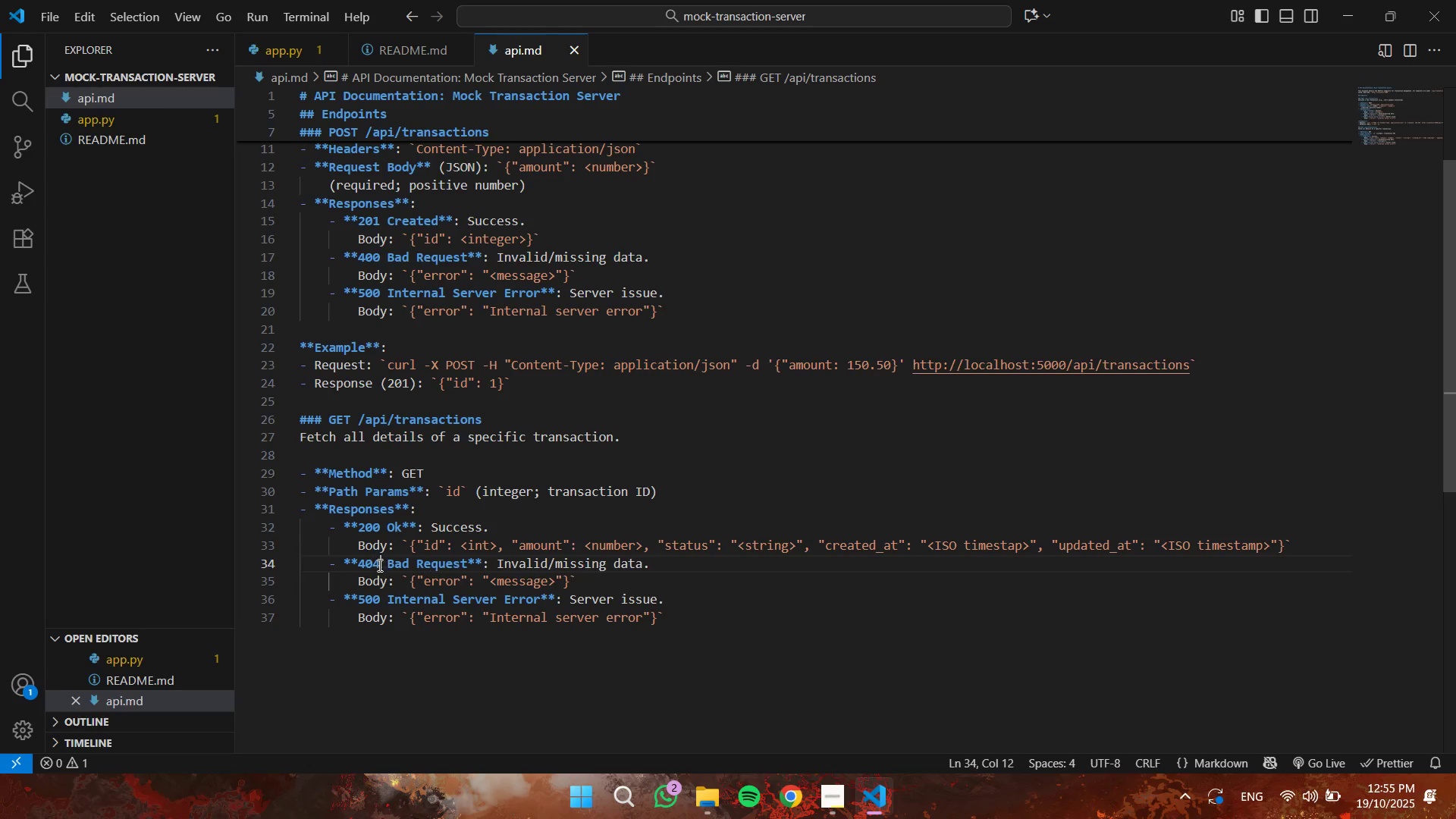 
key(4)
 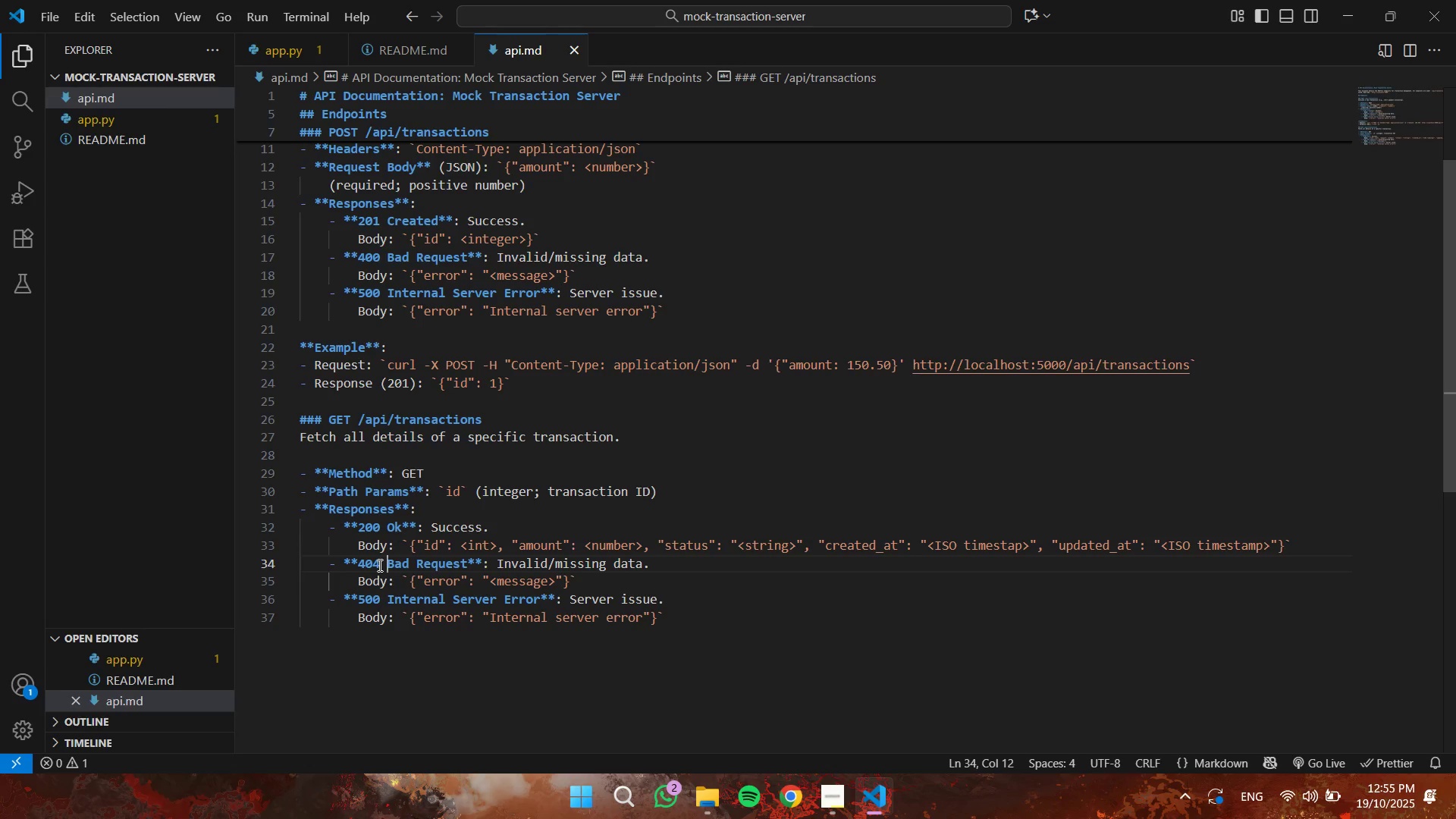 
key(ArrowRight)
 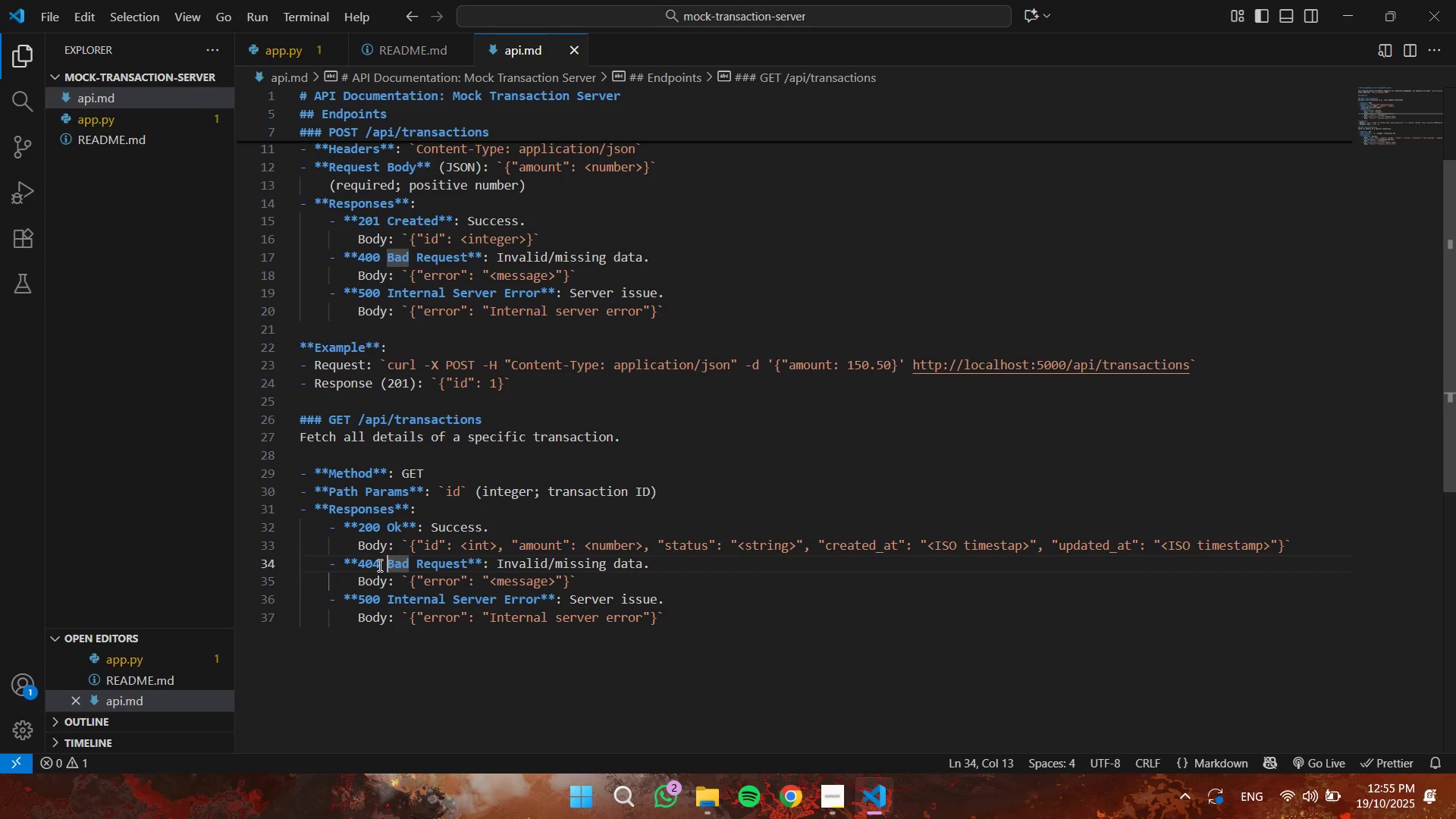 
key(Control+Shift+ArrowRight)
 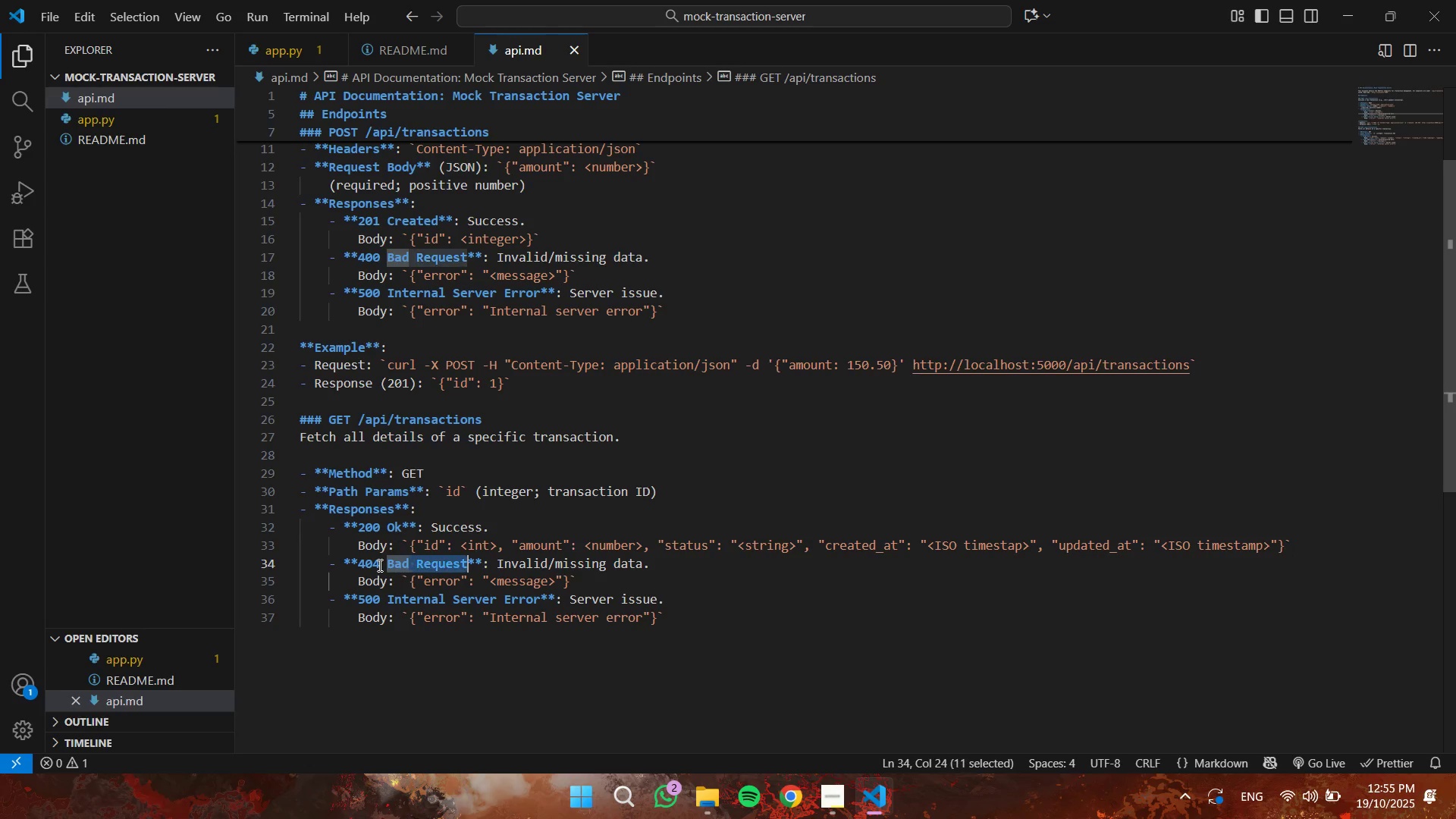 
key(Control+Shift+ArrowRight)
 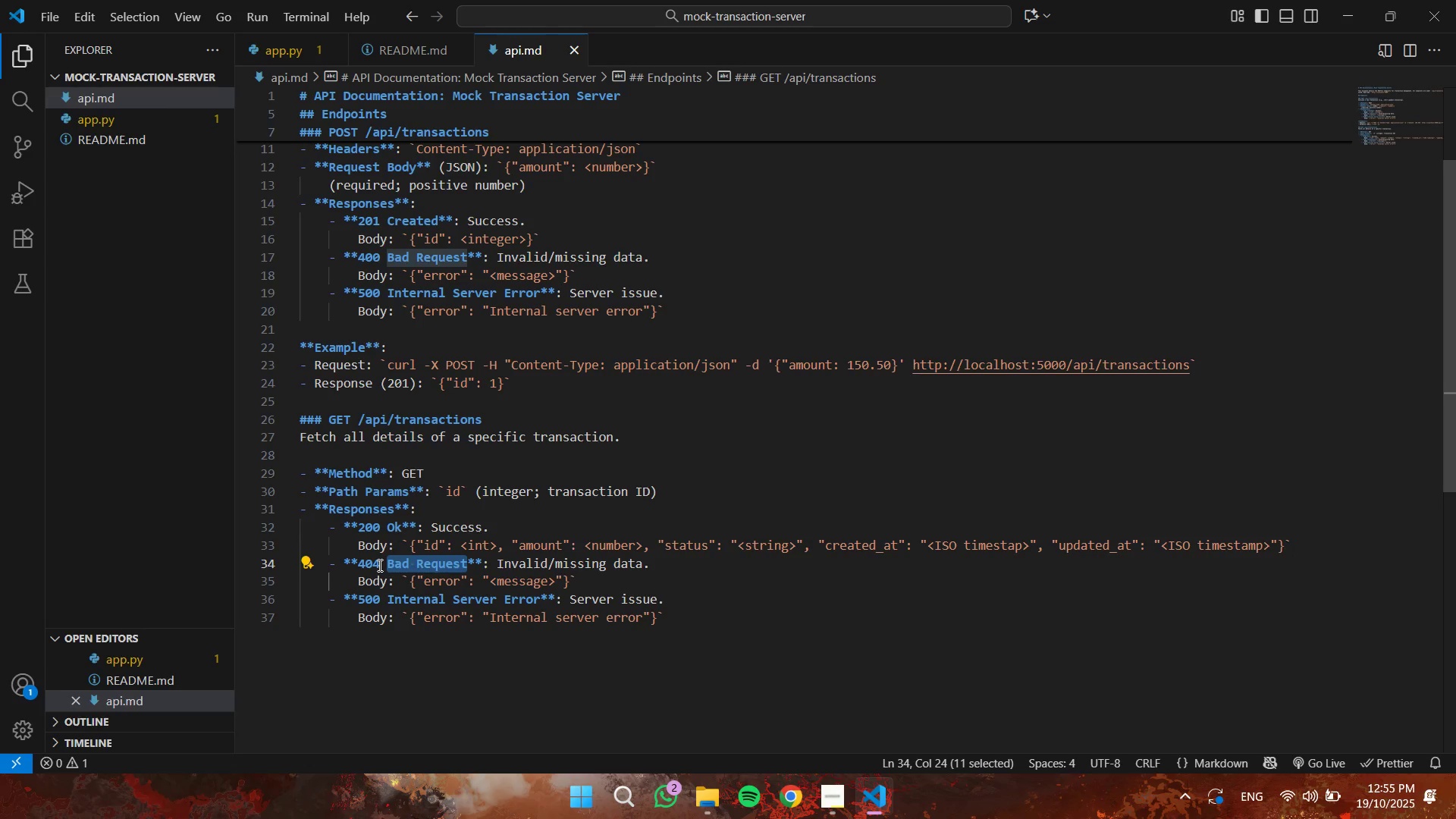 
type(Not D)
key(Backspace)
type(Found)
 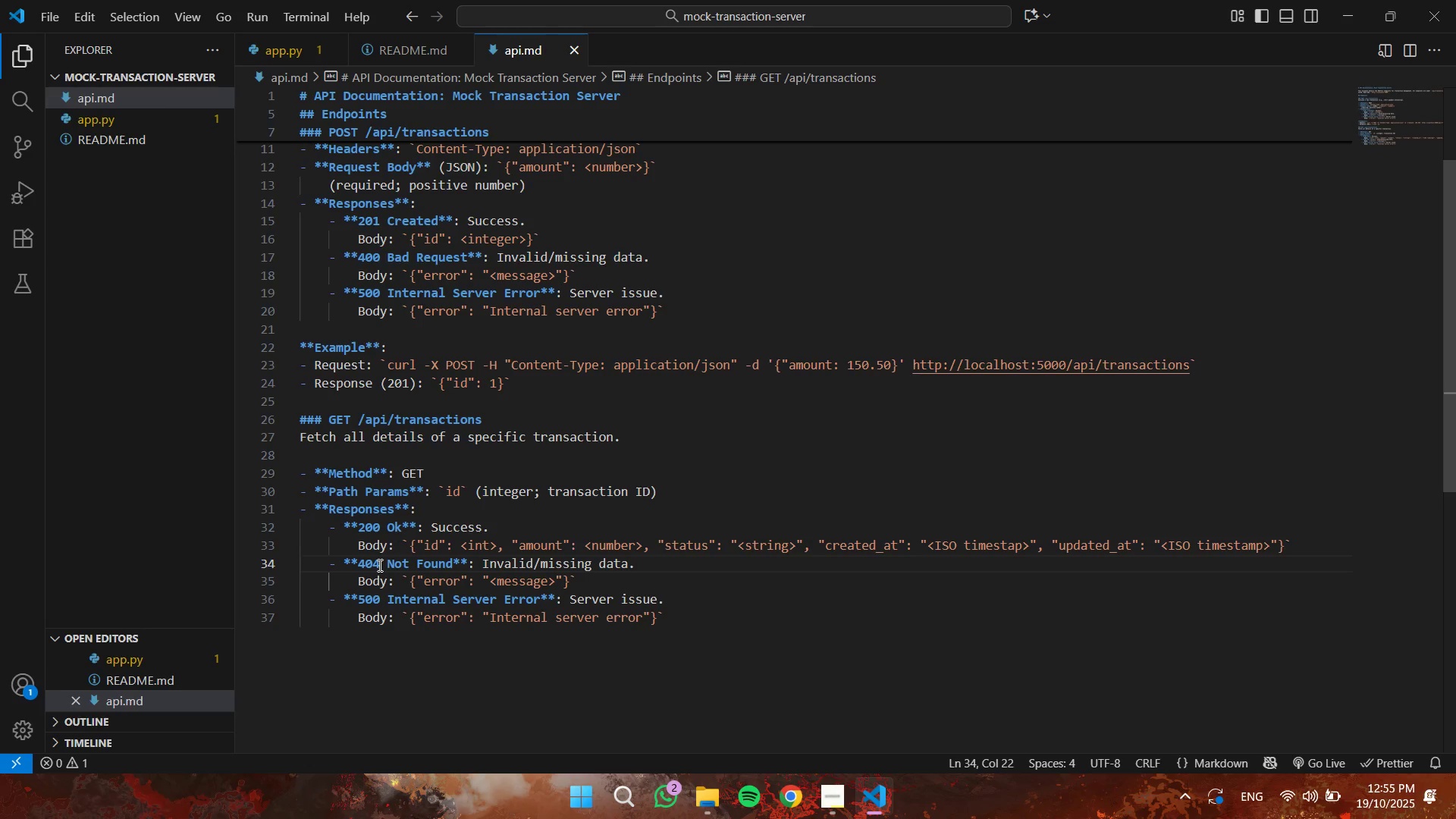 
key(Control+ArrowRight)
 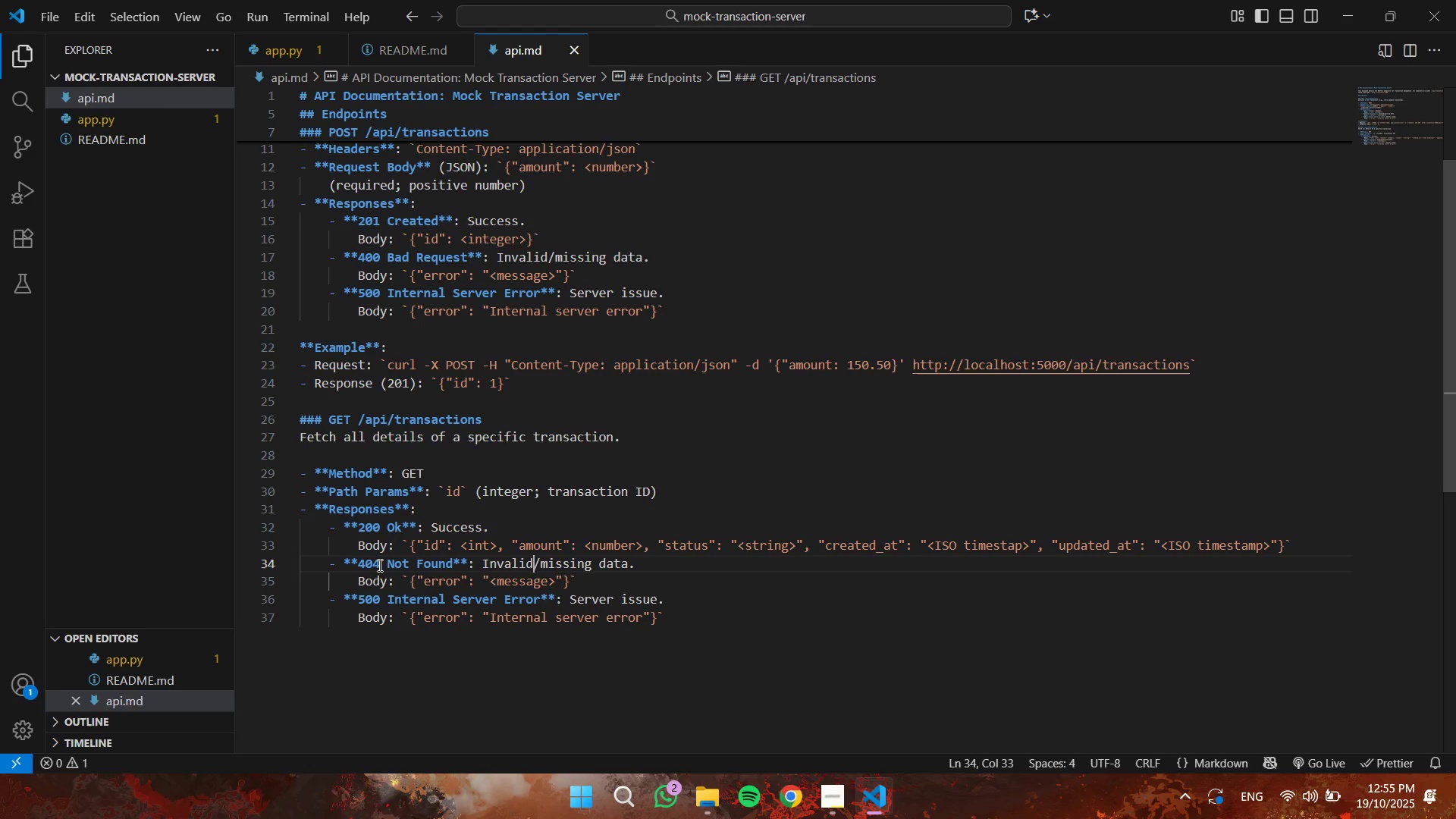 
key(Control+ArrowRight)
 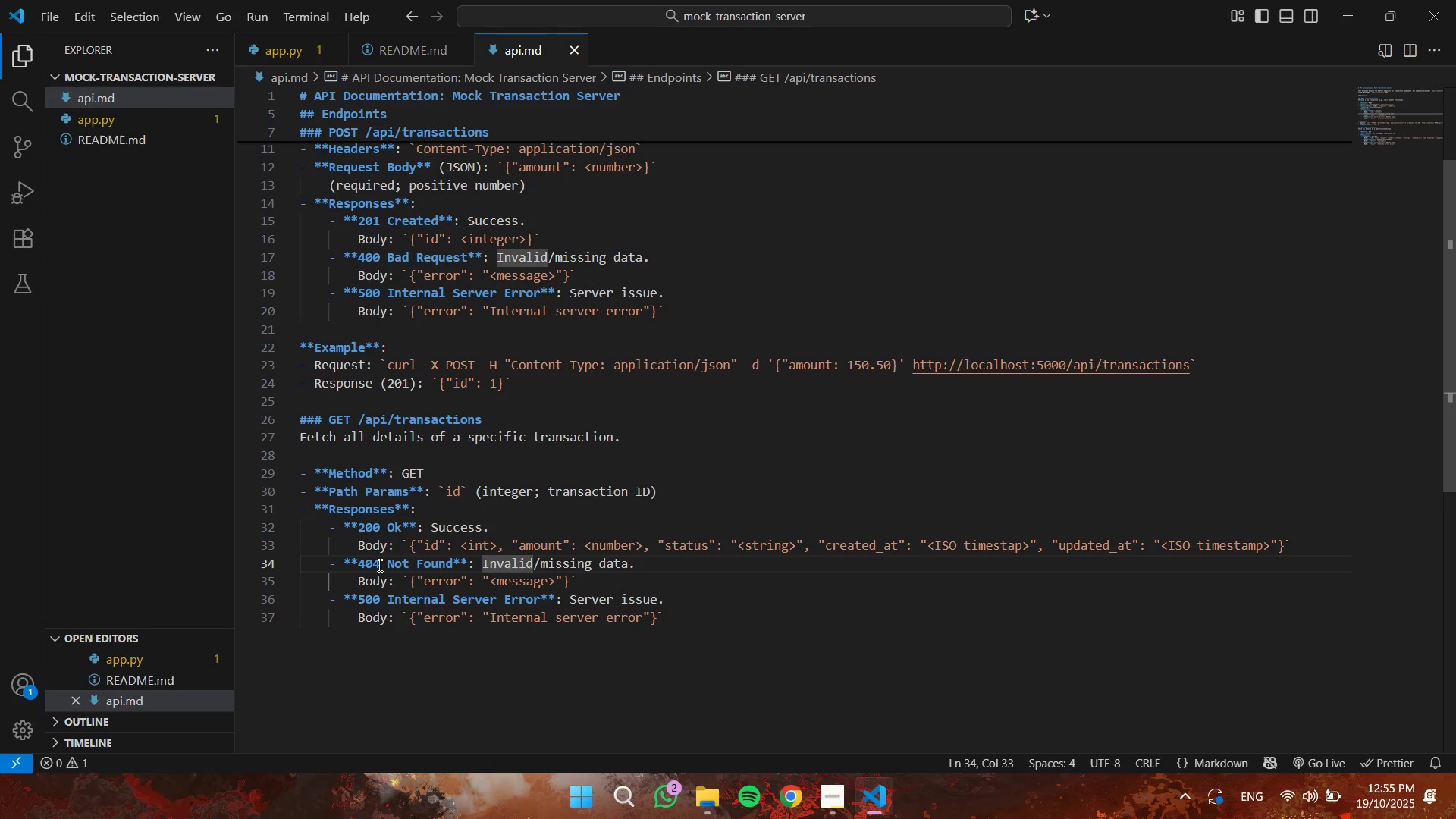 
key(Control+Shift+ArrowRight)
 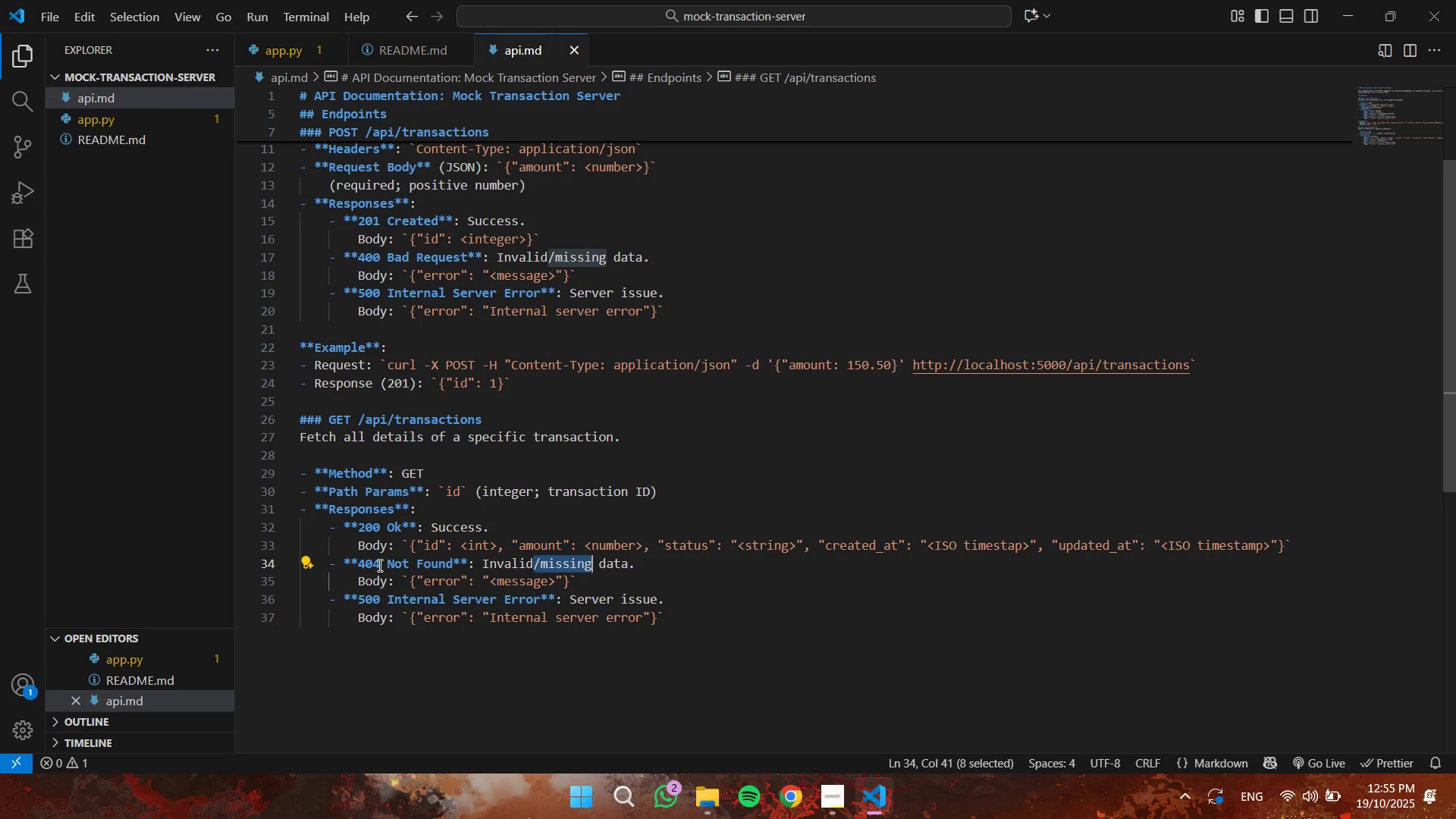 
key(Control+Shift+ArrowRight)
 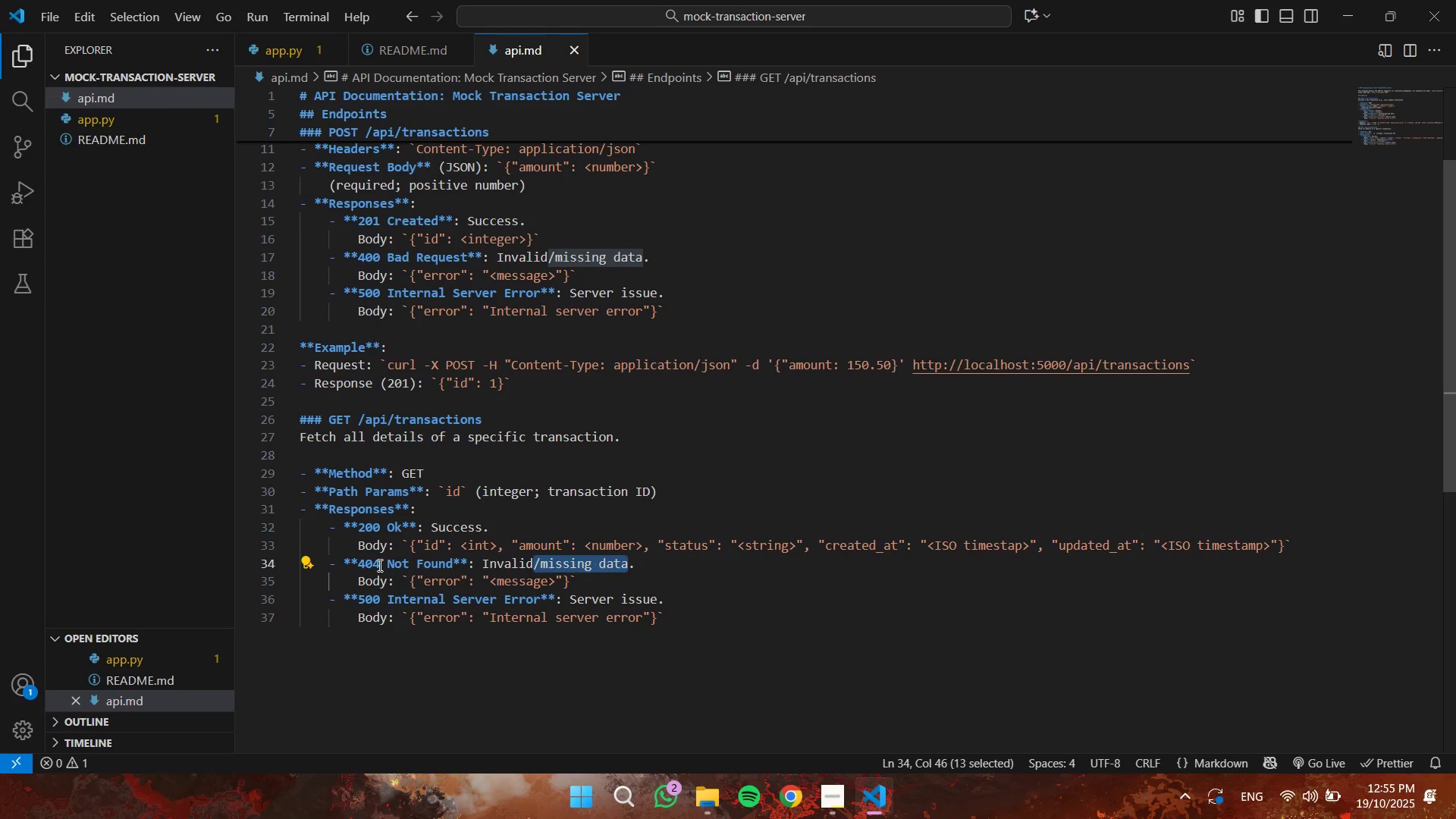 
type(ID)
 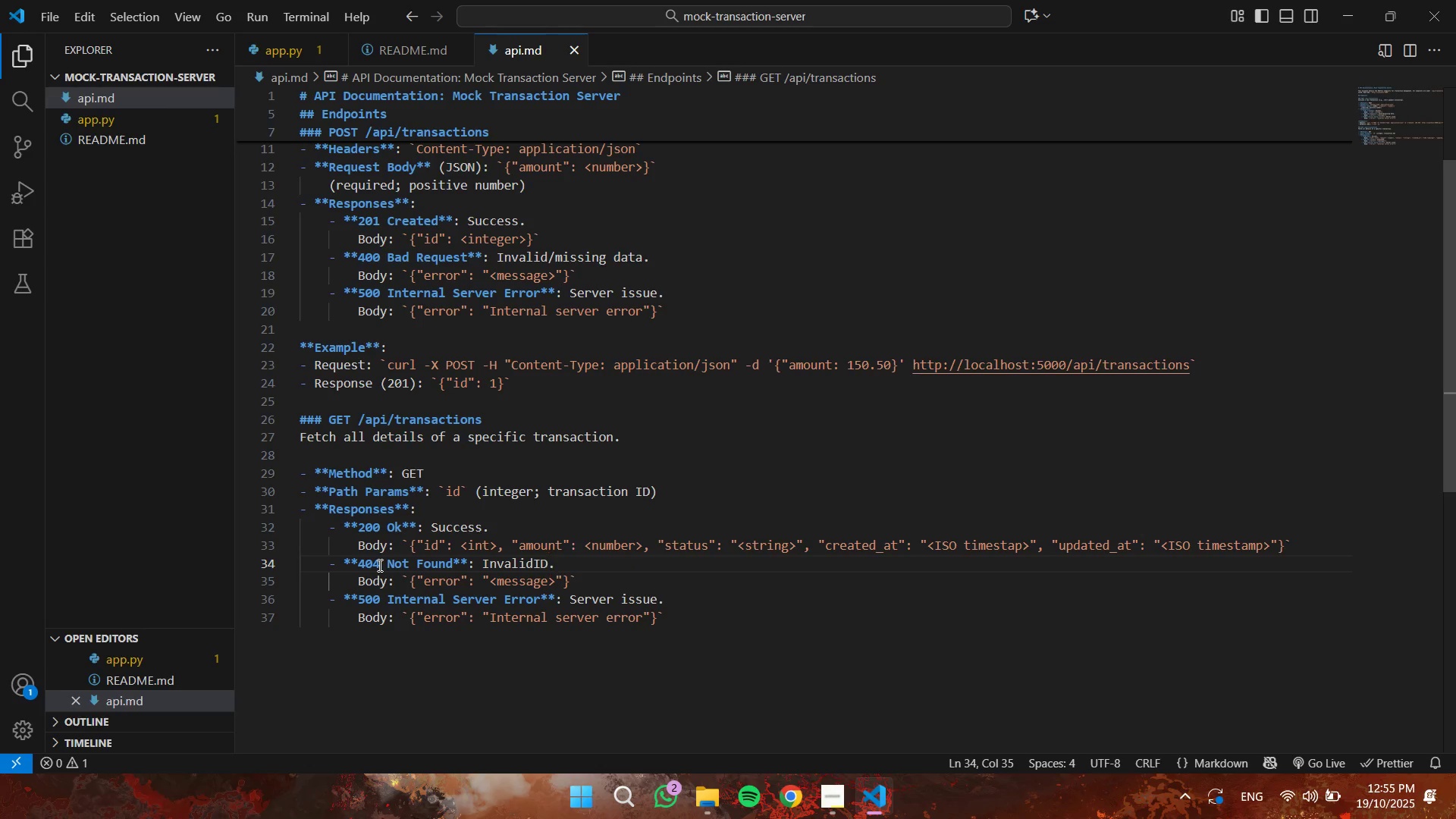 
key(ArrowLeft)
 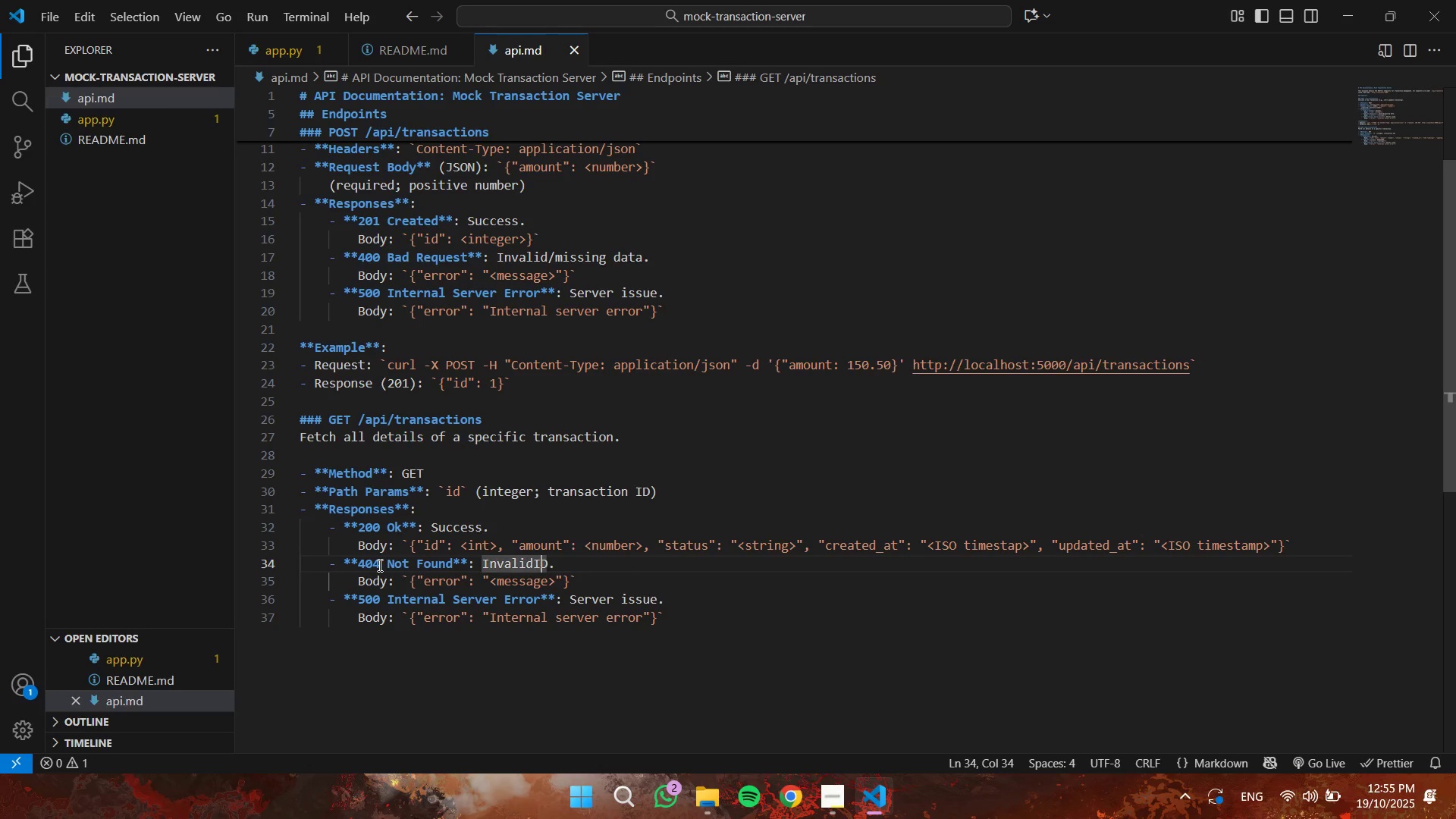 
key(ArrowLeft)
 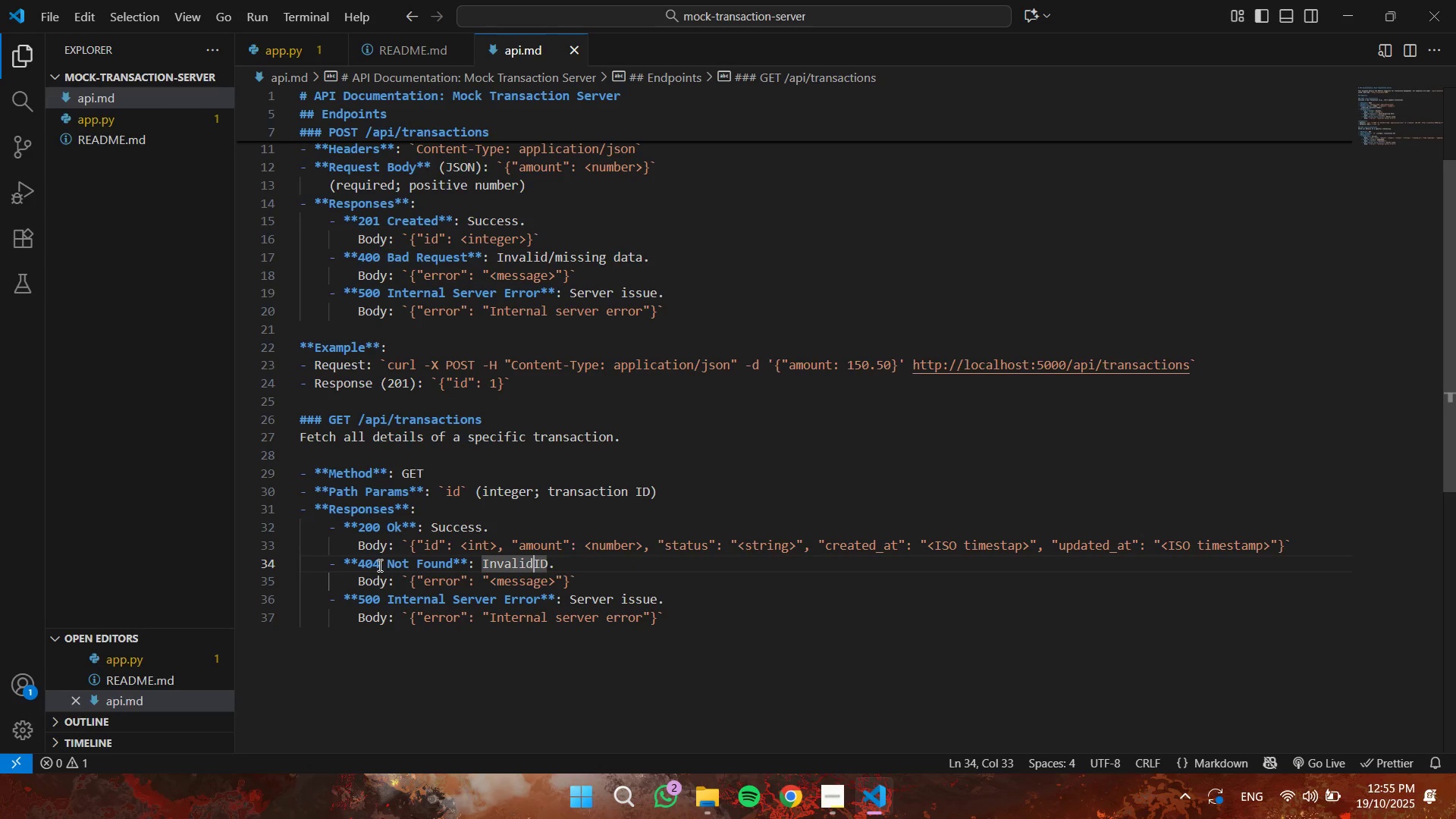 
key(Space)
 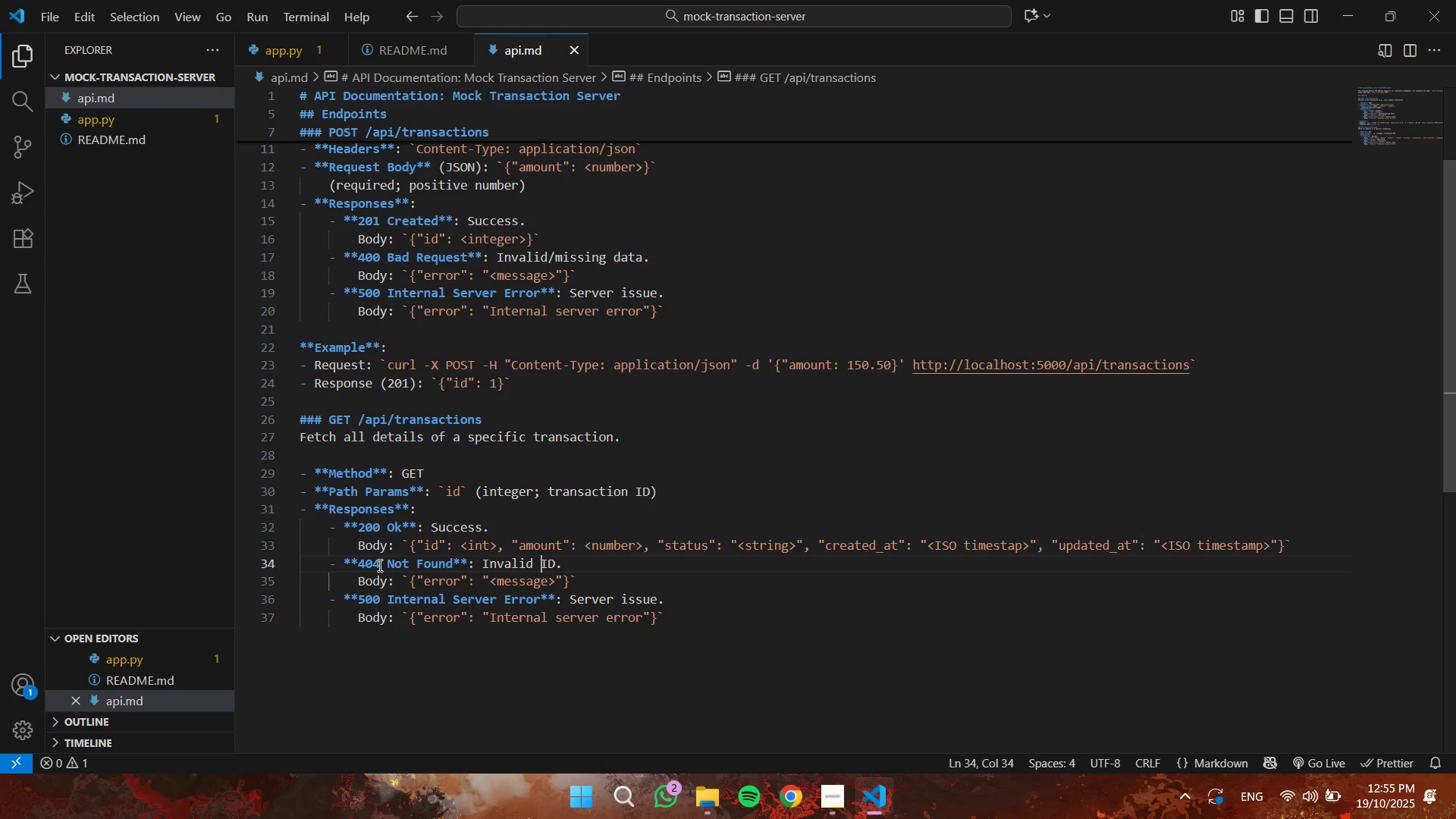 
key(ArrowRight)
 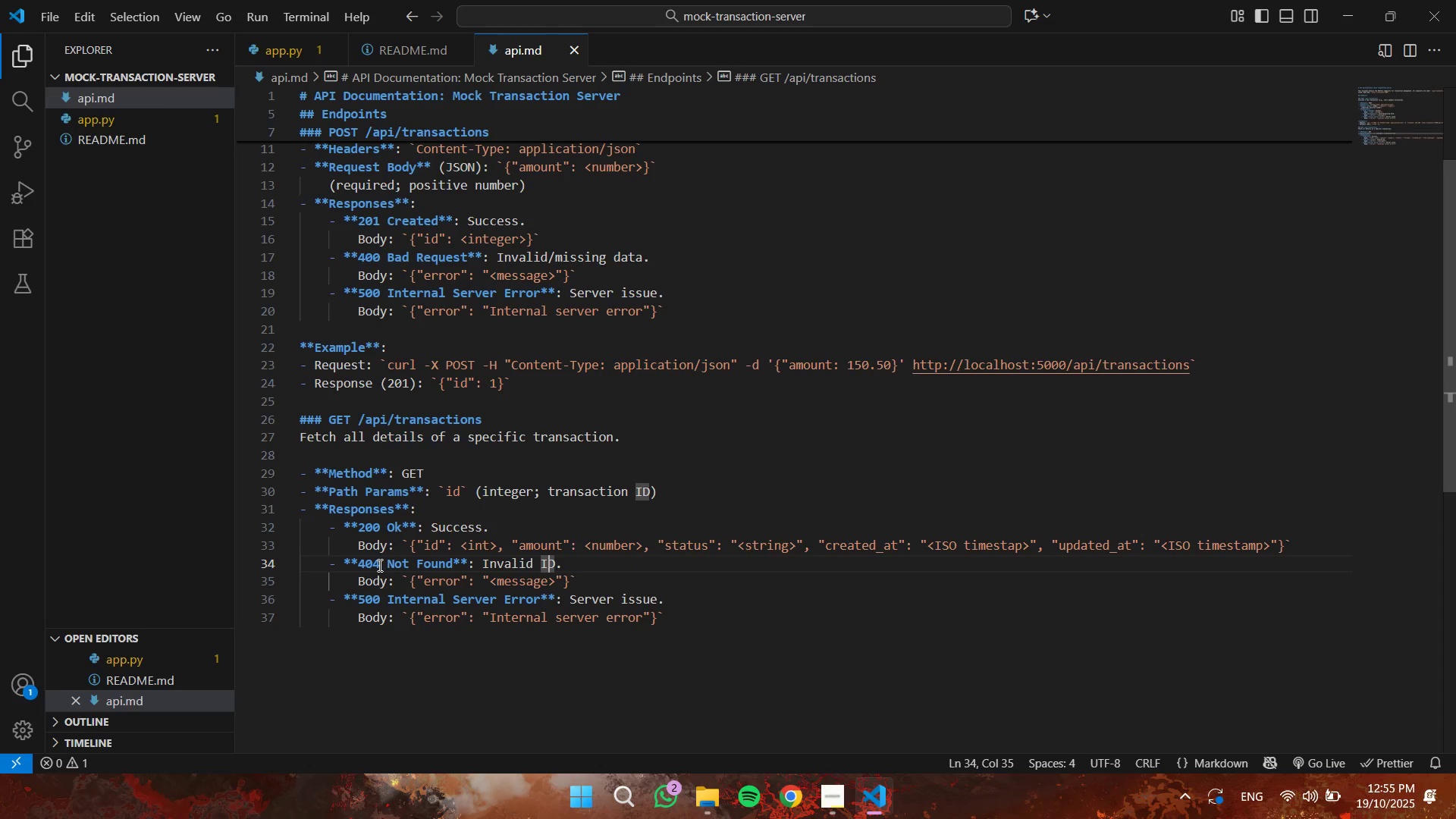 
key(ArrowRight)
 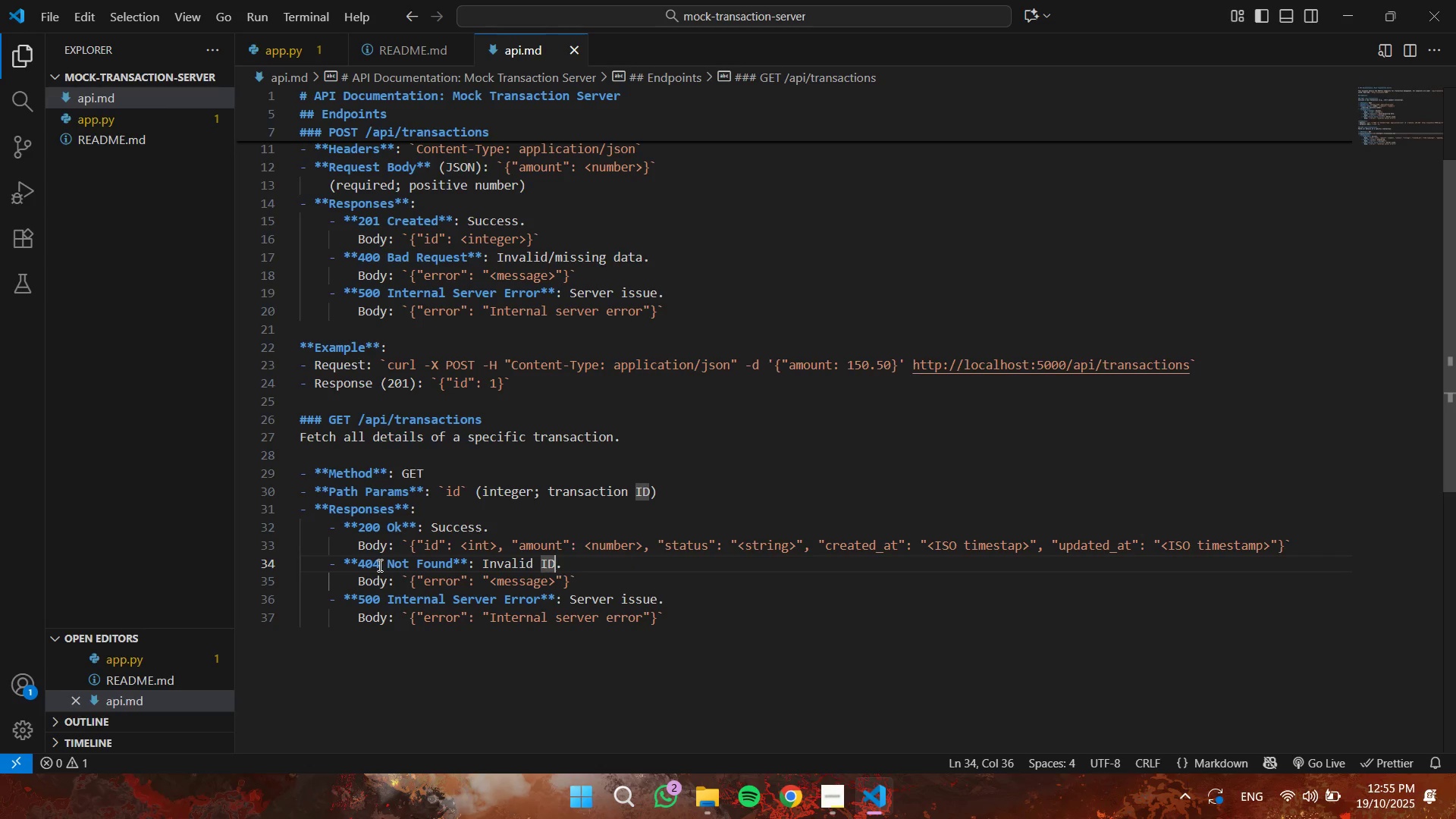 
key(ArrowRight)
 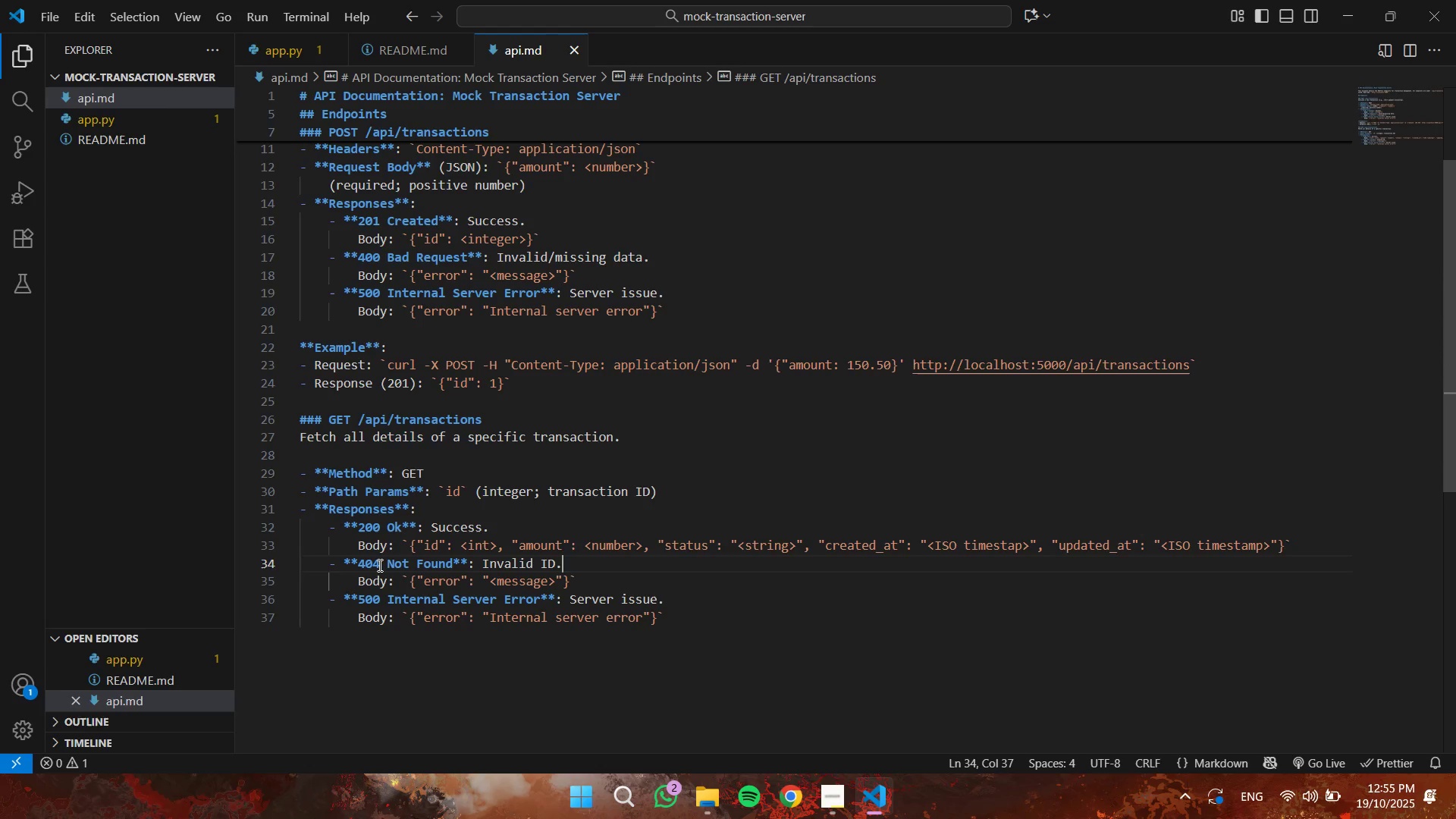 
key(ArrowDown)
 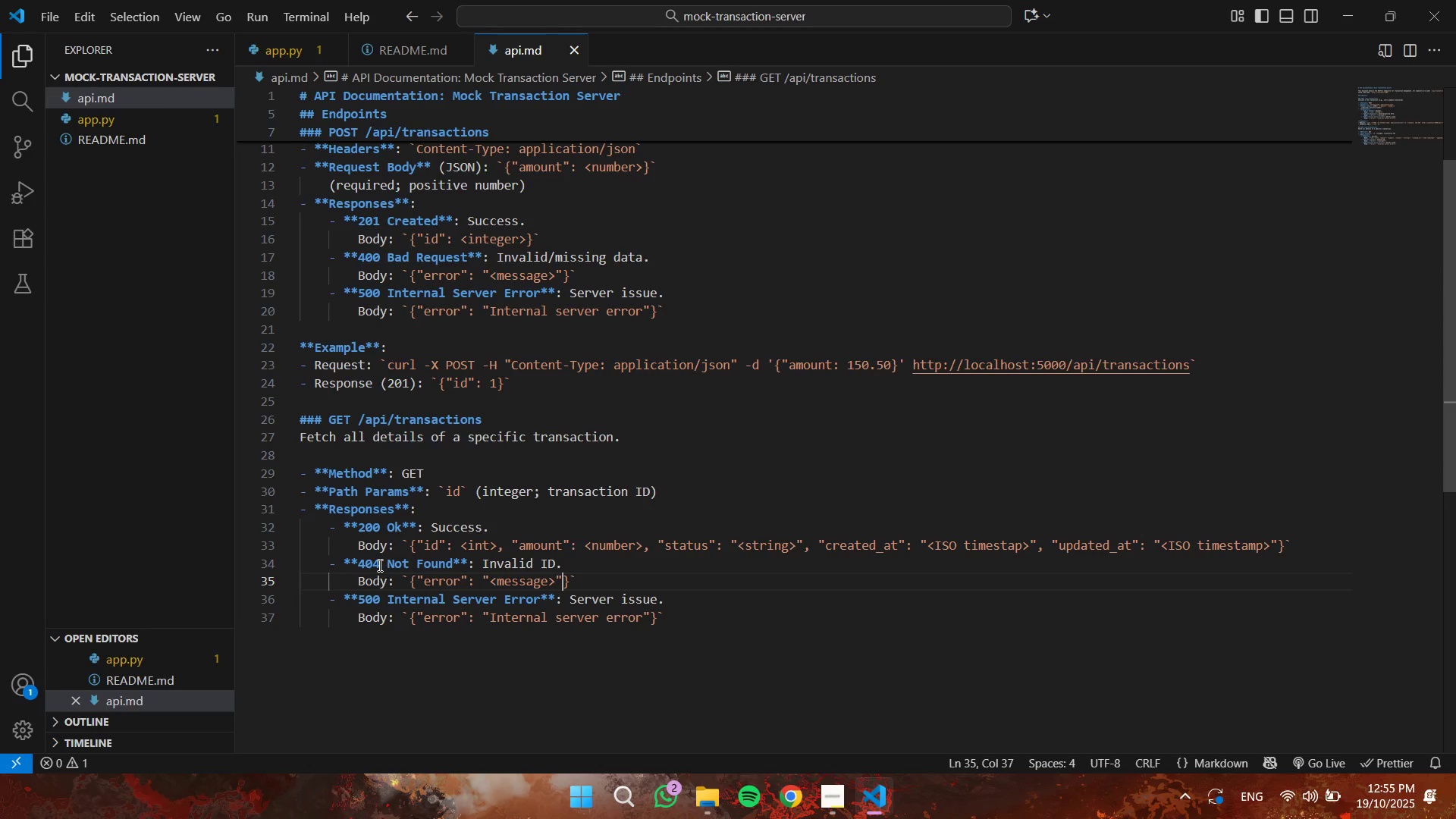 
key(ArrowLeft)
 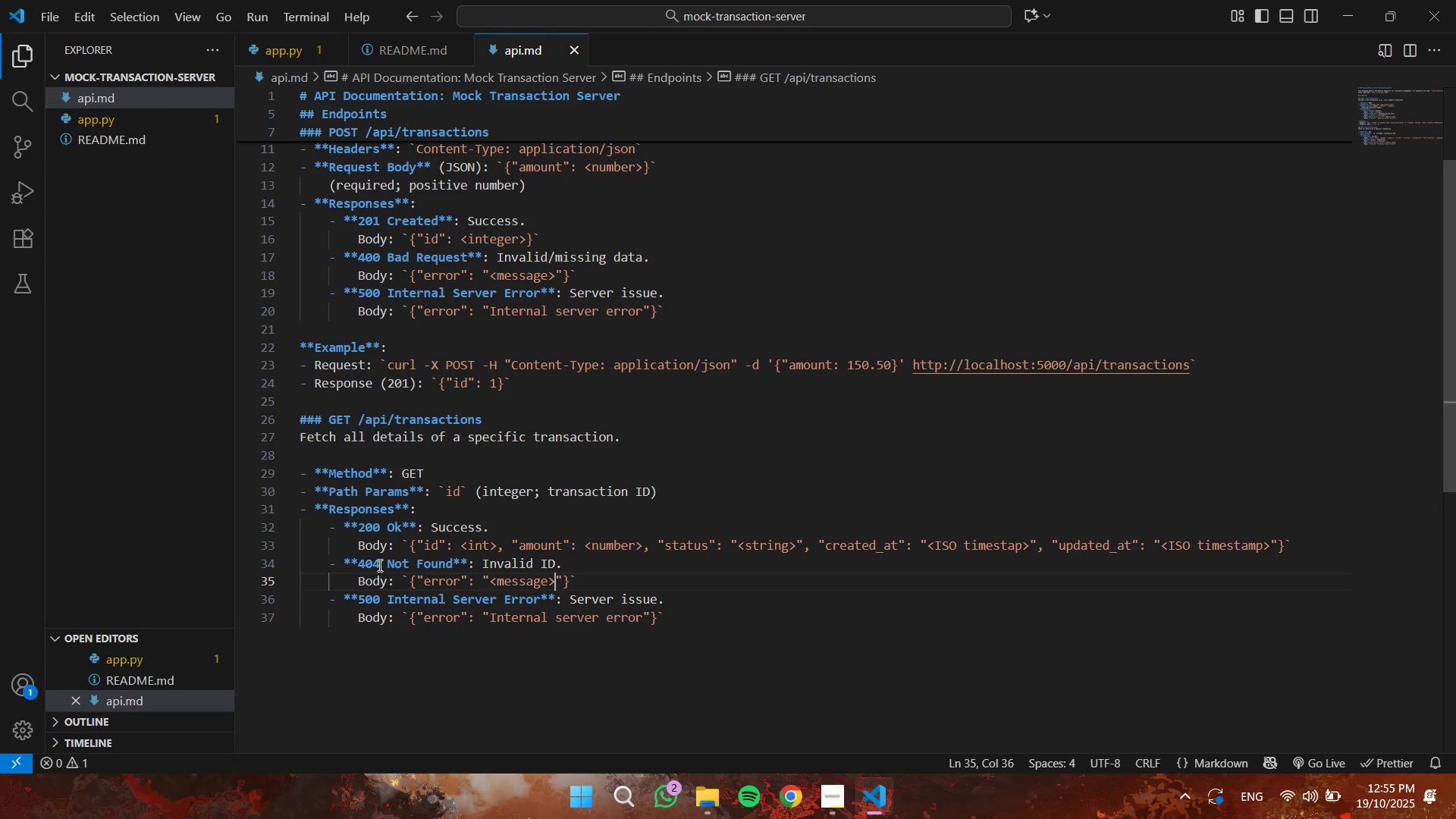 
key(Control+Shift+ArrowLeft)
 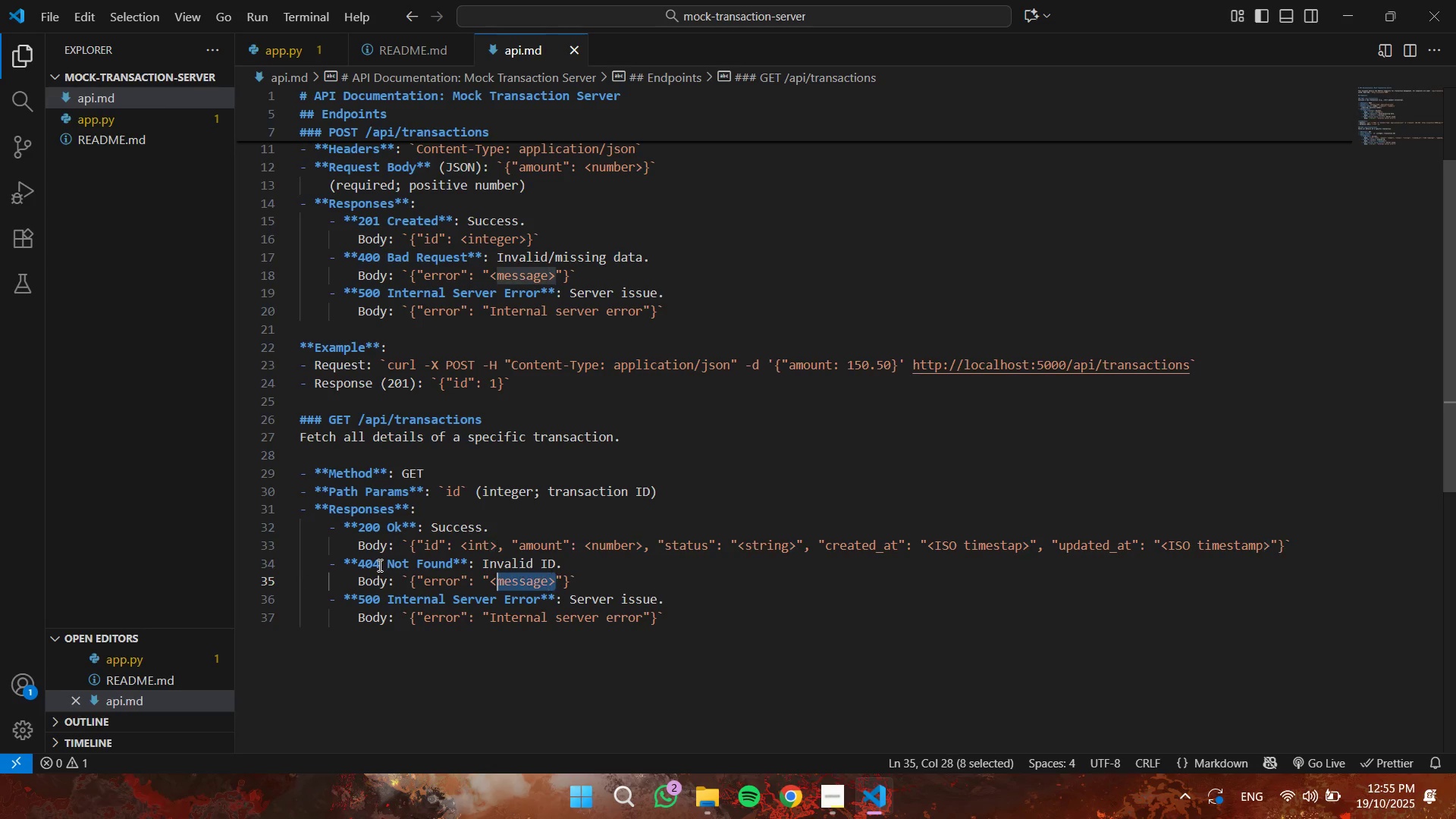 
key(Control+Shift+ArrowLeft)
 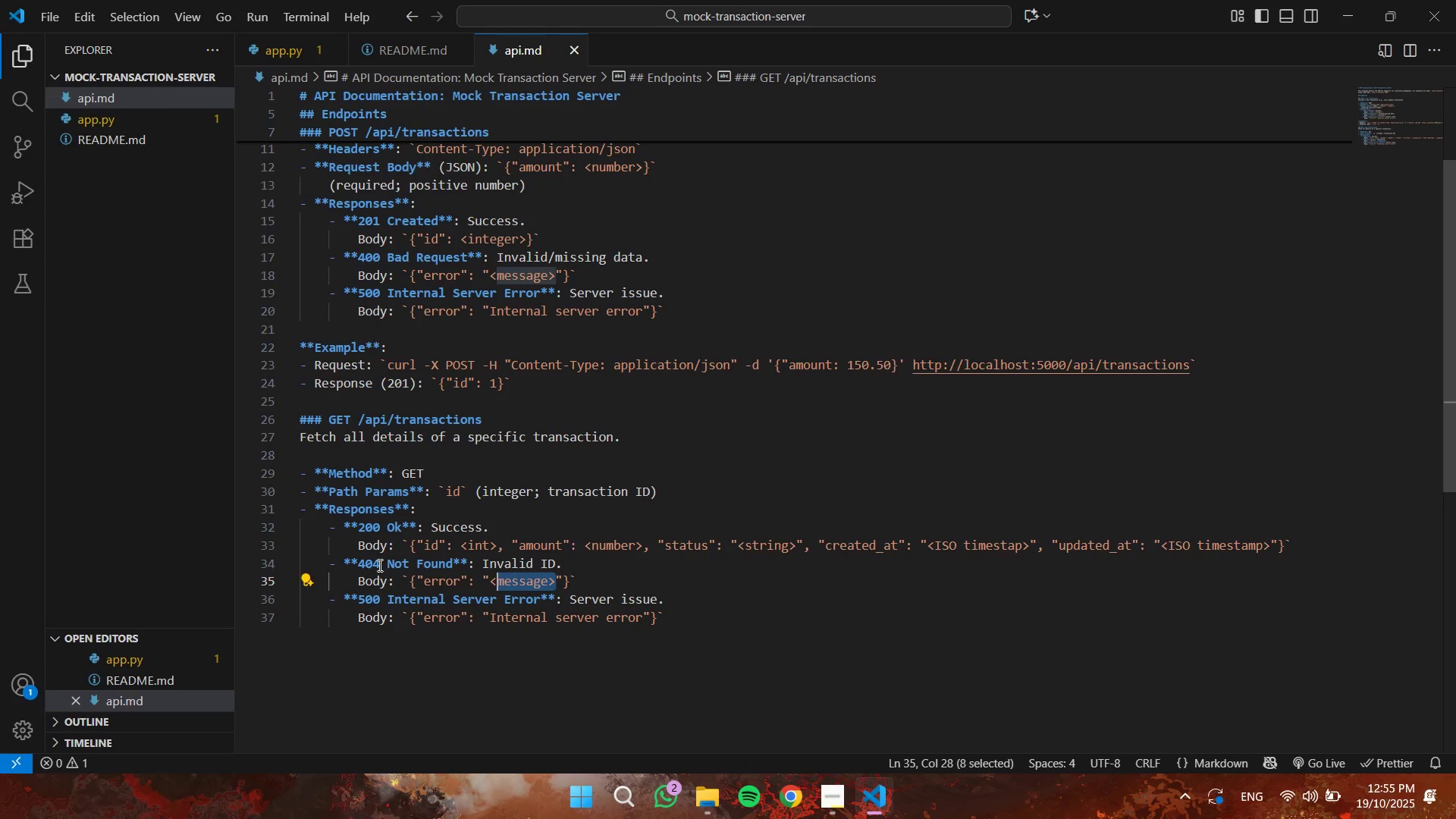 
key(Control+Shift+ArrowLeft)
 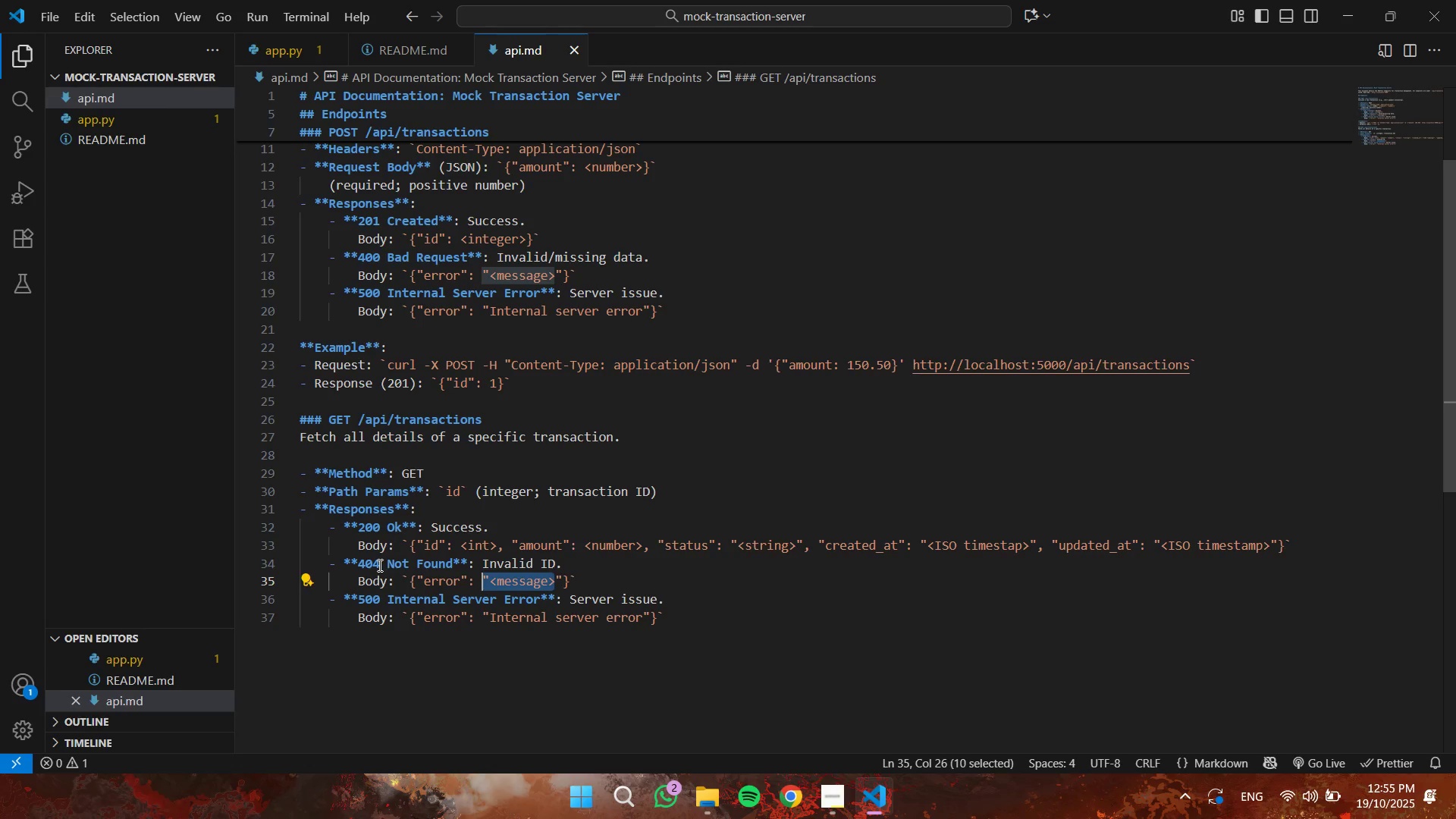 
key(Shift+ArrowRight)
 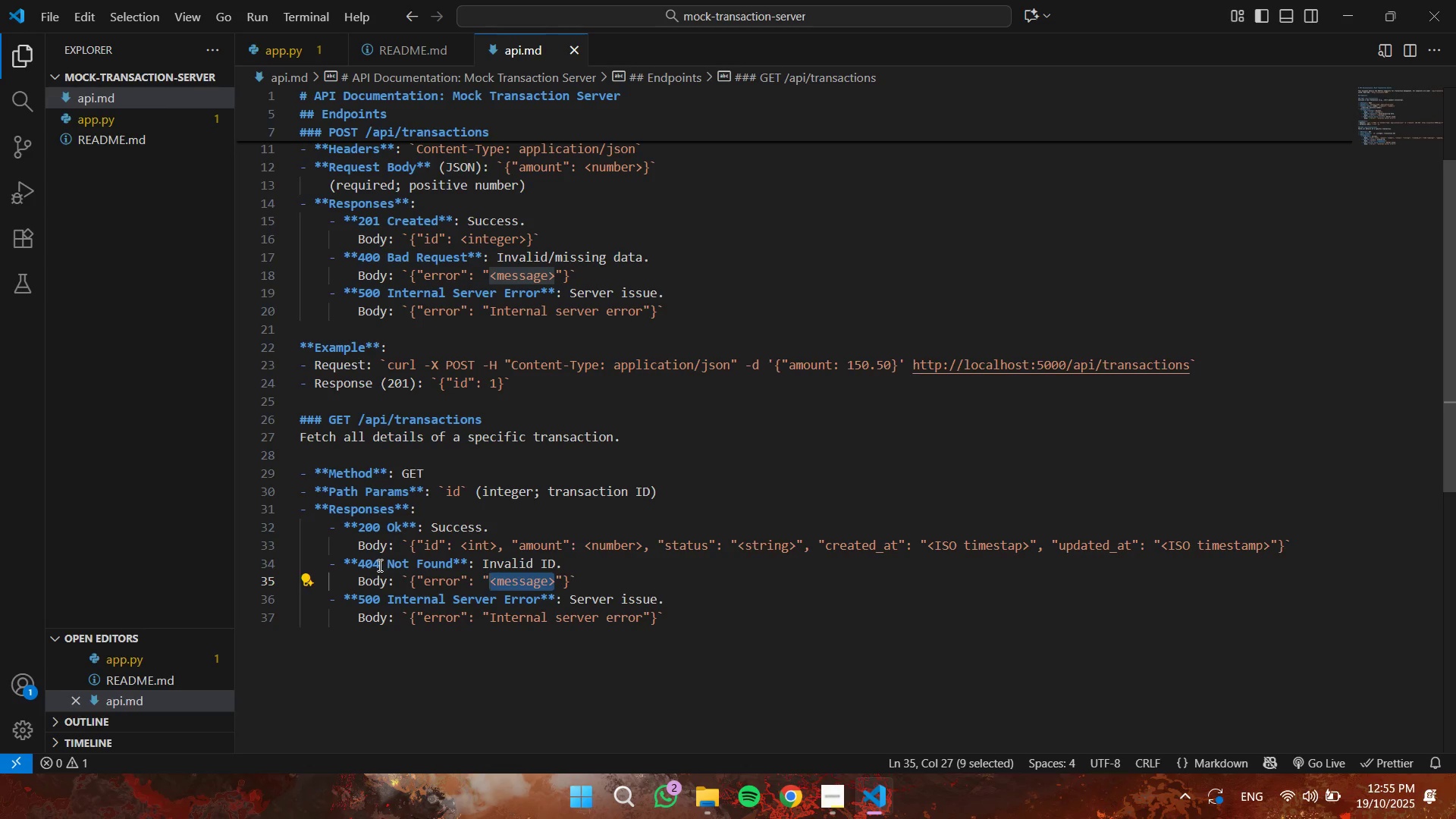 
type(Transaction not found)
 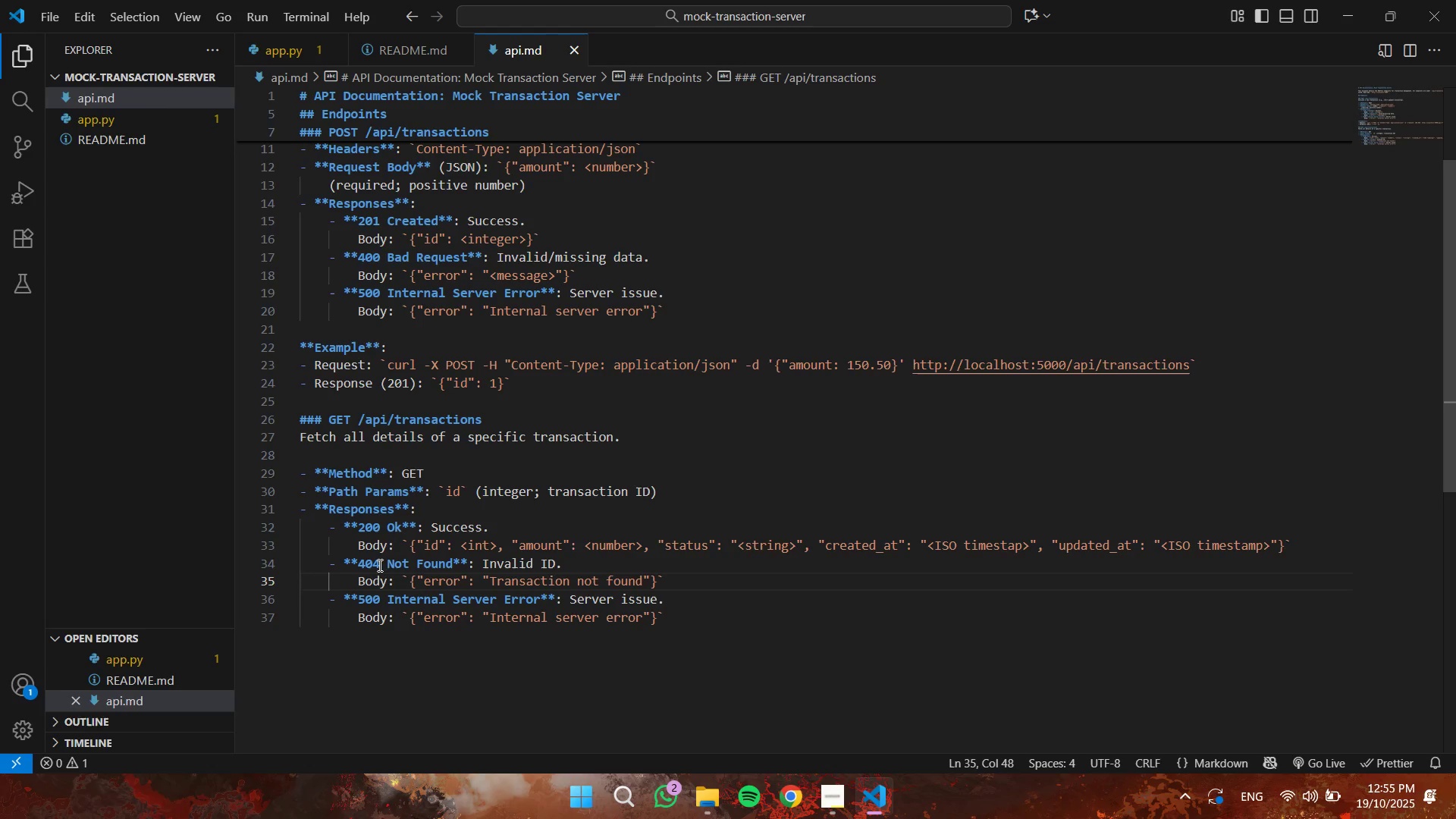 
key(ArrowRight)
 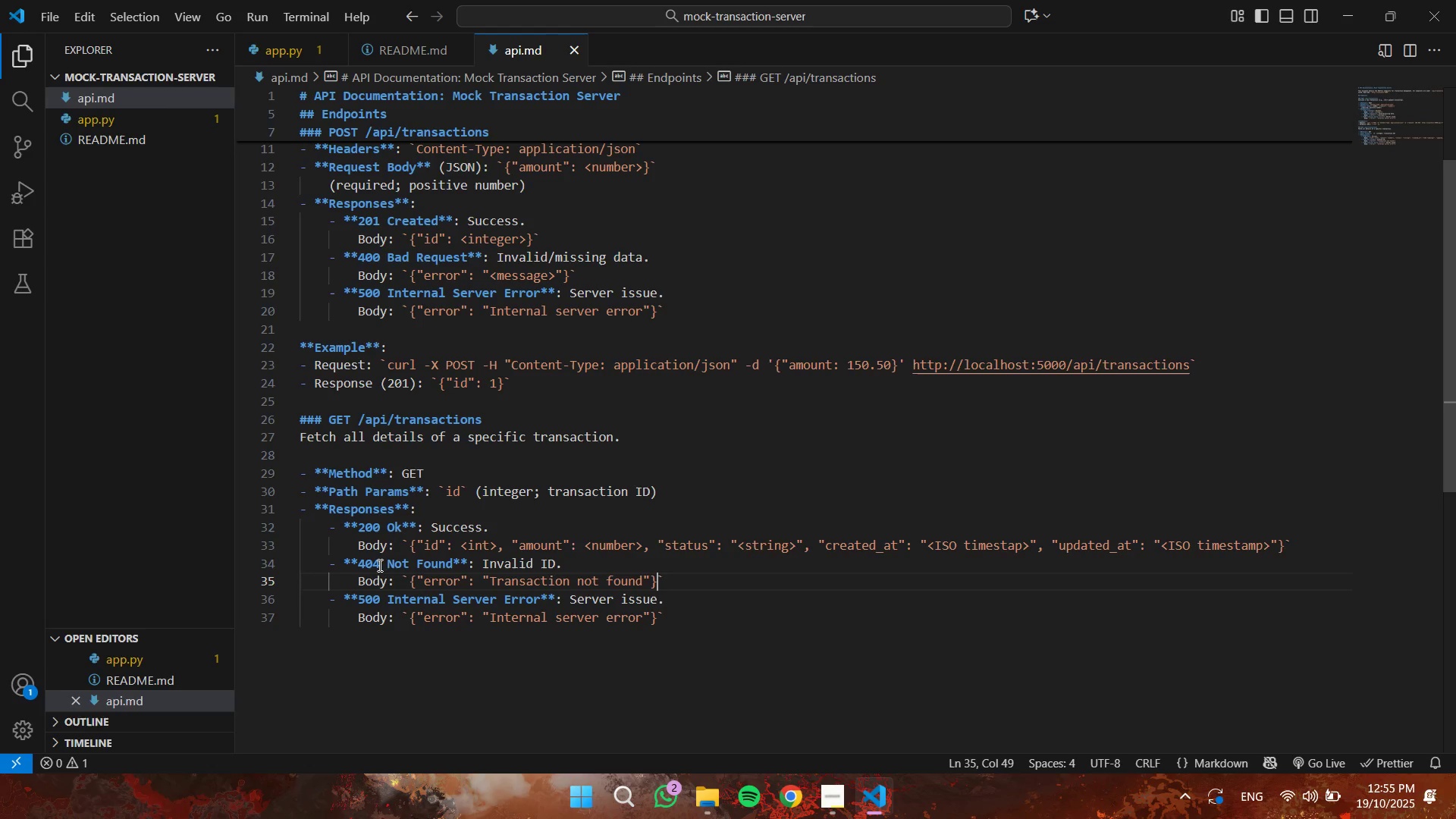 
key(ArrowRight)
 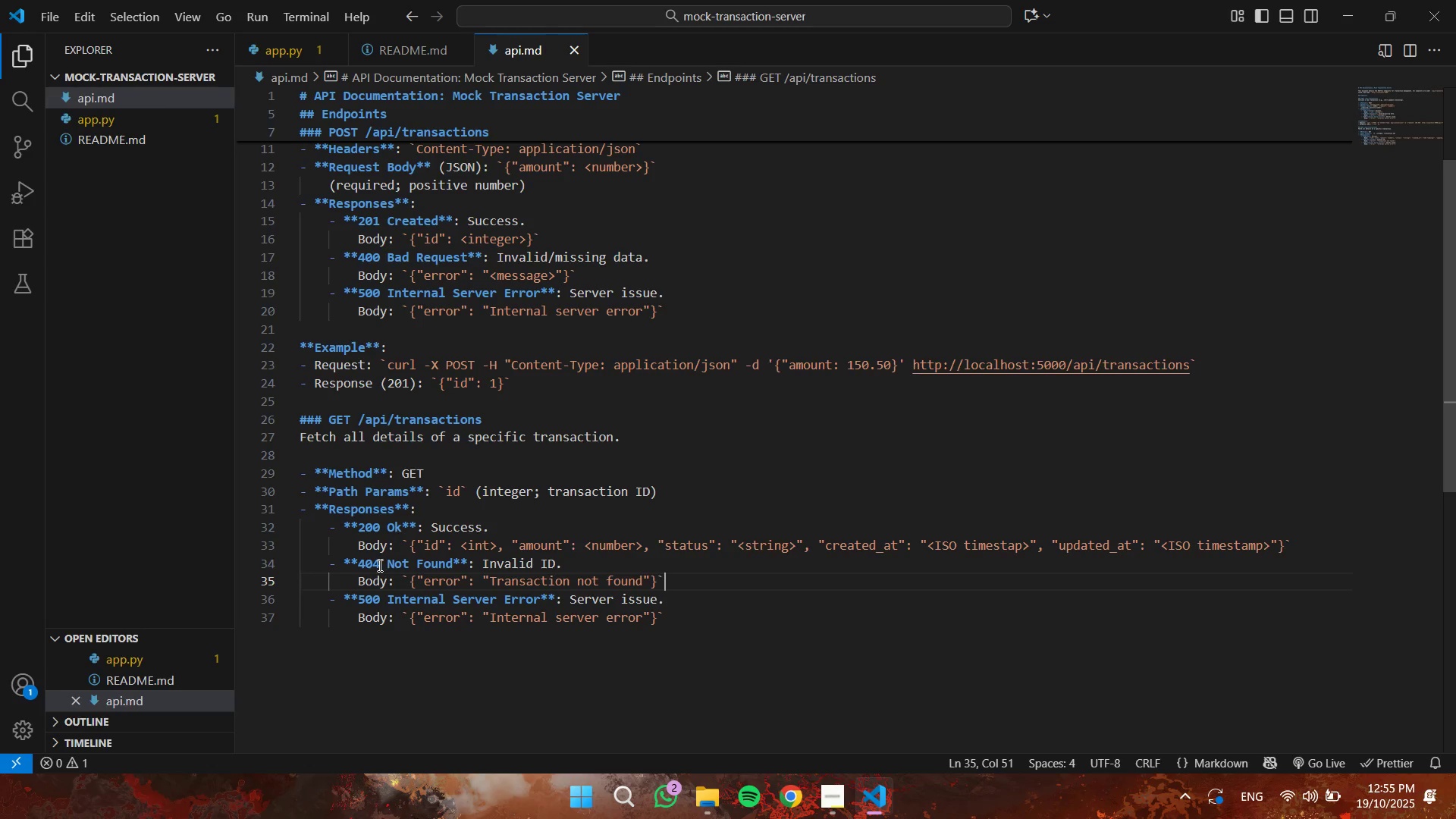 
key(ArrowRight)
 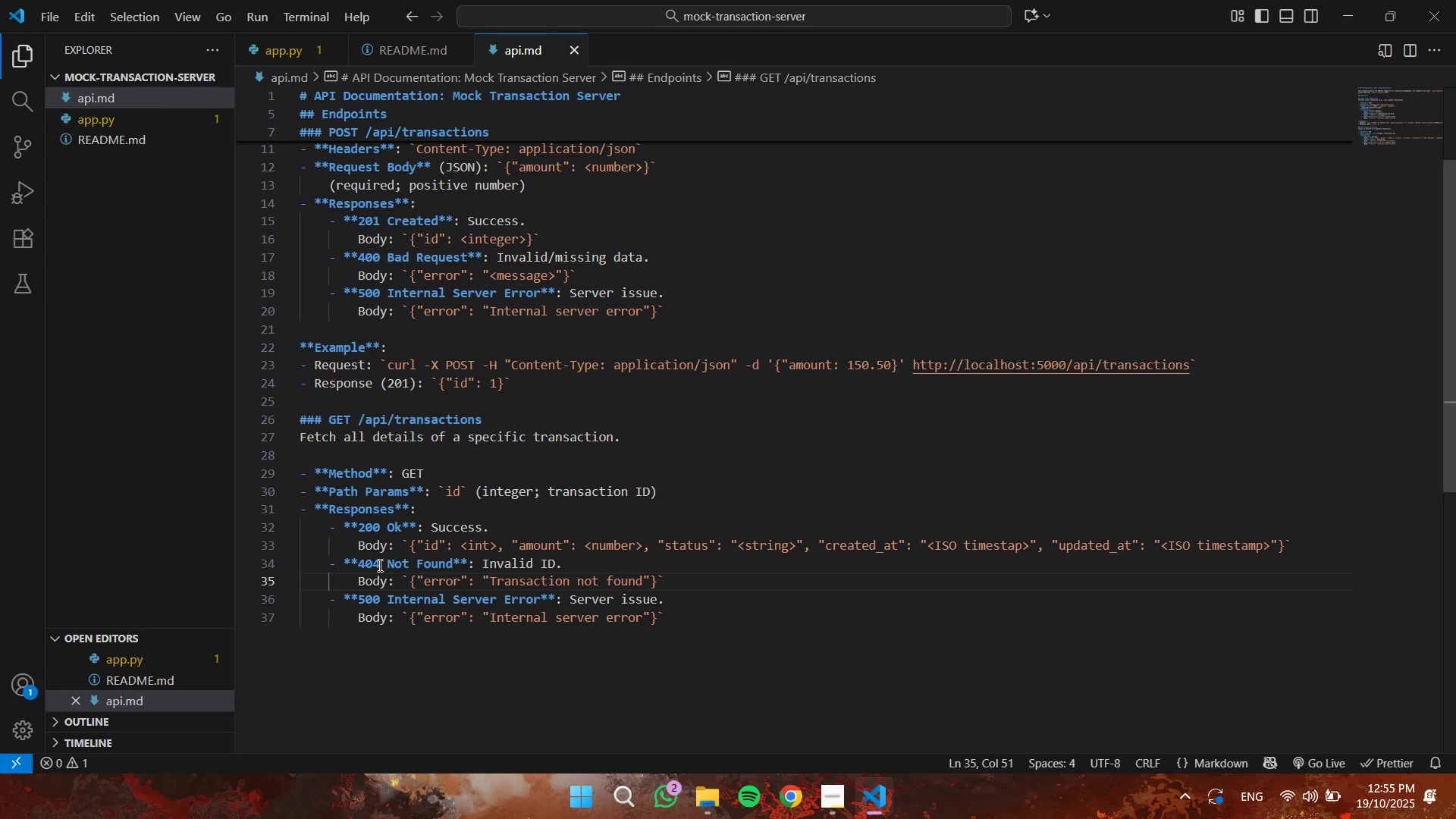 
key(ArrowDown)
 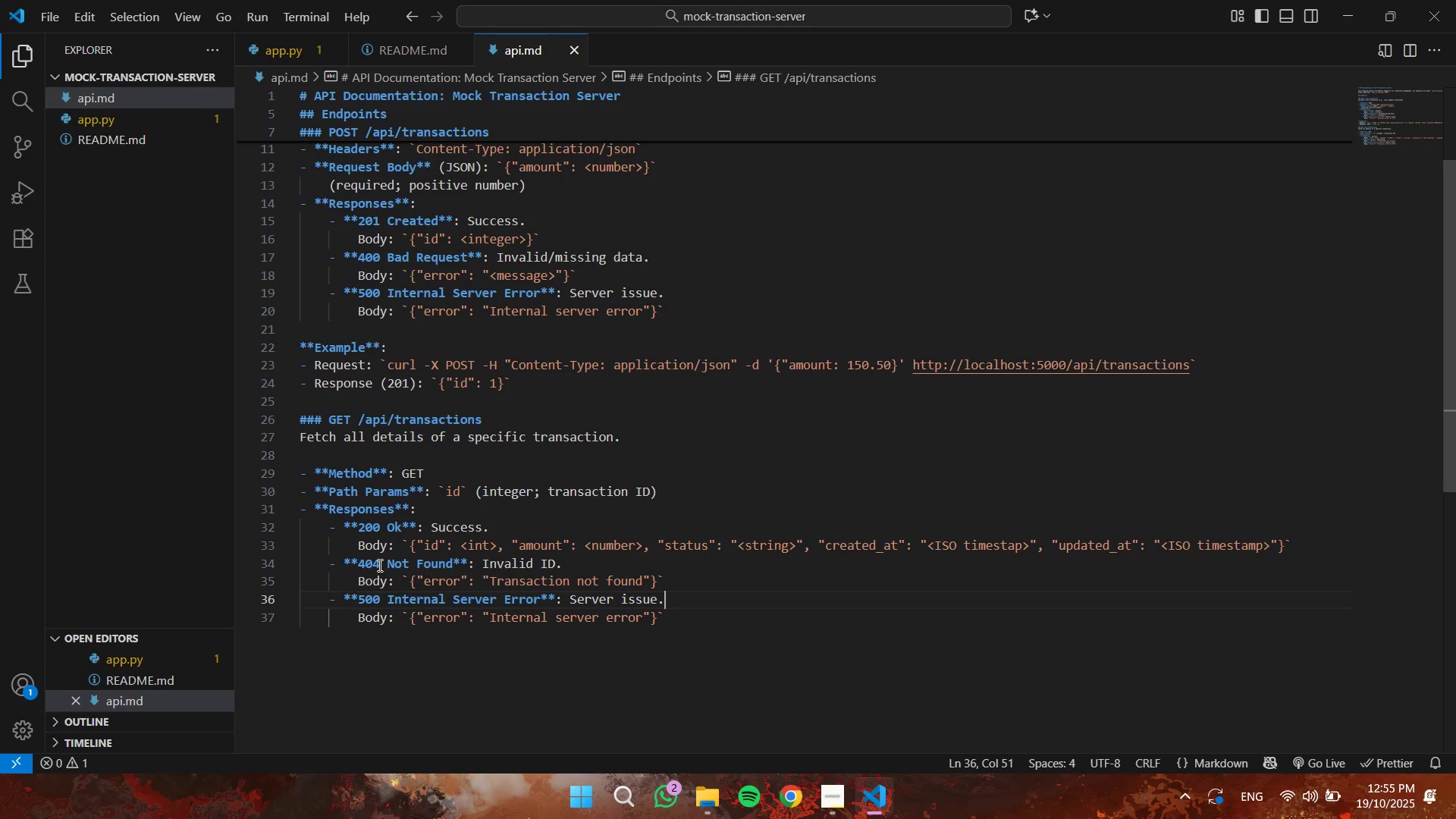 
key(ArrowDown)
 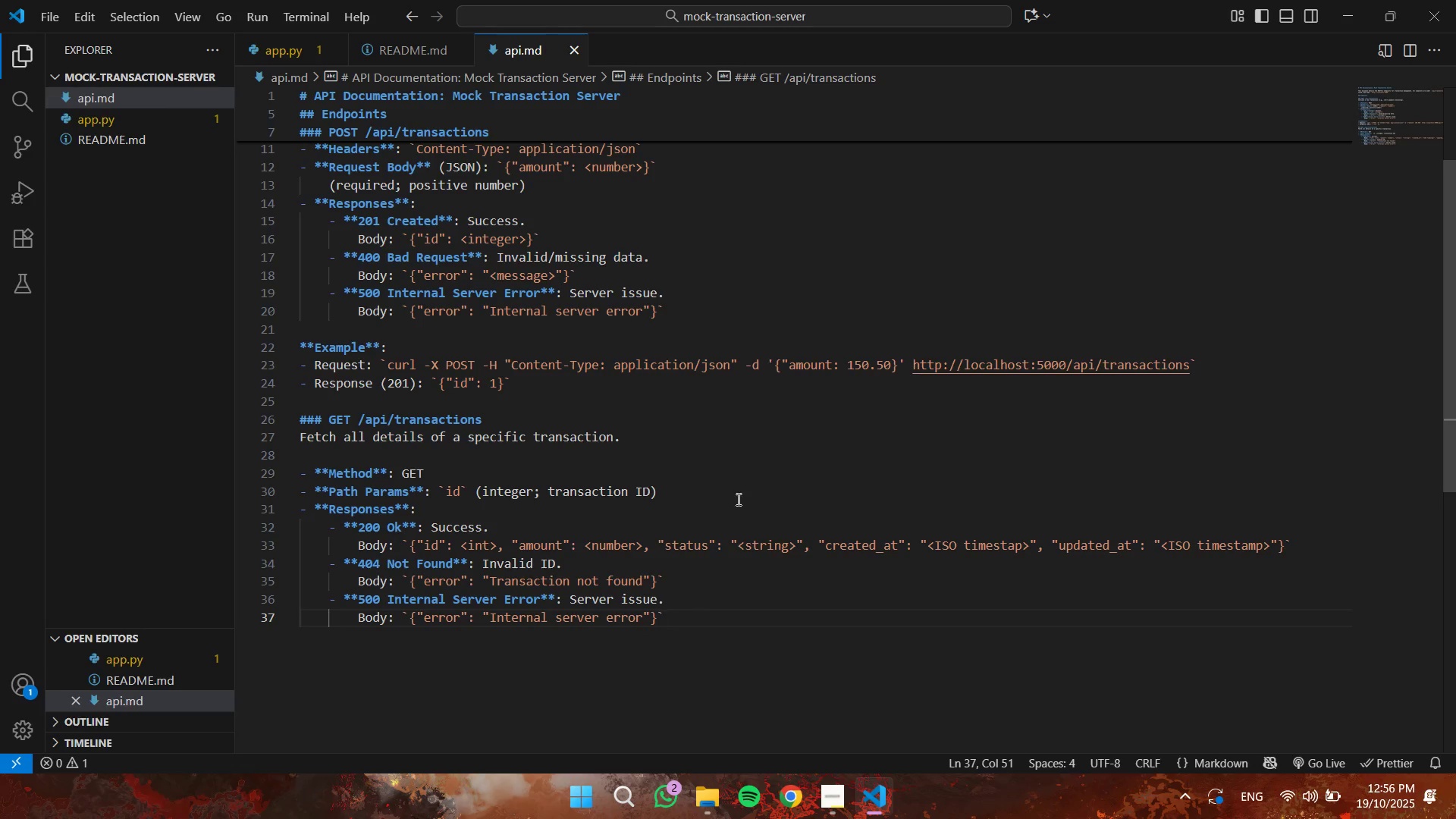 
wait(16.52)
 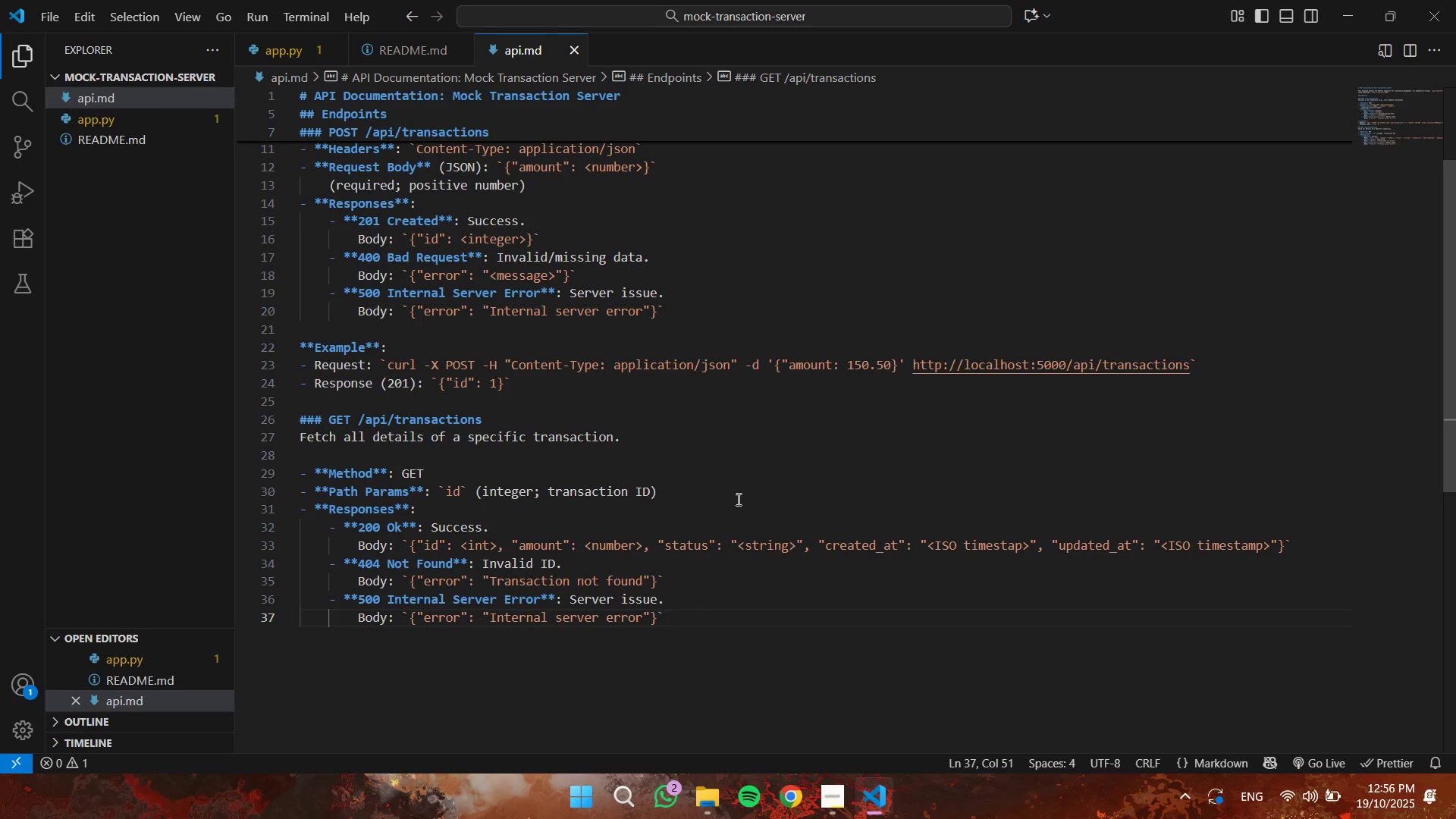 
key(Enter)
 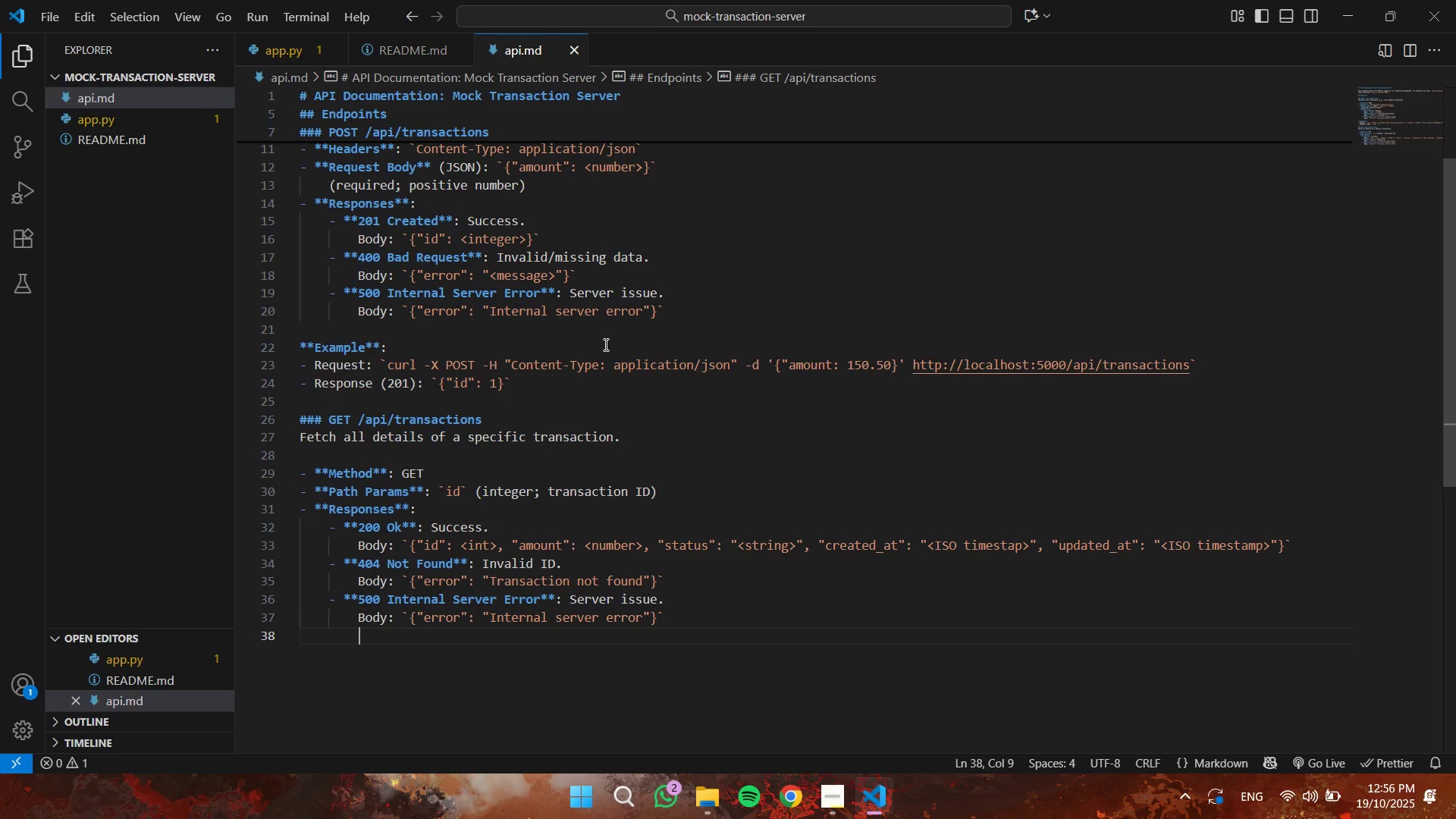 
key(Enter)
 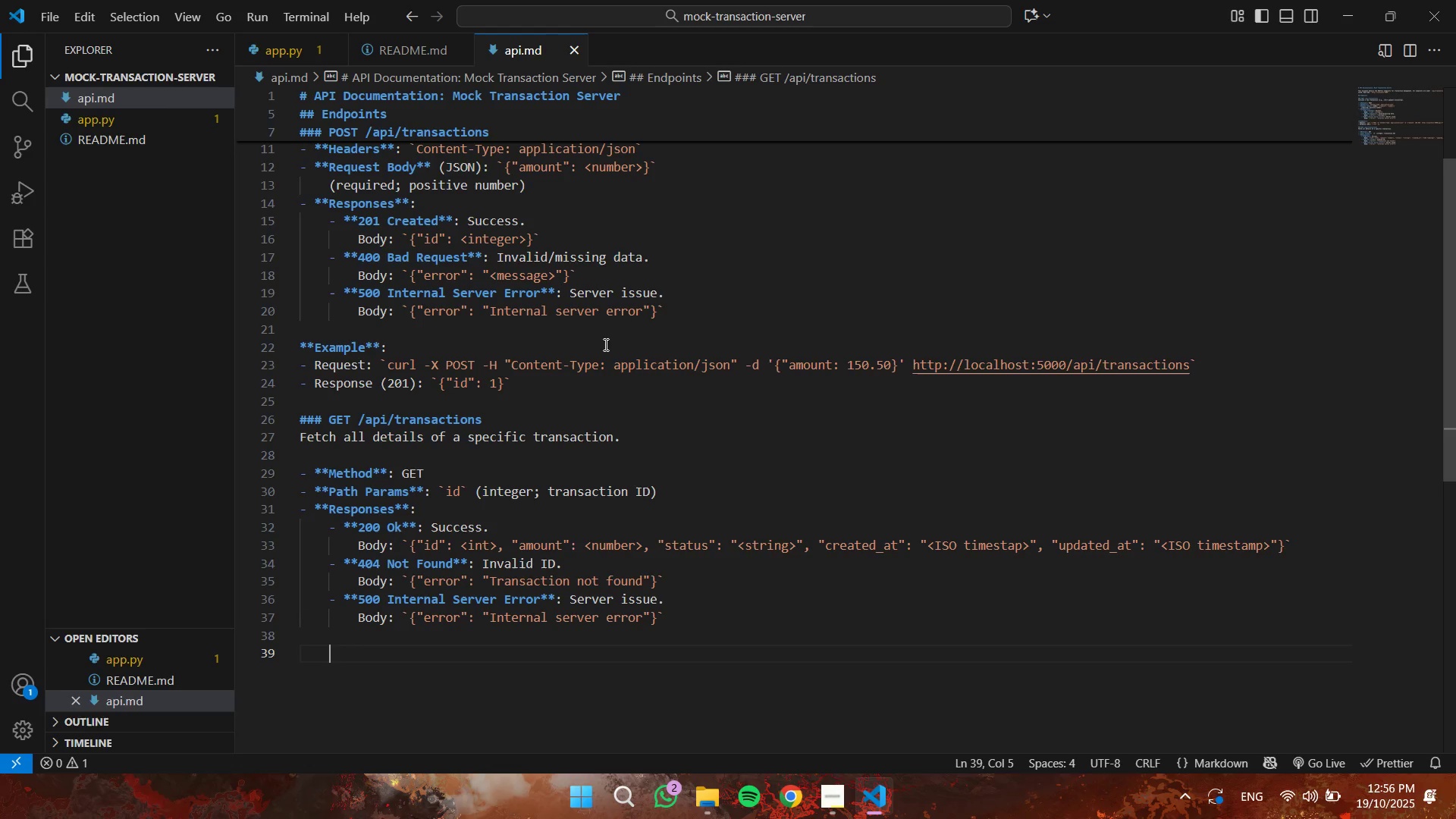 
key(Backspace)
key(Backspace)
type(**Example**:)
 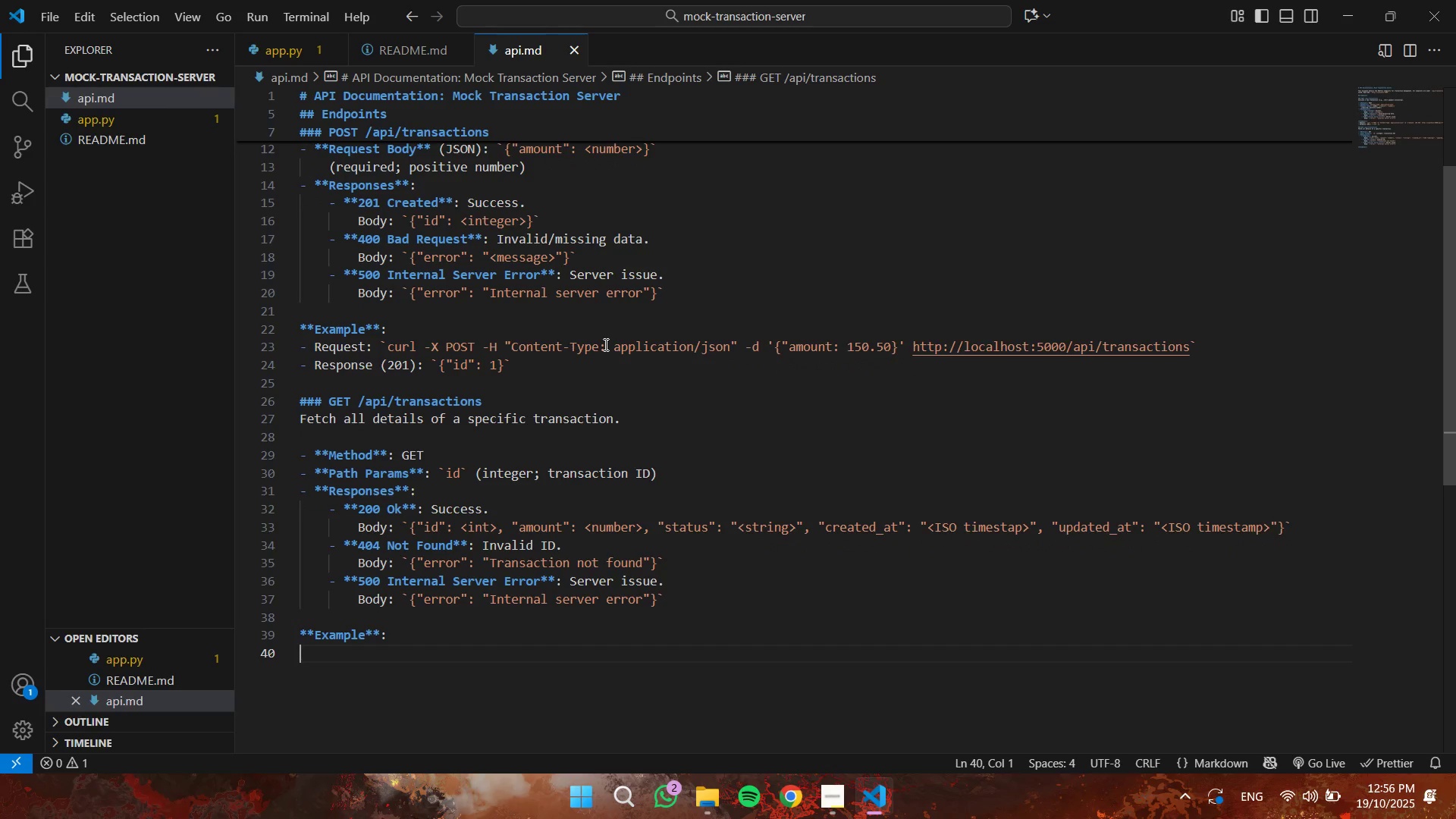 
 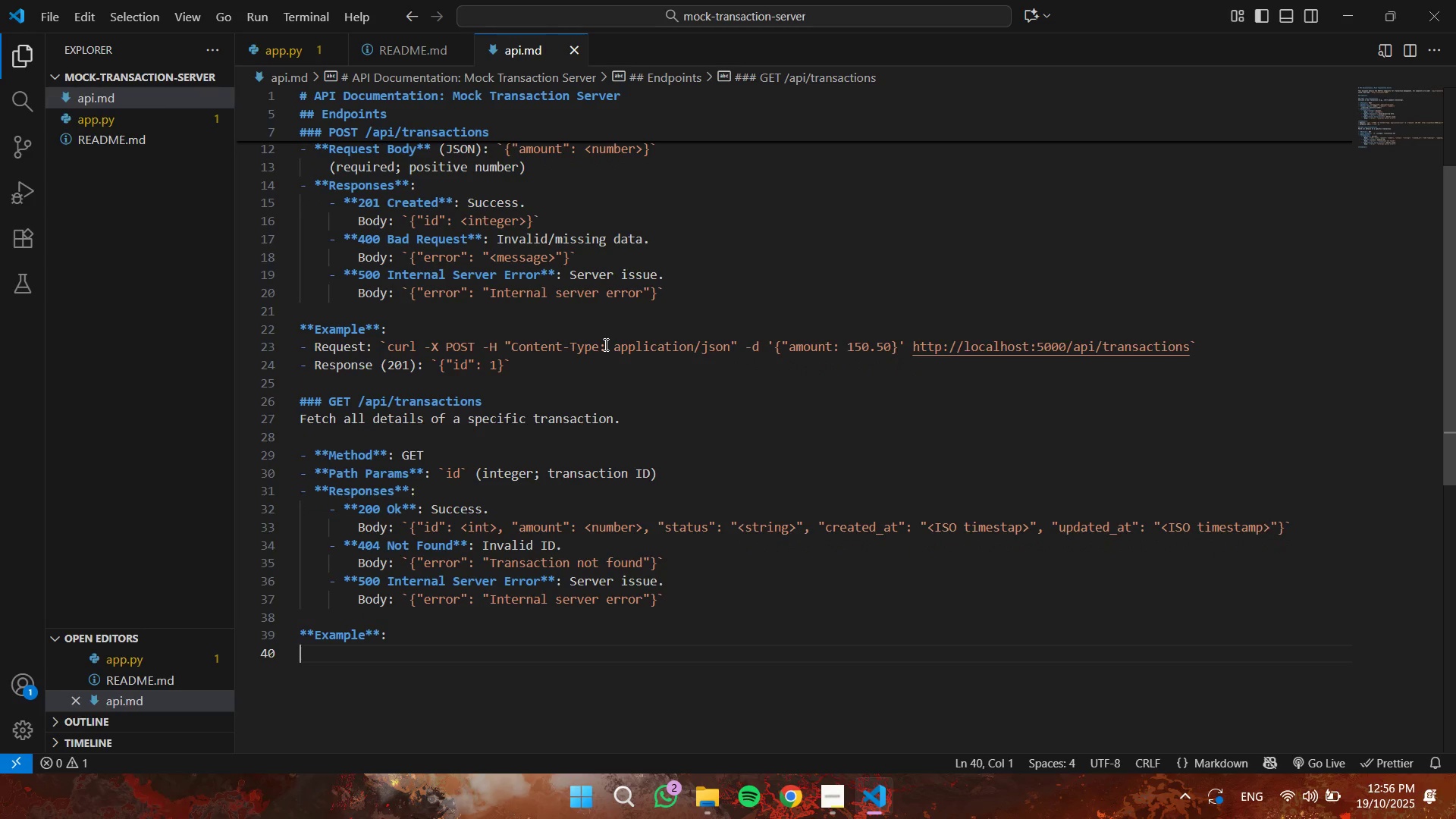 
key(Enter)
 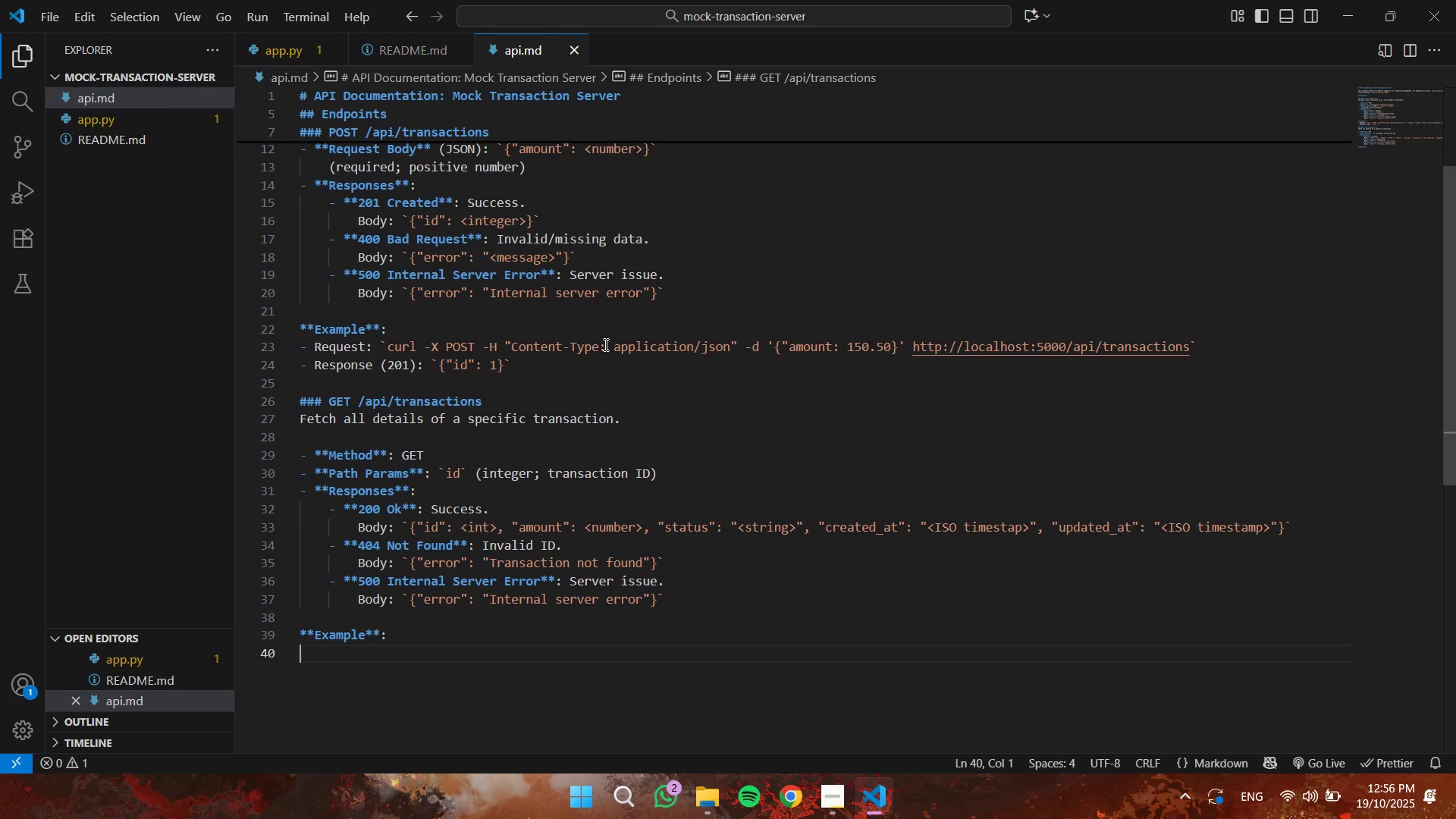 
type(- Request )
key(Backspace)
type(: 11)
key(Backspace)
key(Backspace)
type(``)
 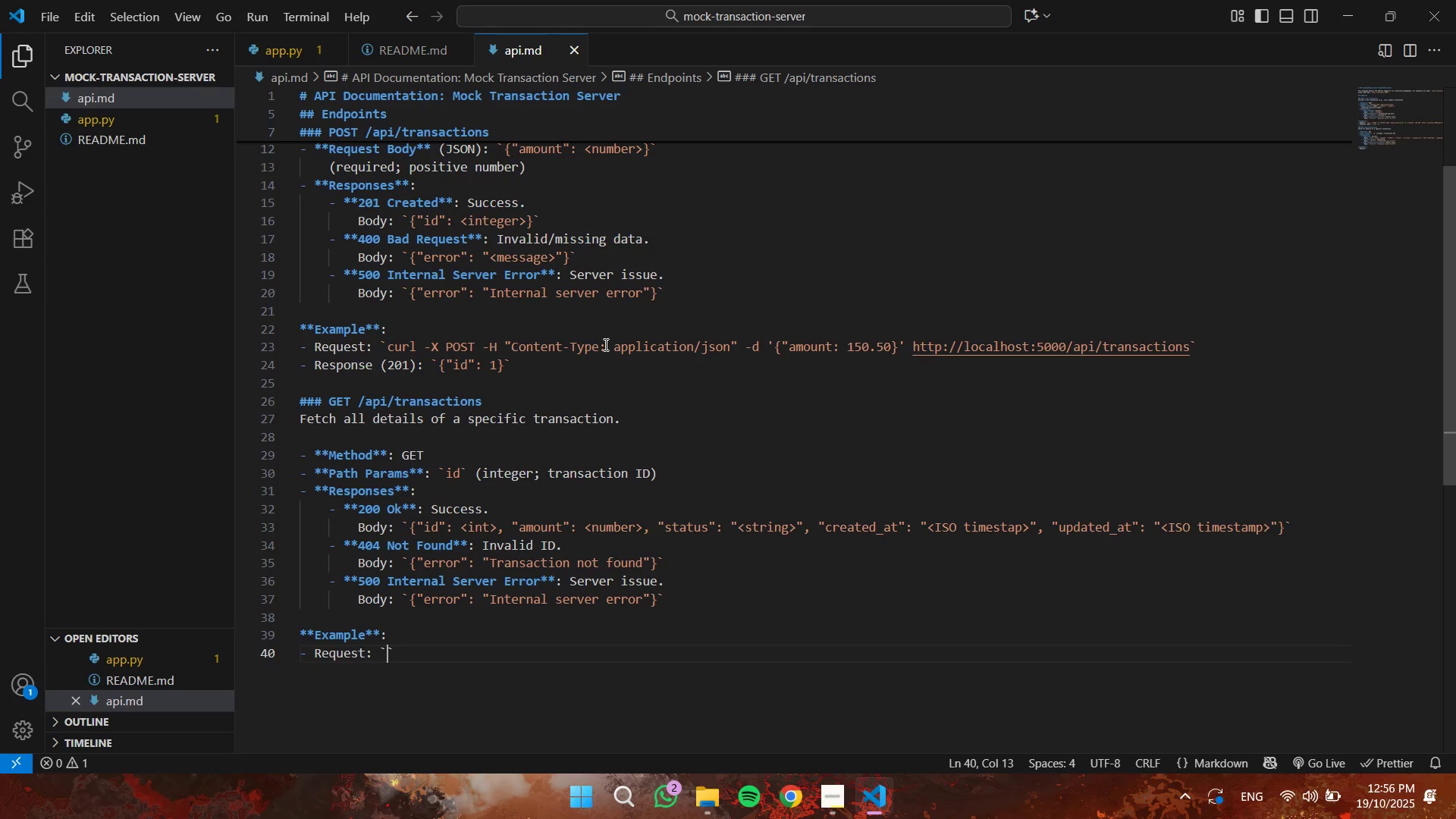 
 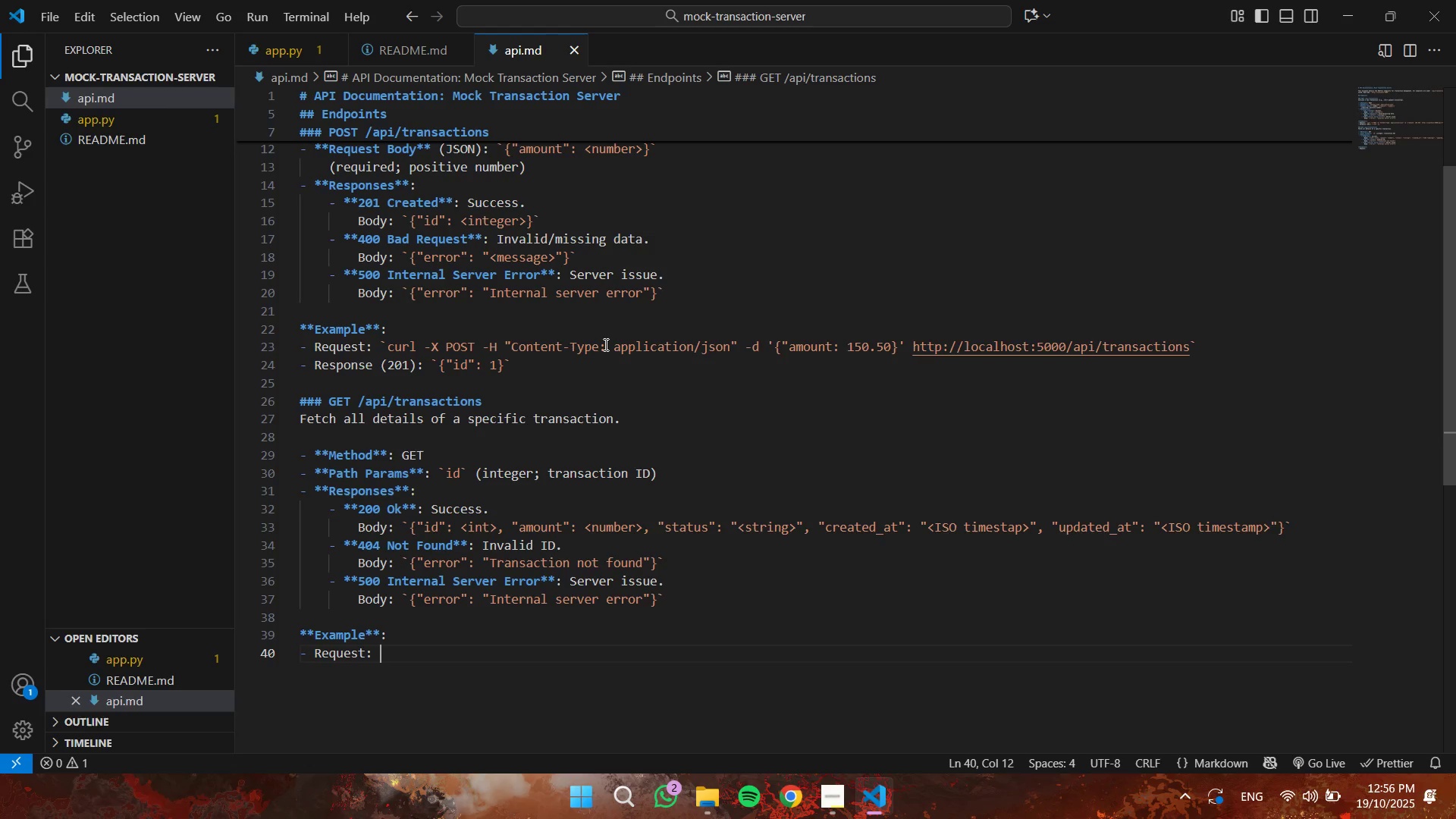 
key(ArrowLeft)
 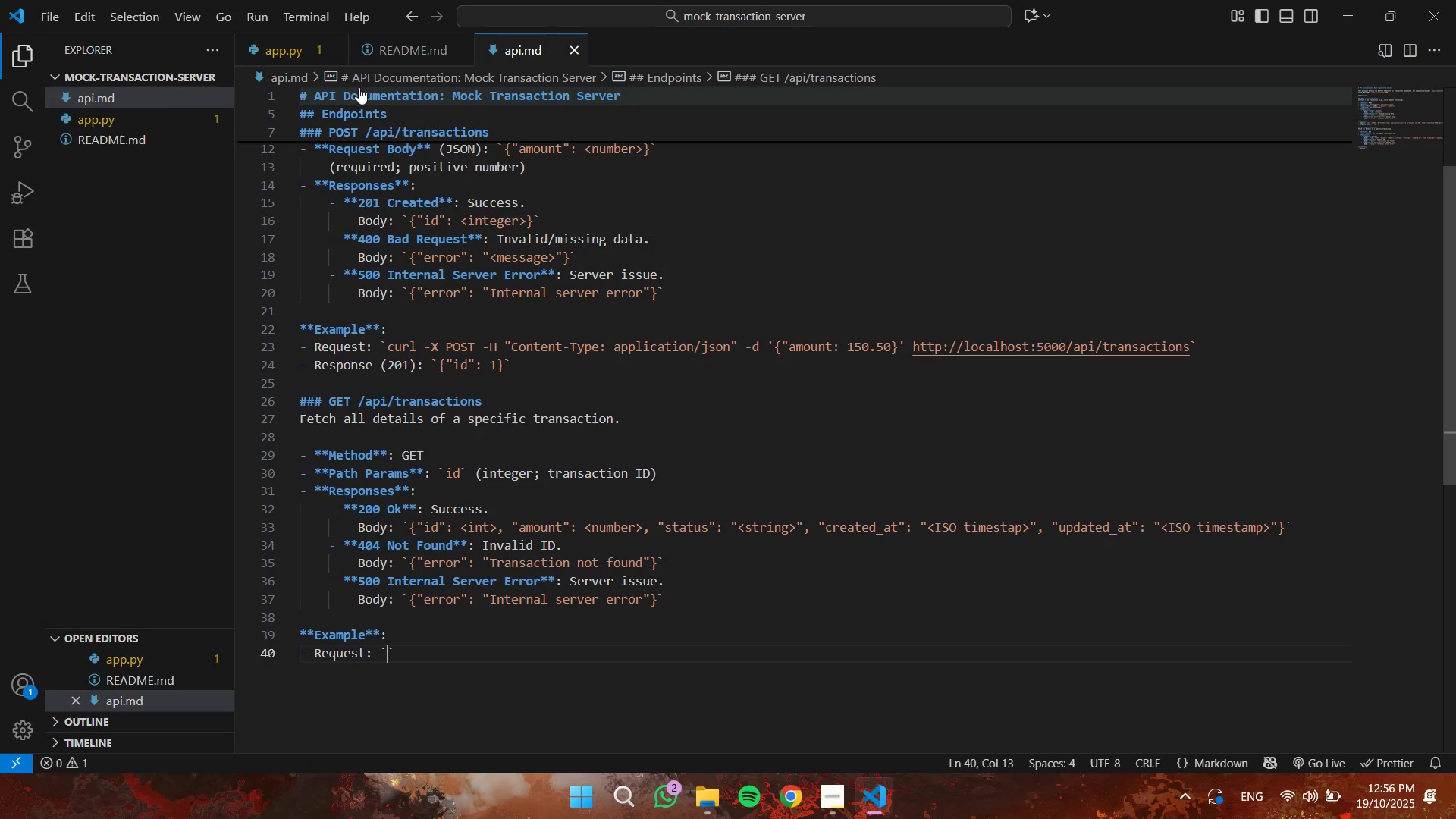 
left_click([383, 57])
 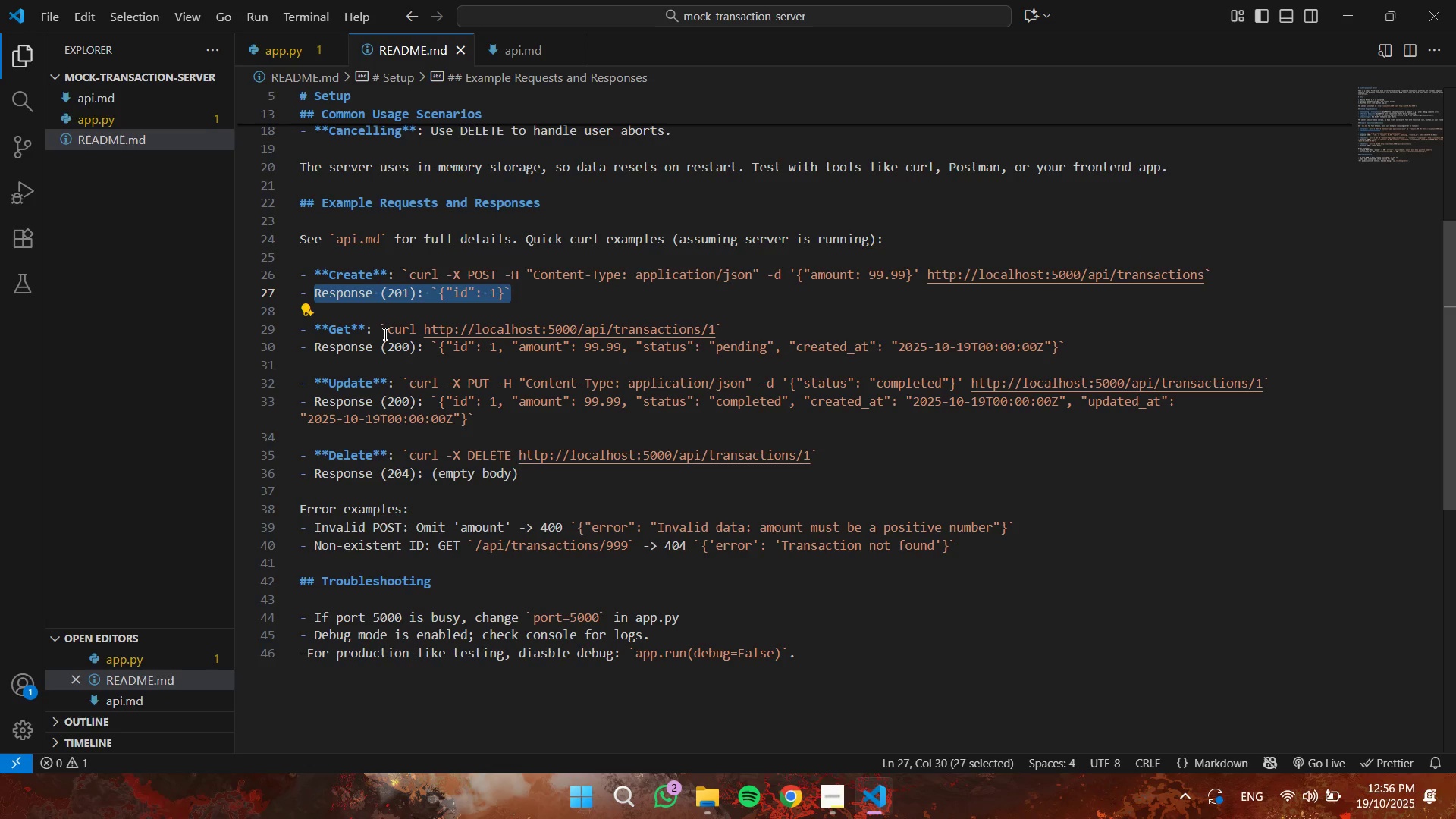 
left_click_drag(start_coordinate=[387, 333], to_coordinate=[714, 325])
 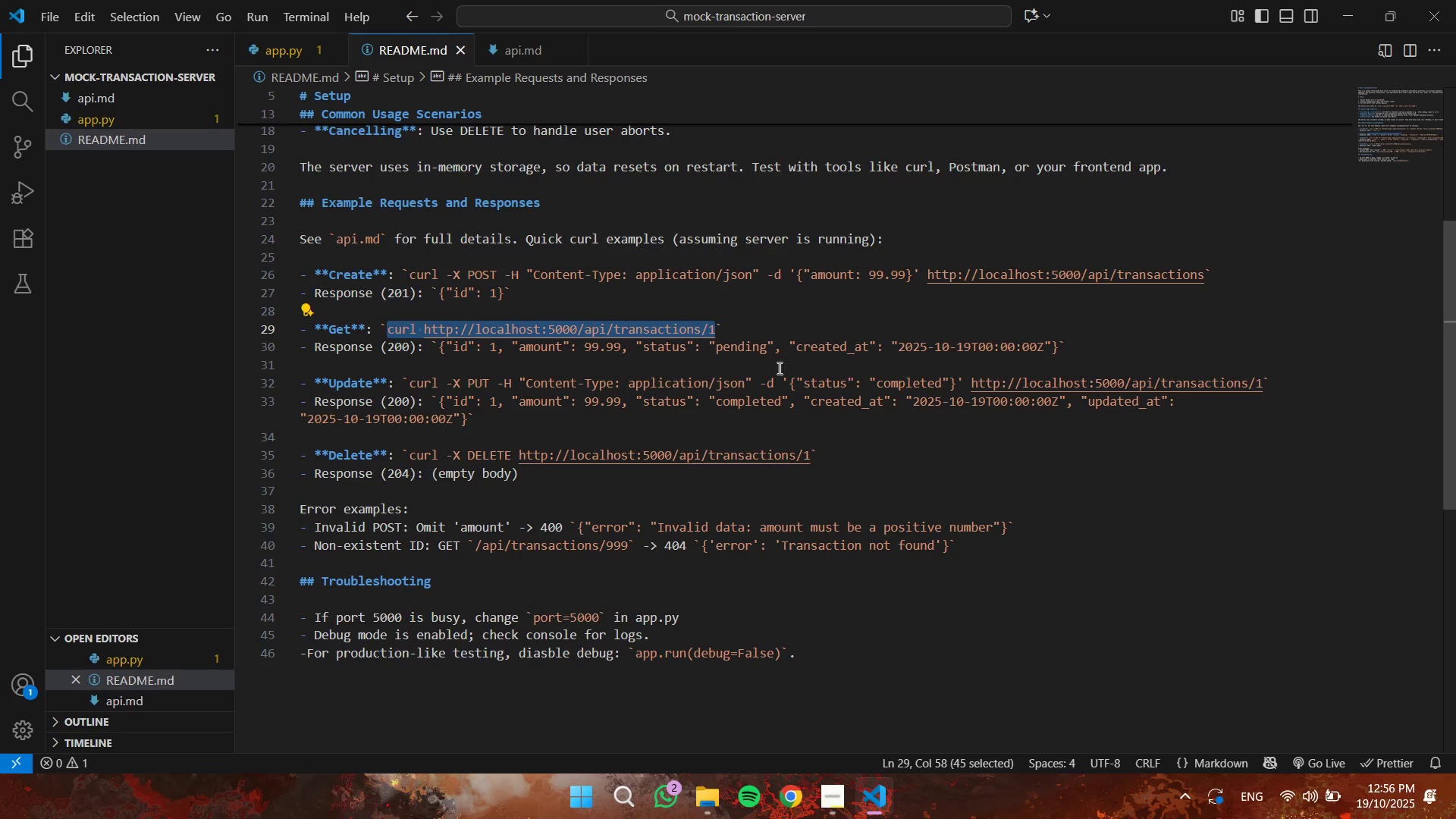 
left_click([381, 327])
 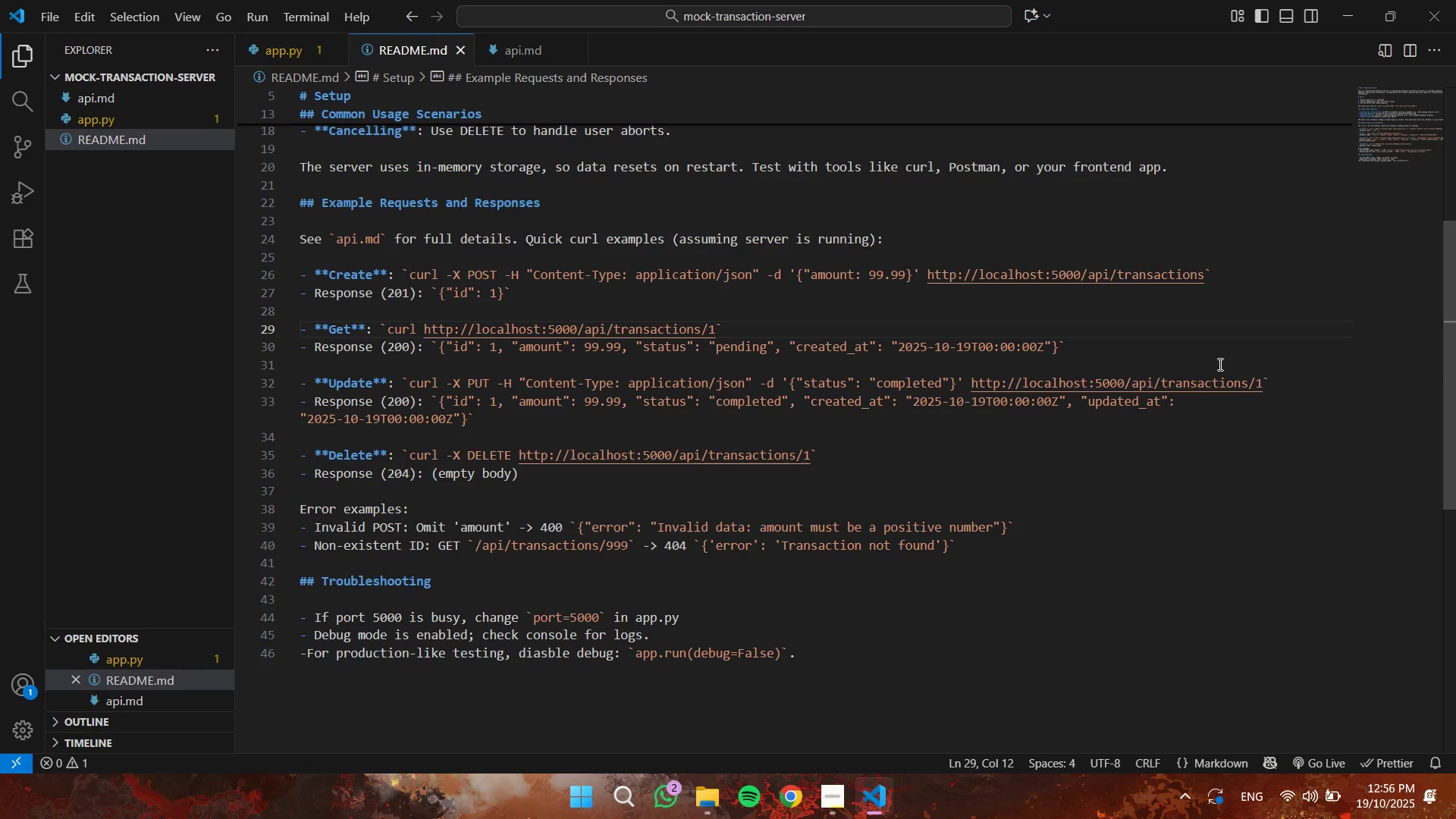 
hold_key(key=ShiftLeft, duration=0.72)
left_click([1189, 340])
 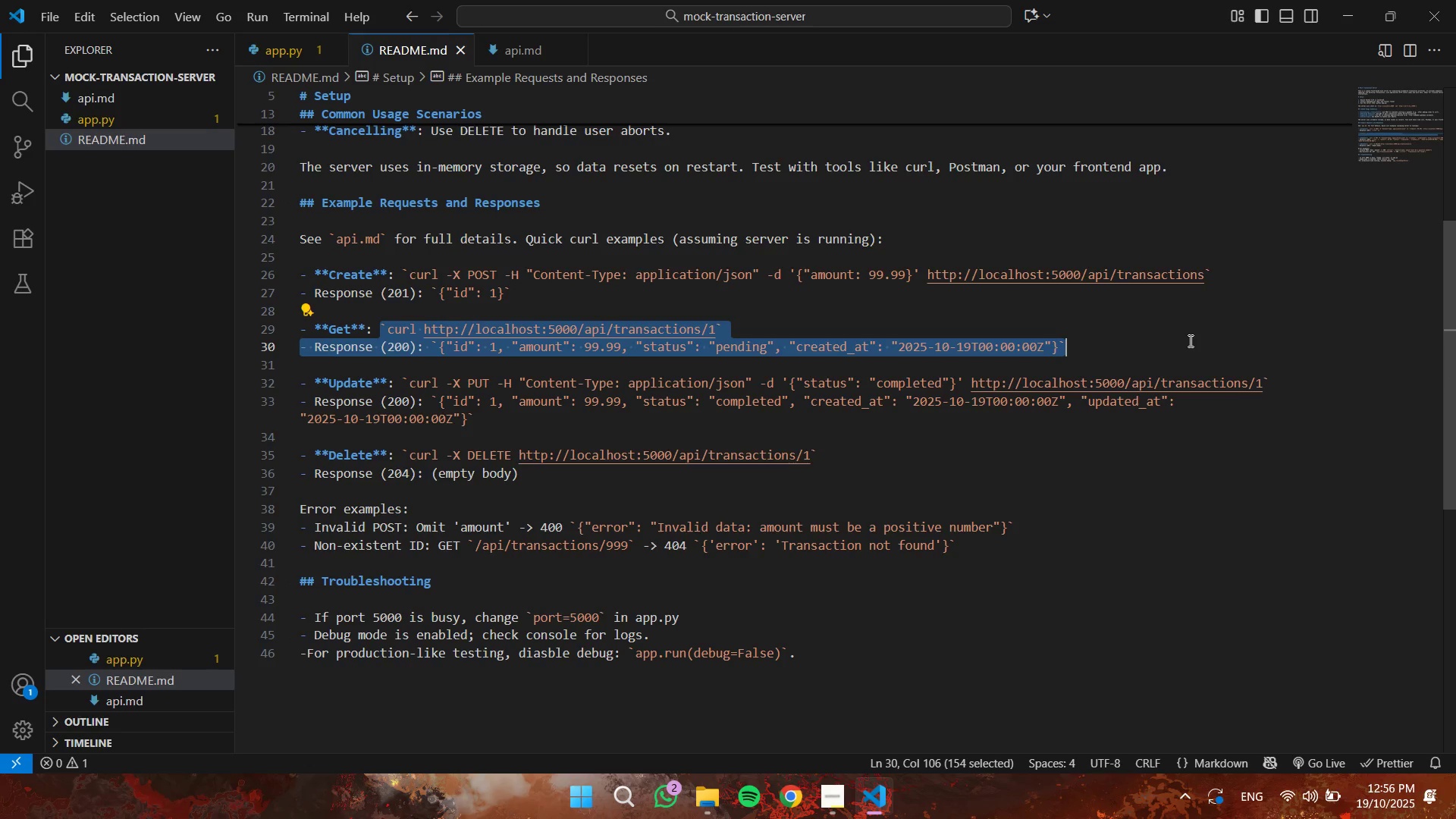 
key(Control+C)
 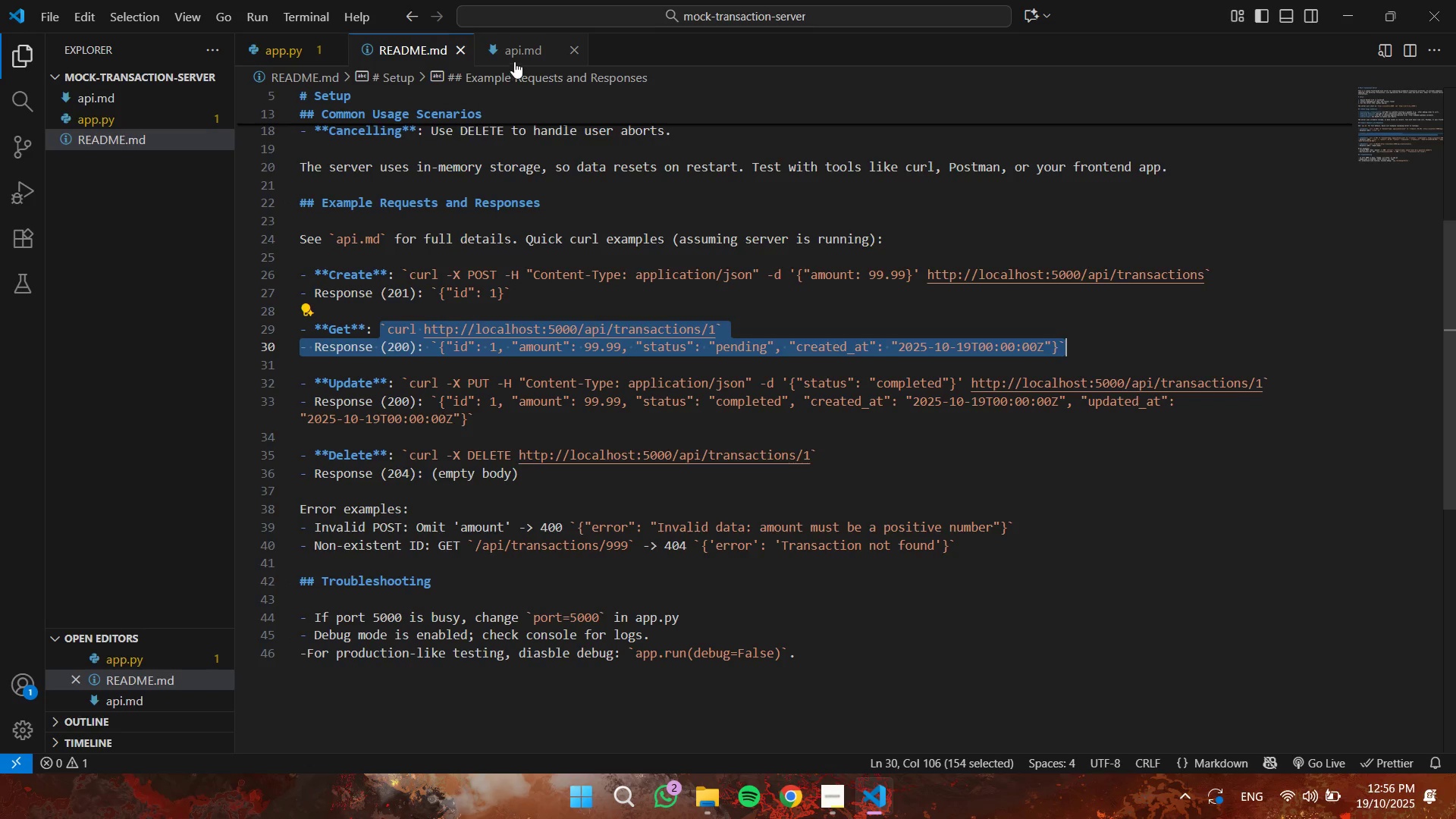 
left_click([520, 54])
 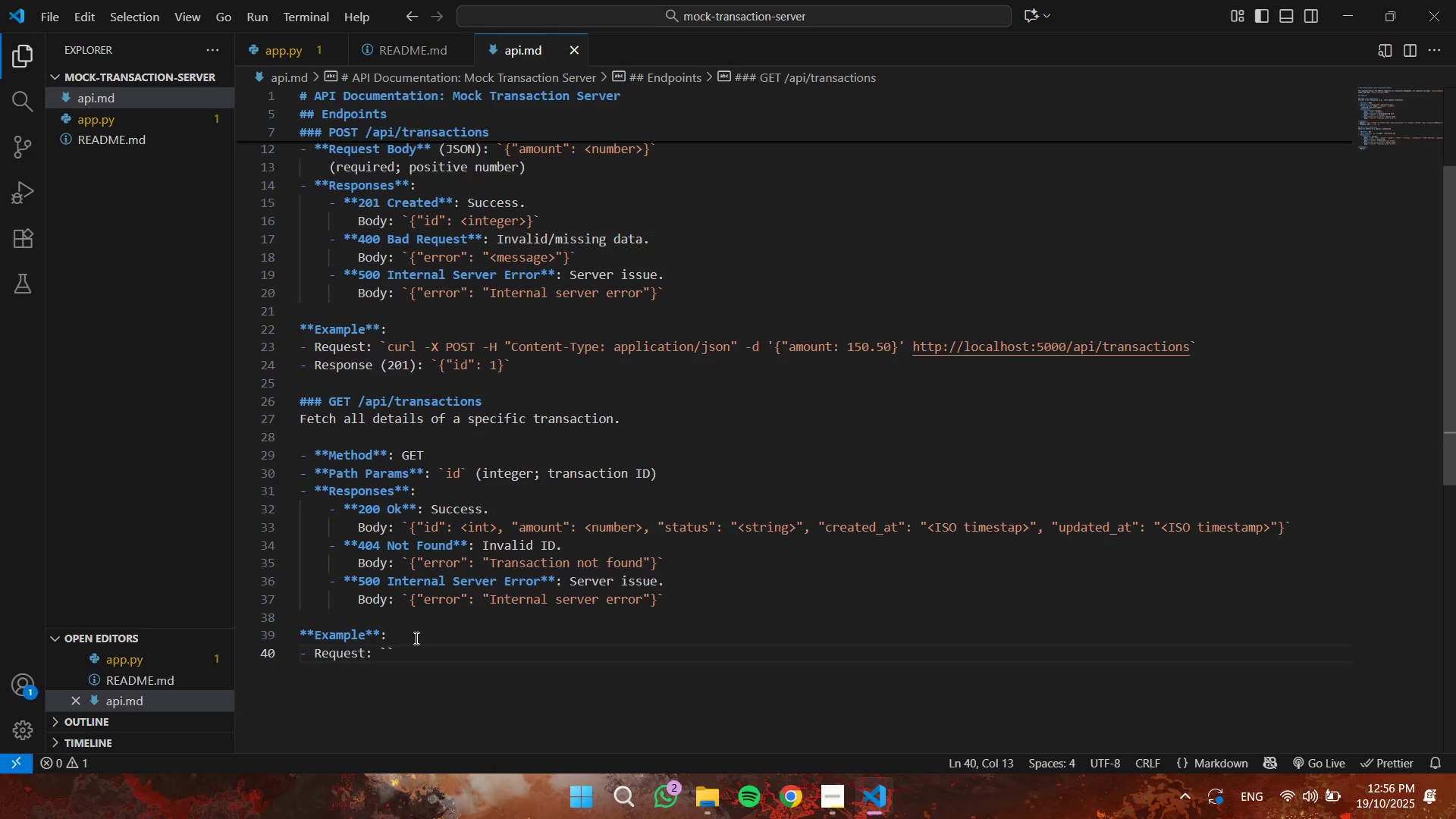 
left_click([423, 648])
 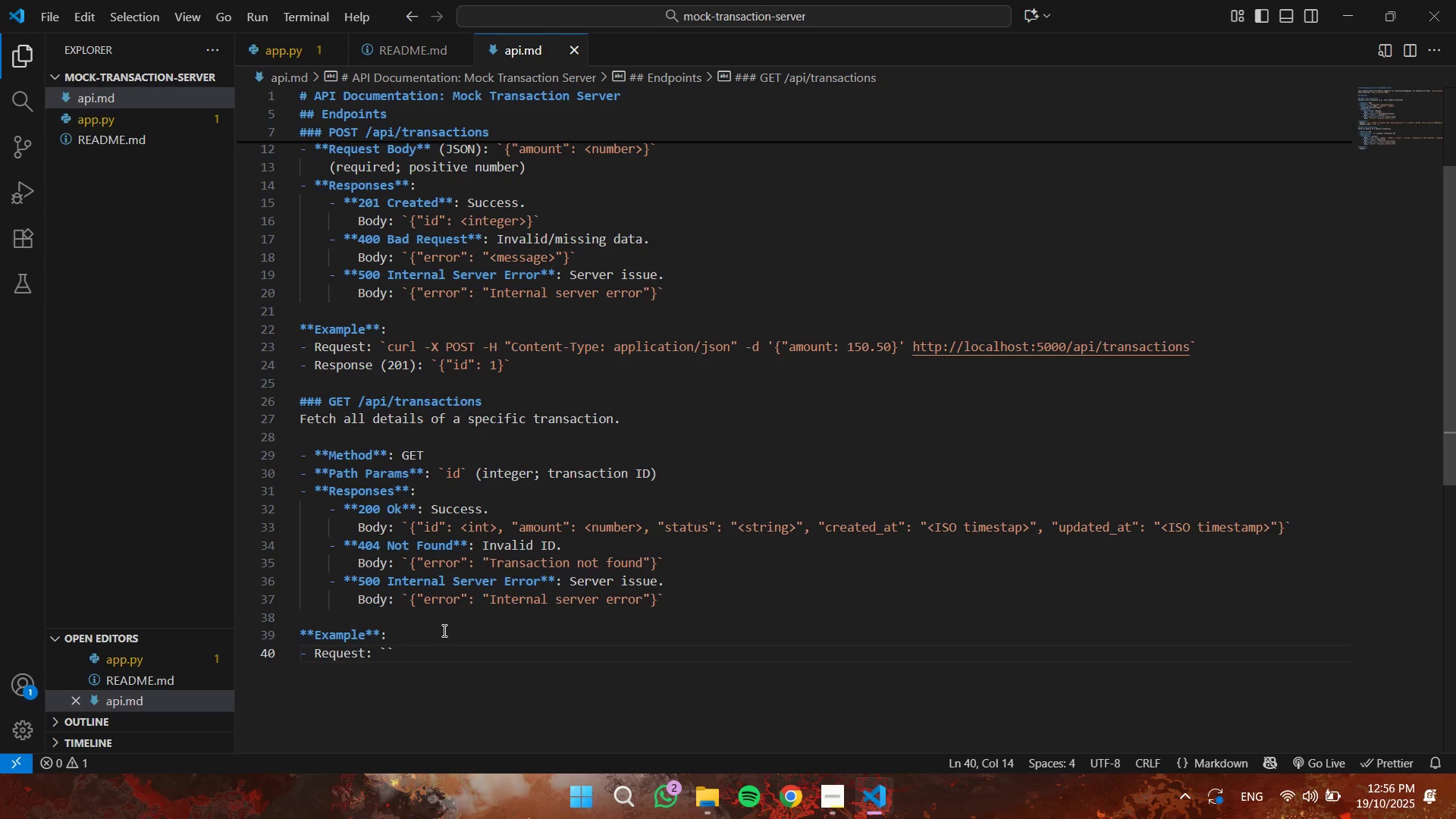 
key(Control+Backspace)
 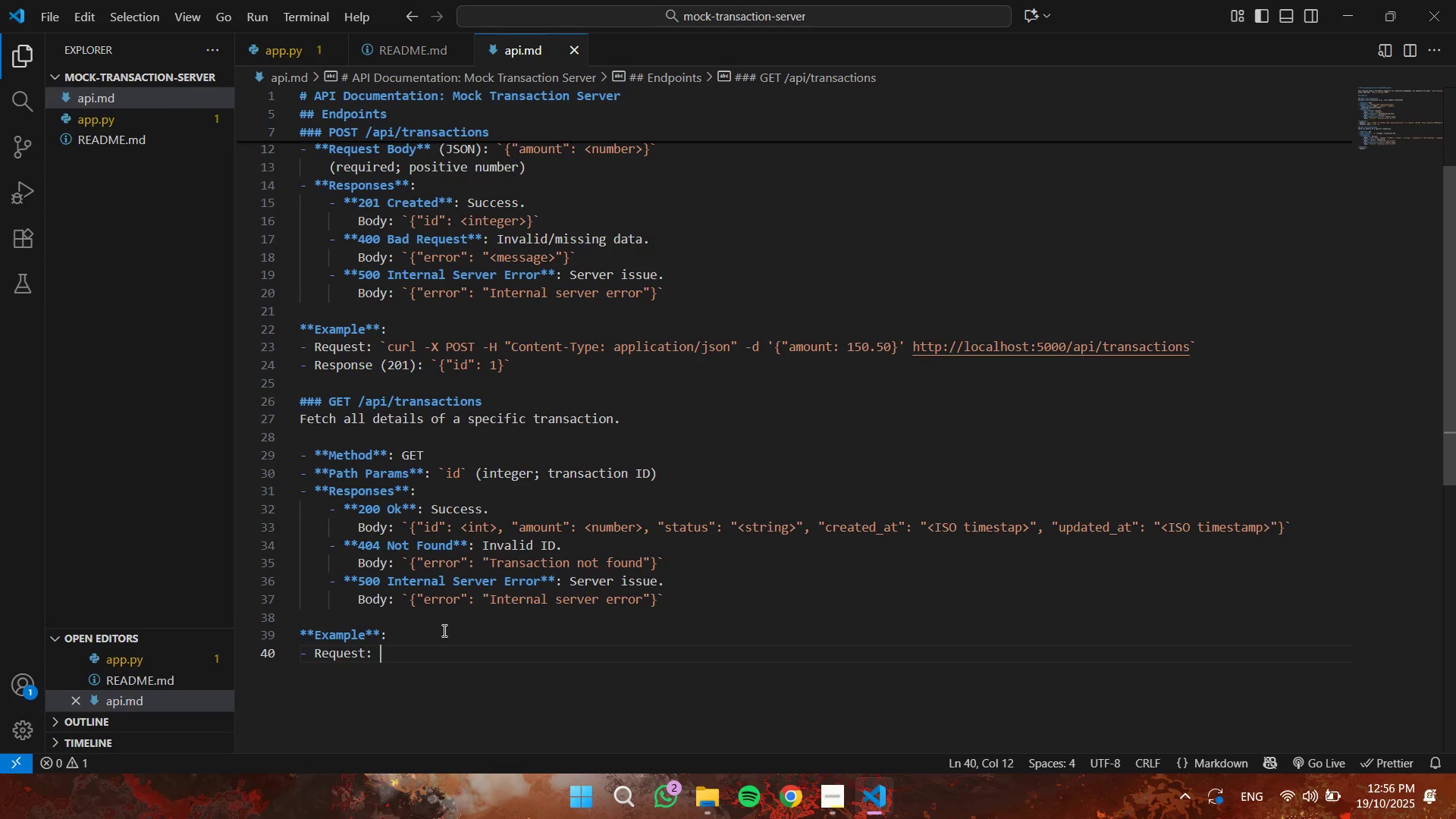 
key(Control+Backspace)
 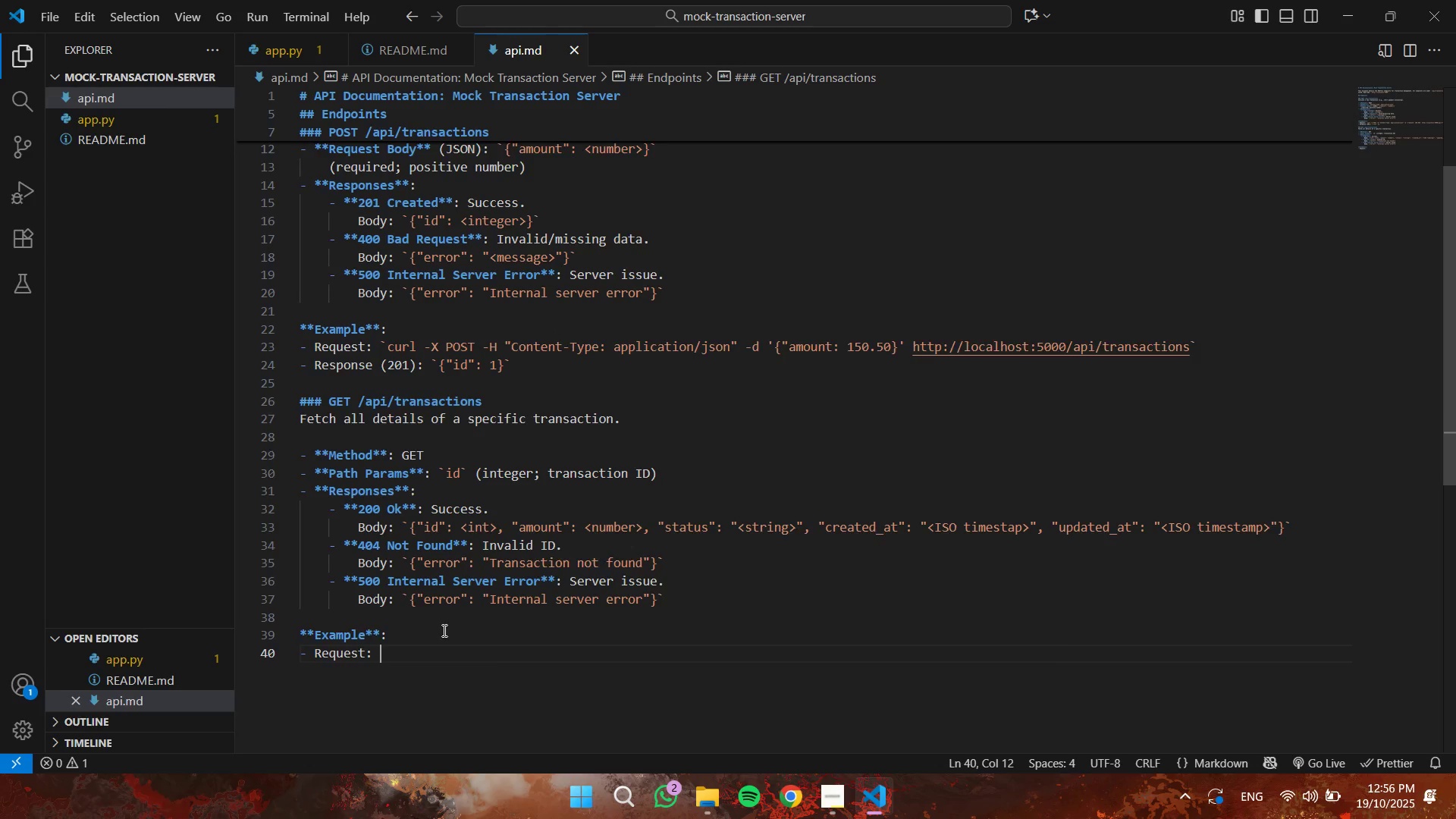 
key(Control+V)
 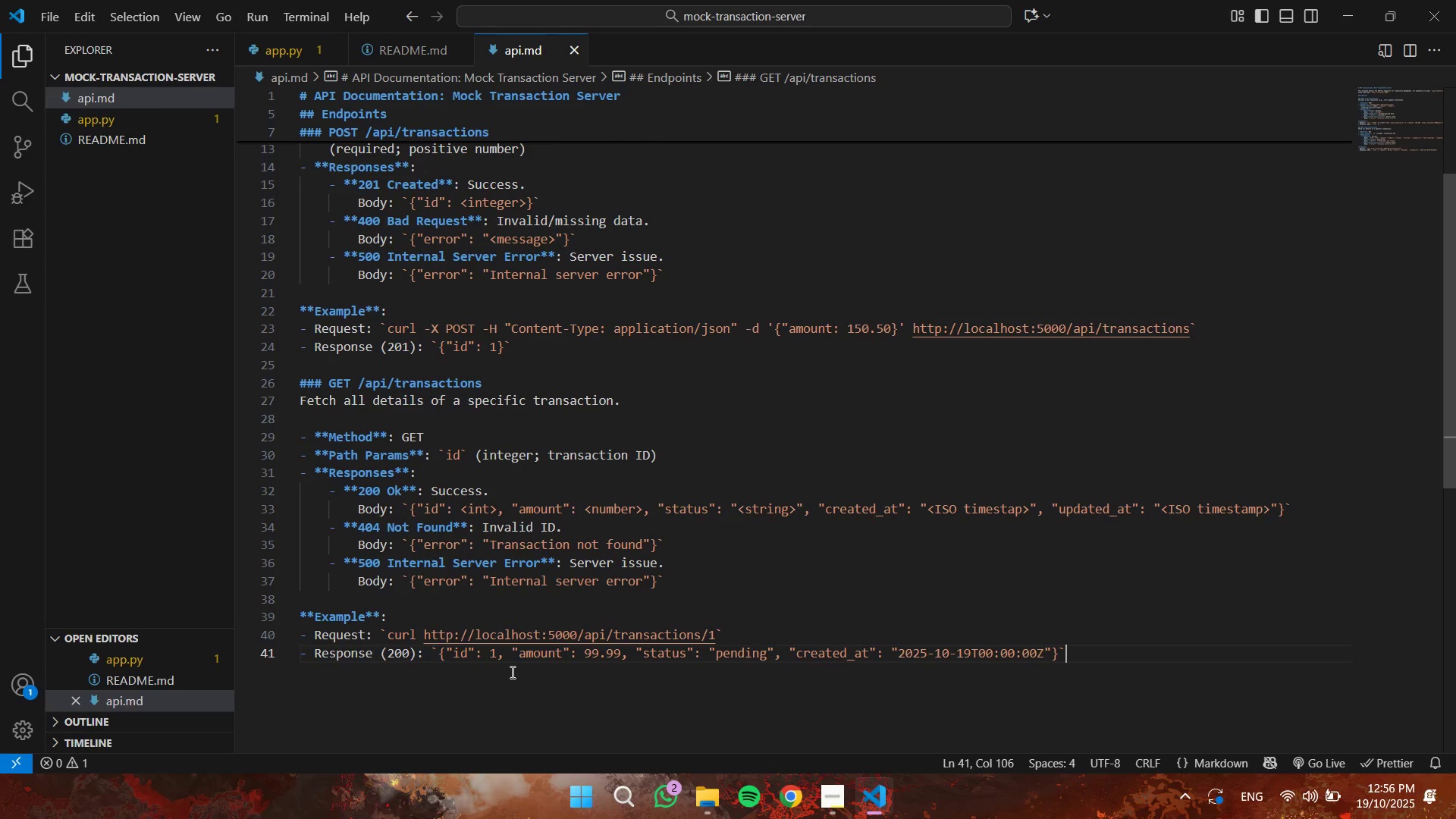 
wait(11.09)
 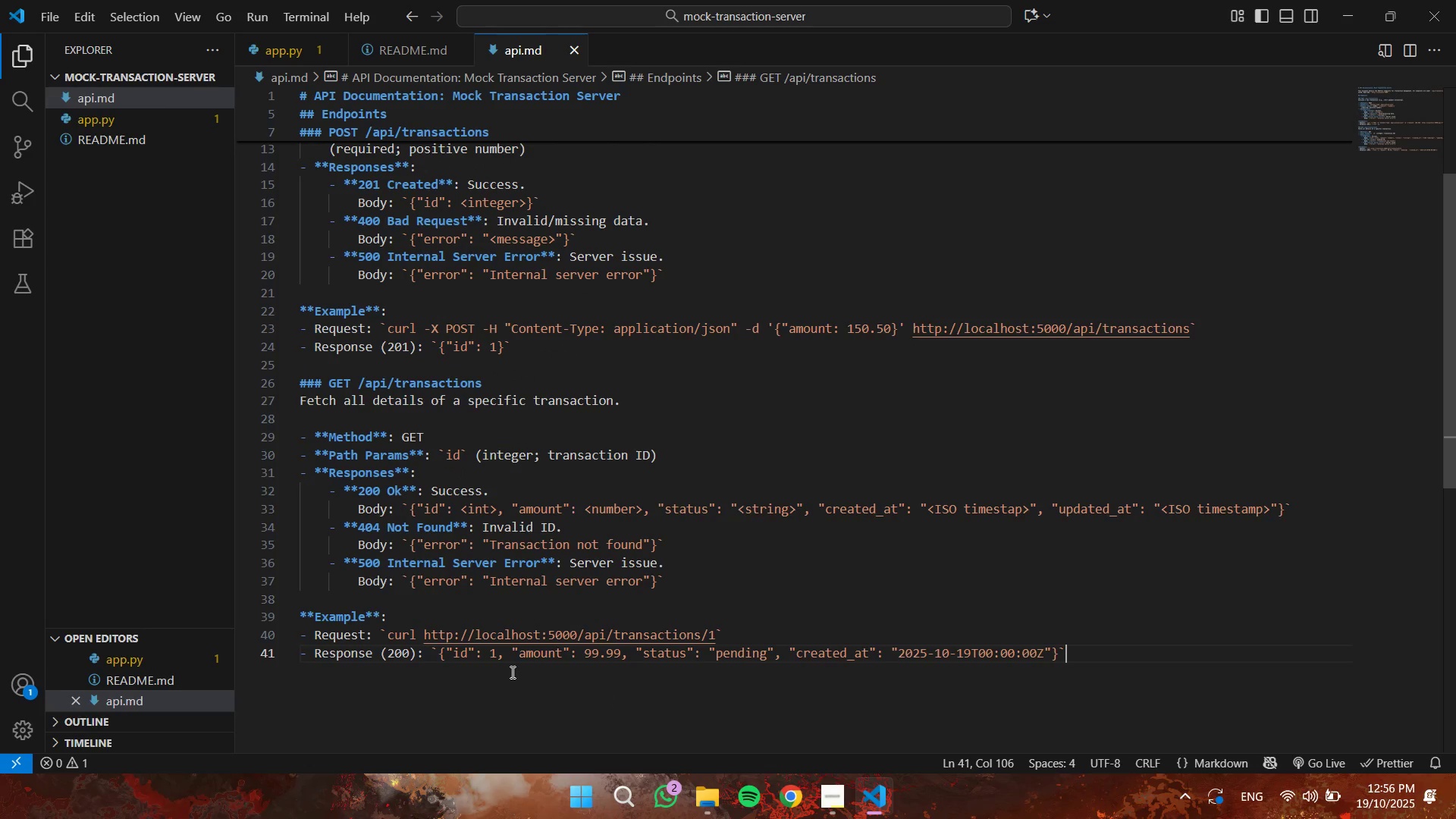 
left_click_drag(start_coordinate=[587, 658], to_coordinate=[620, 657])
 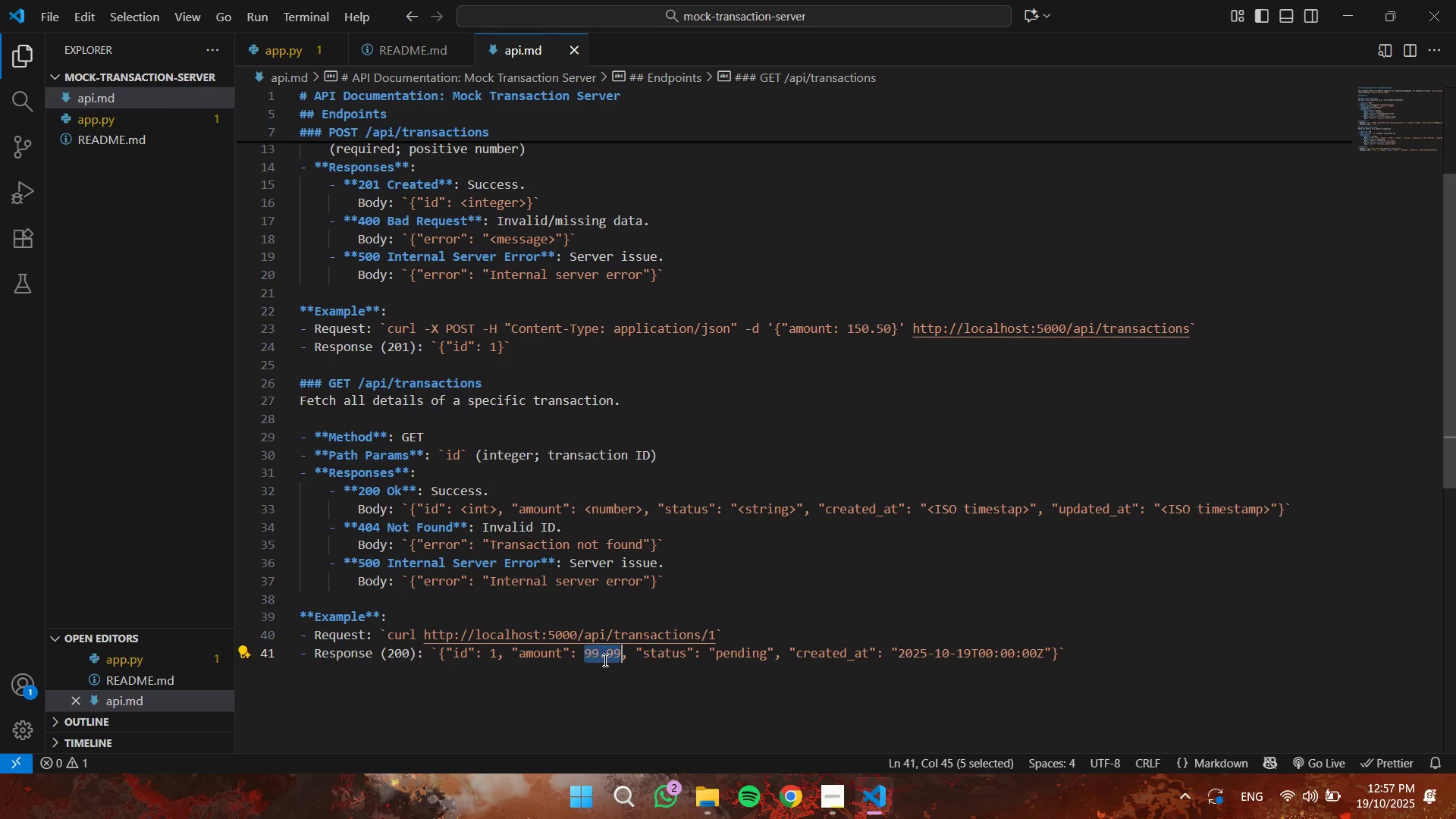 
key(Numpad1)
 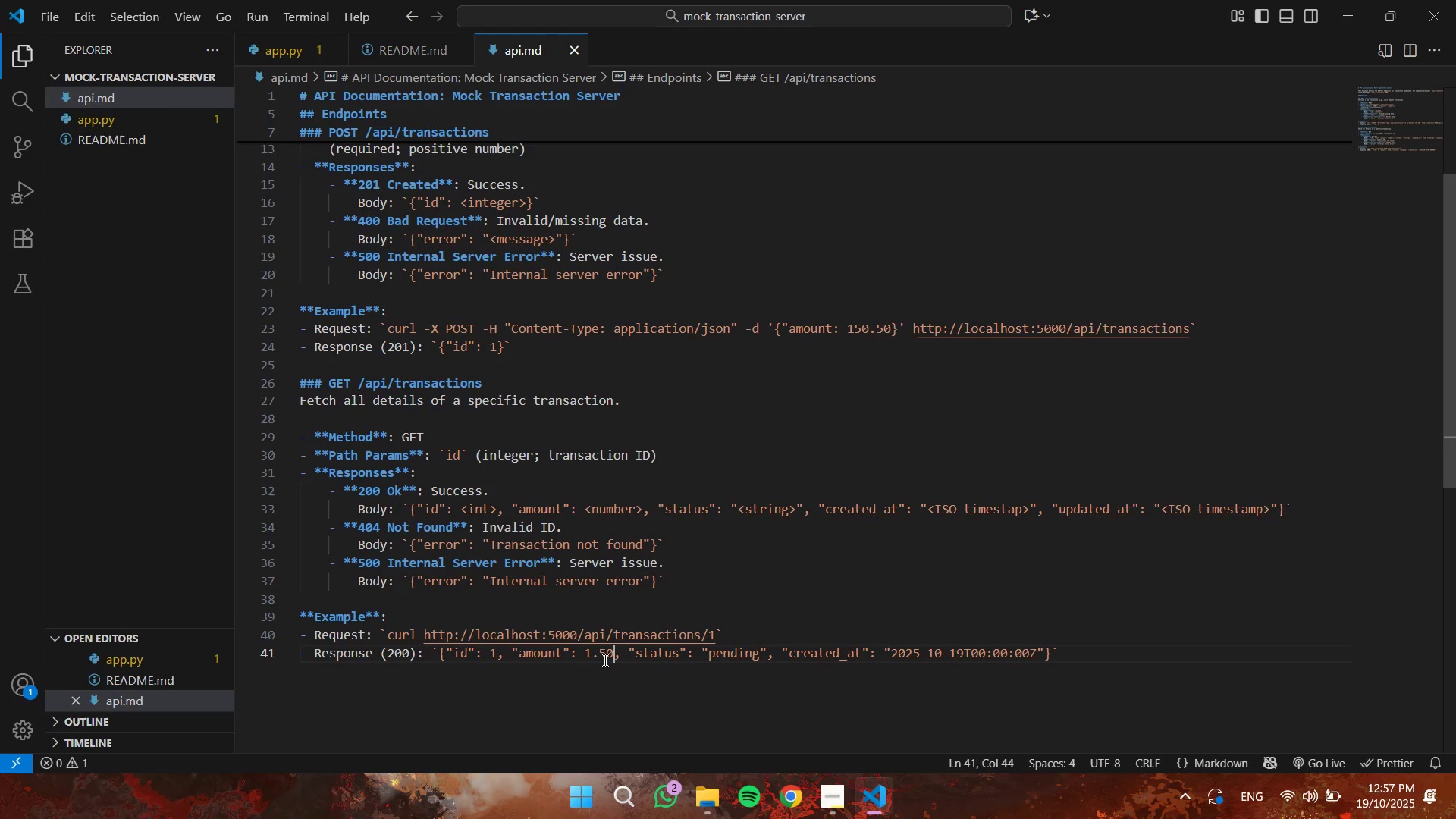 
key(NumpadDecimal)
 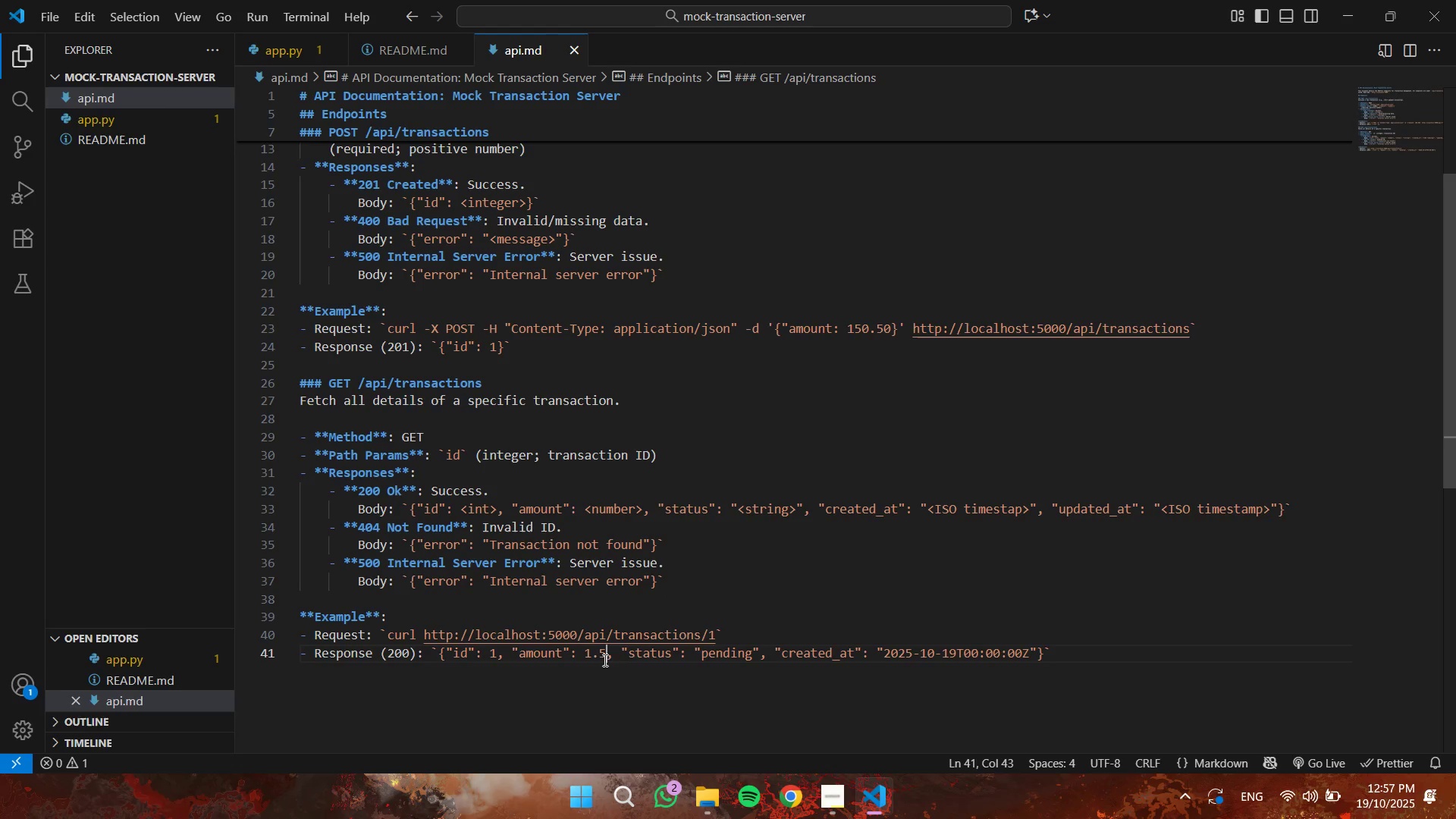 
key(Numpad5)
 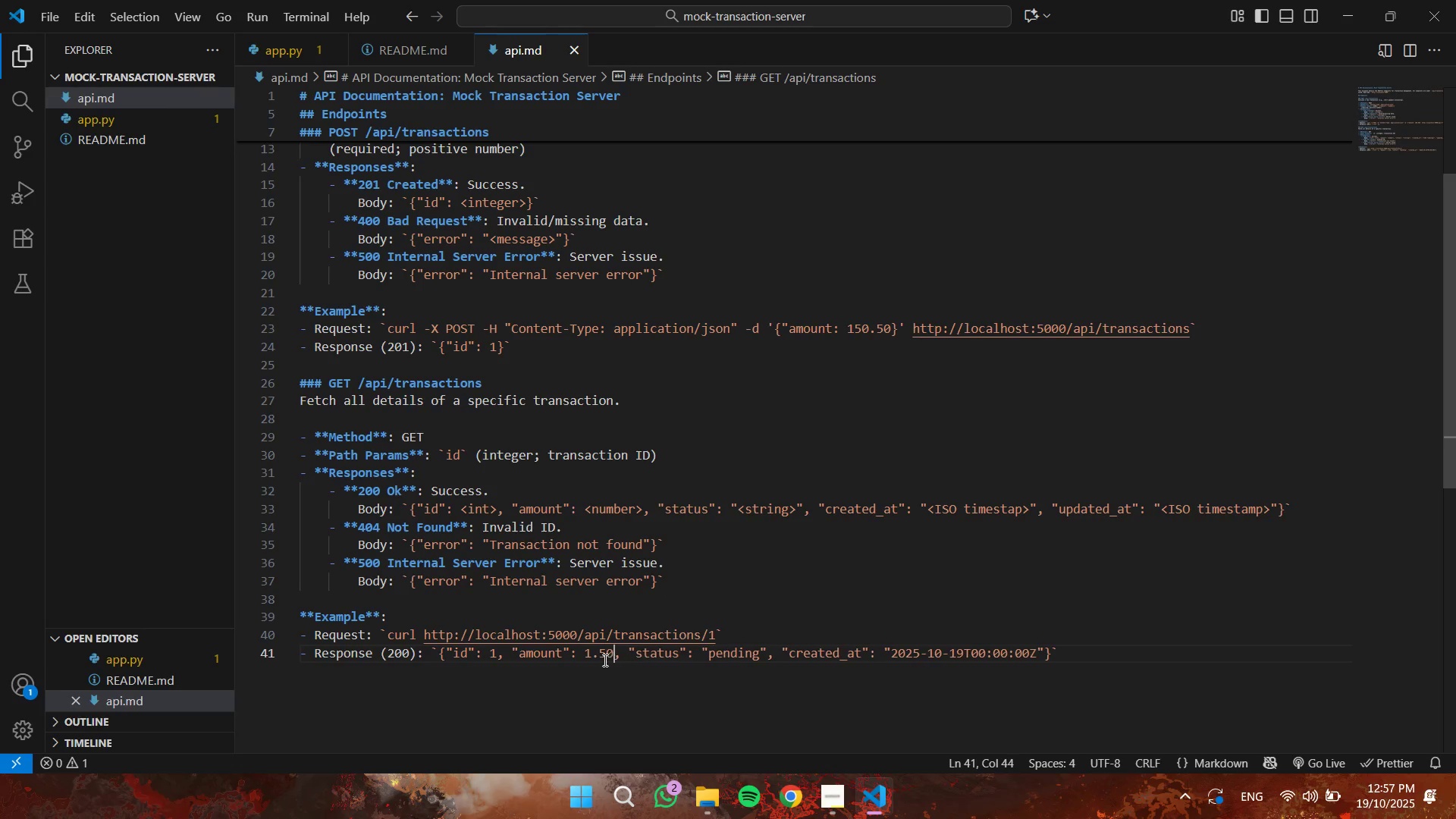 
key(Numpad0)
 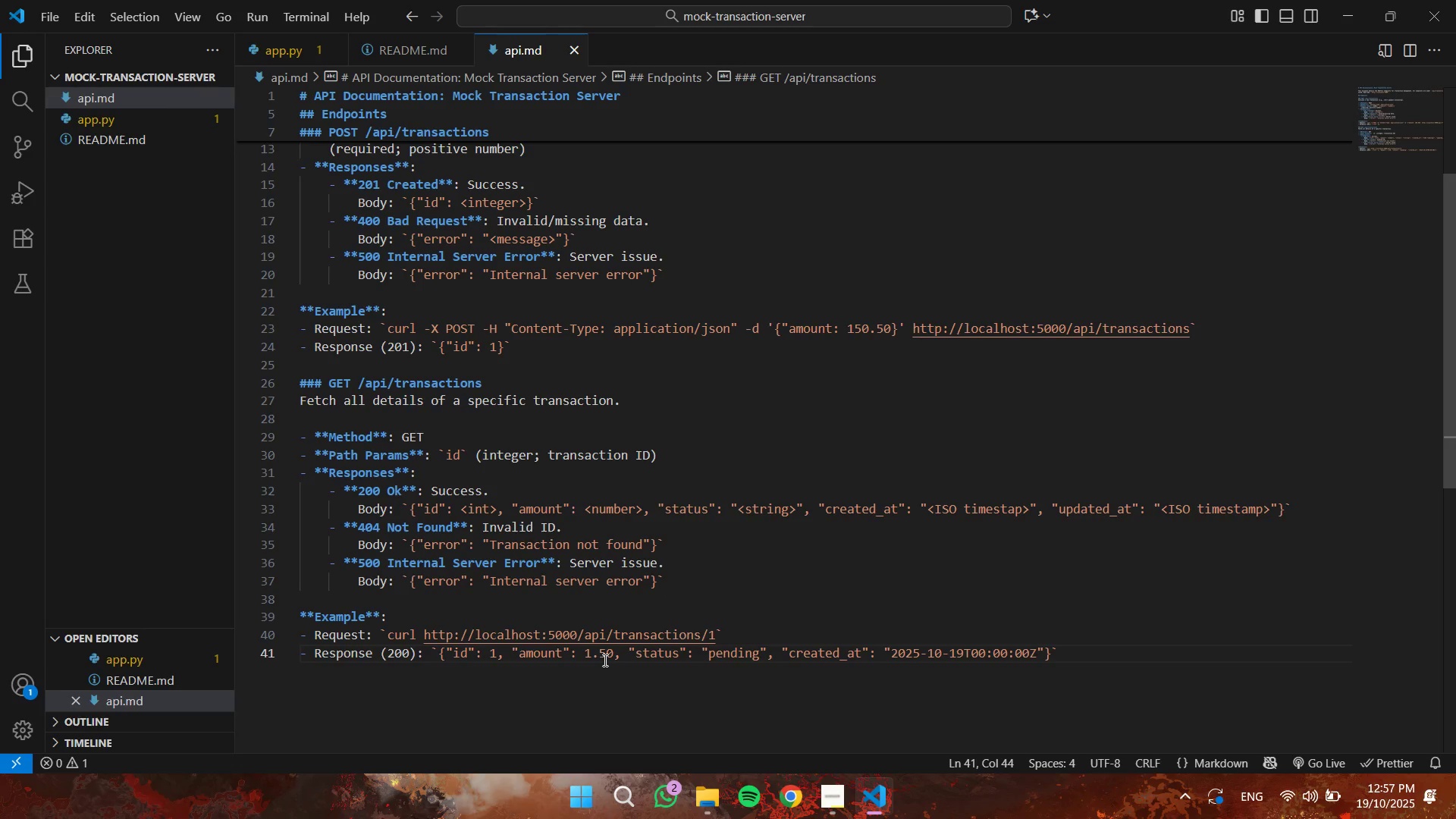 
key(ArrowLeft)
 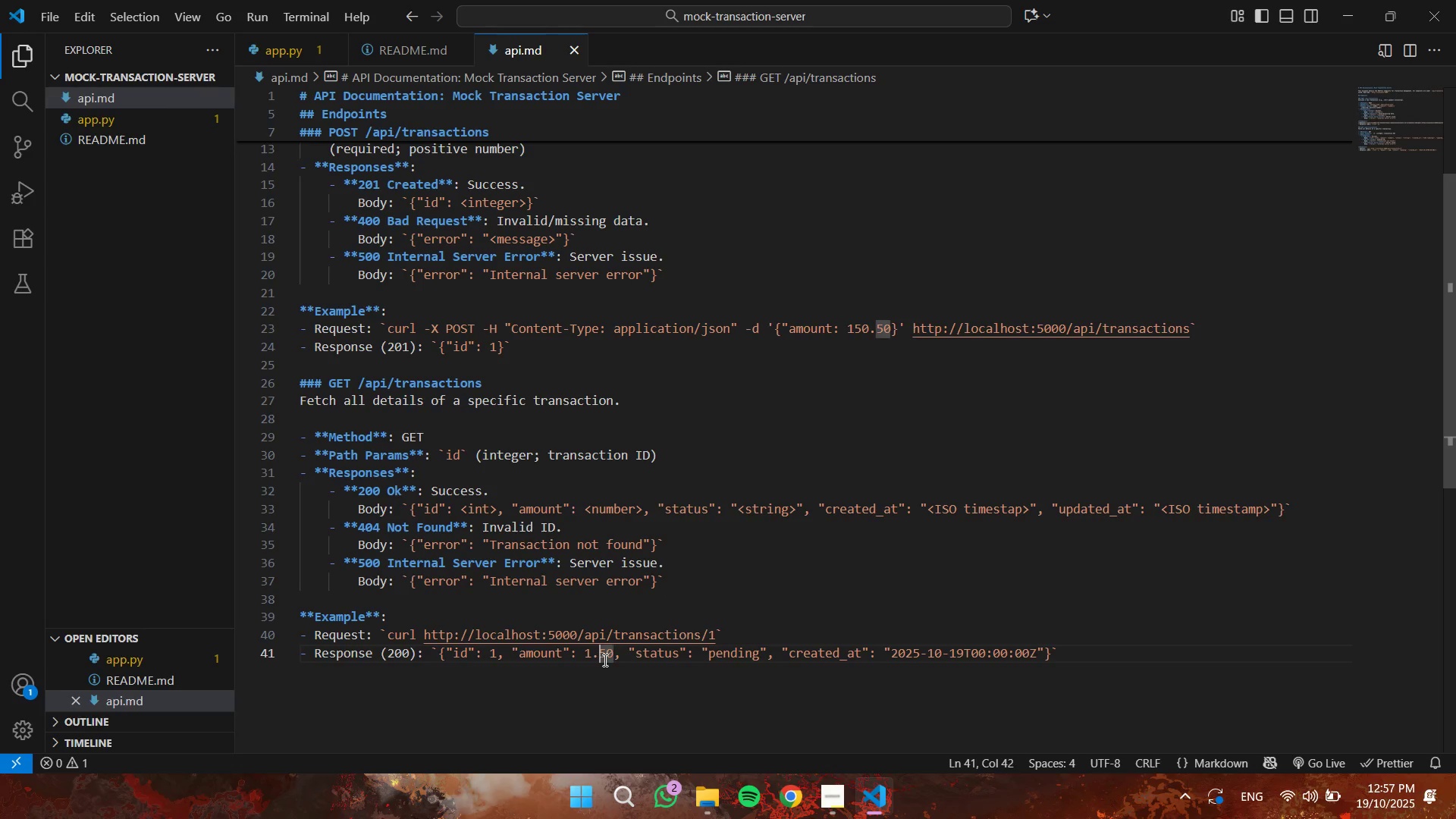 
key(ArrowLeft)
 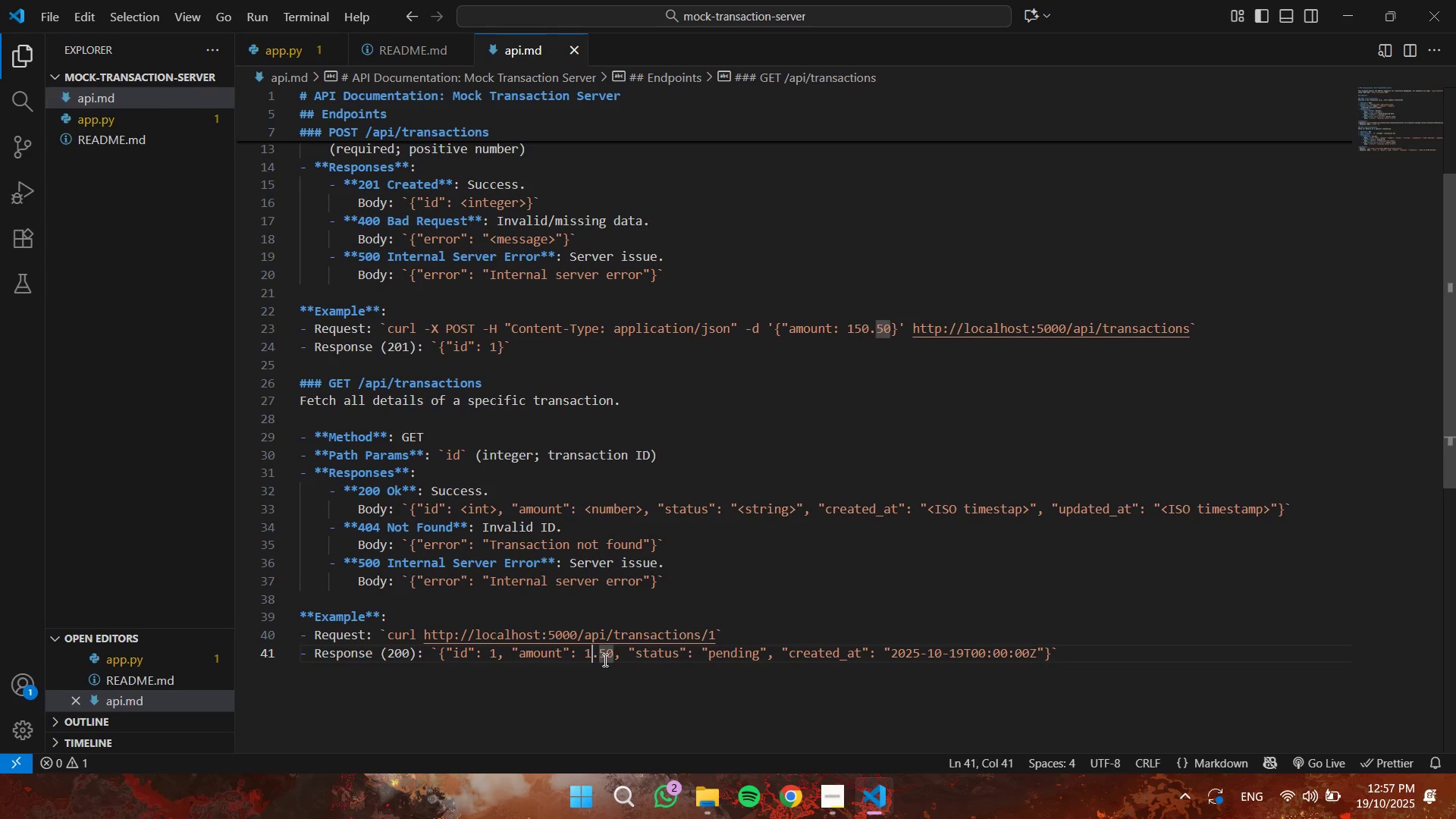 
key(ArrowLeft)
 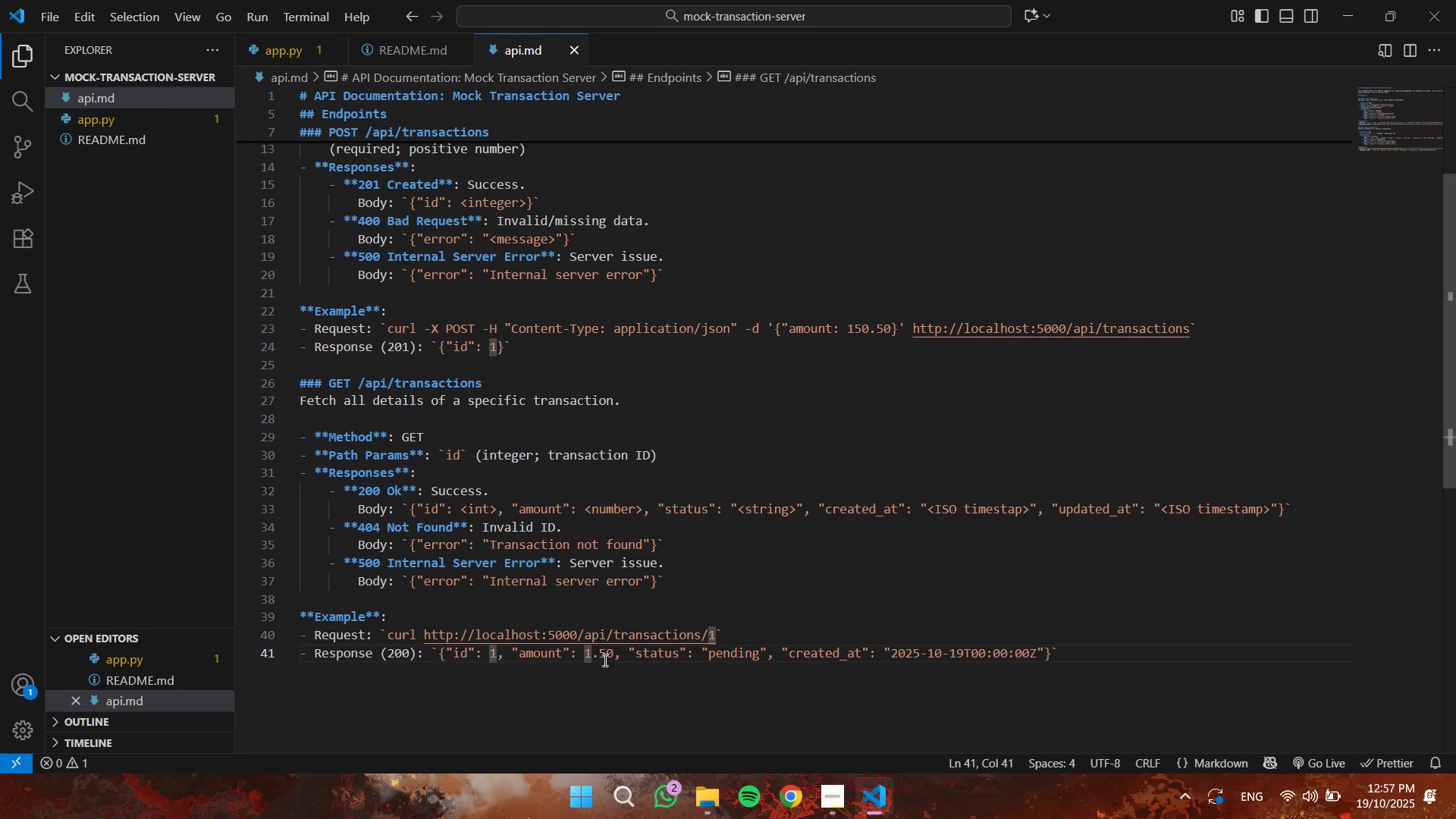 
key(Numpad5)
 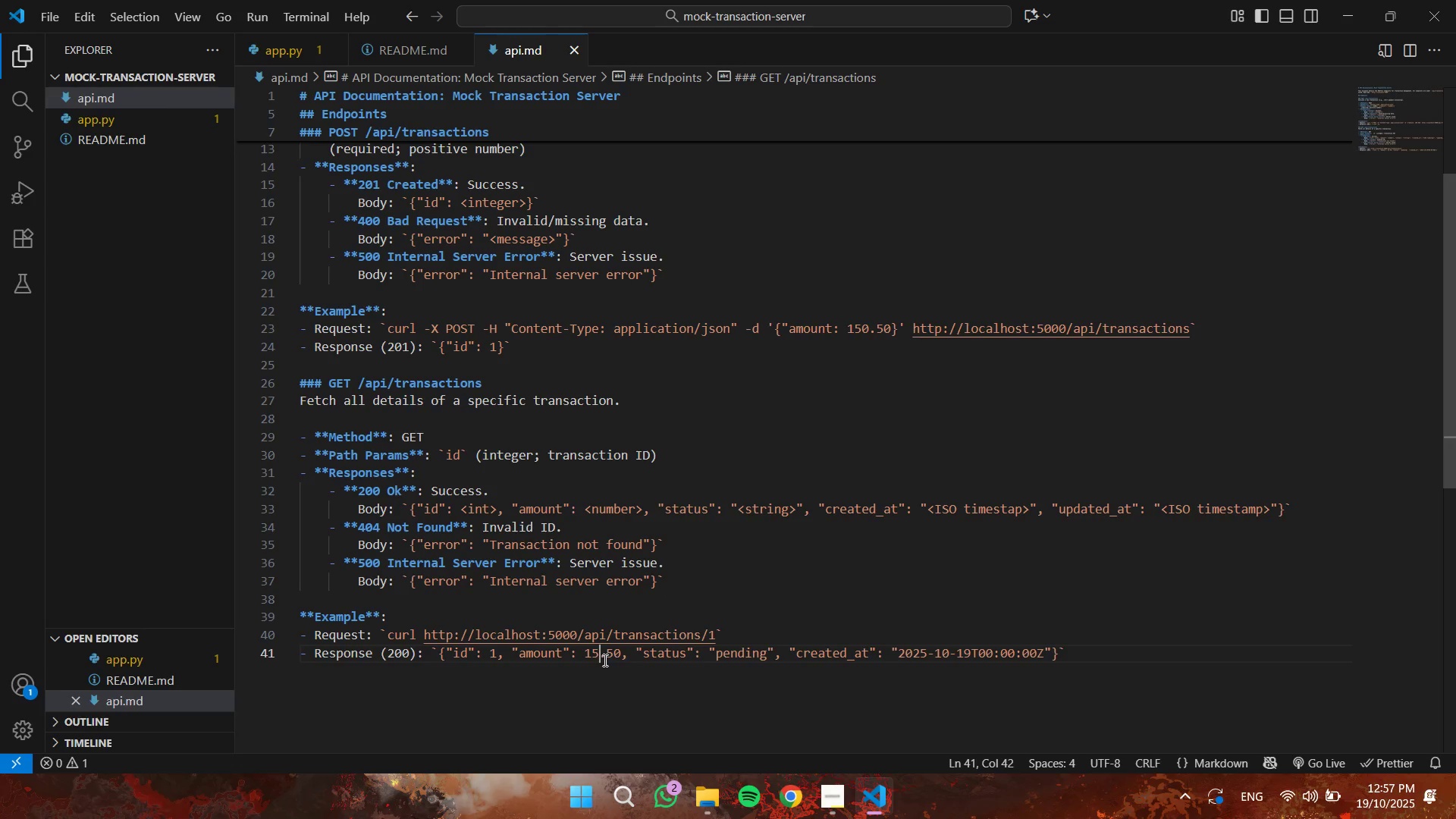 
key(Numpad0)
 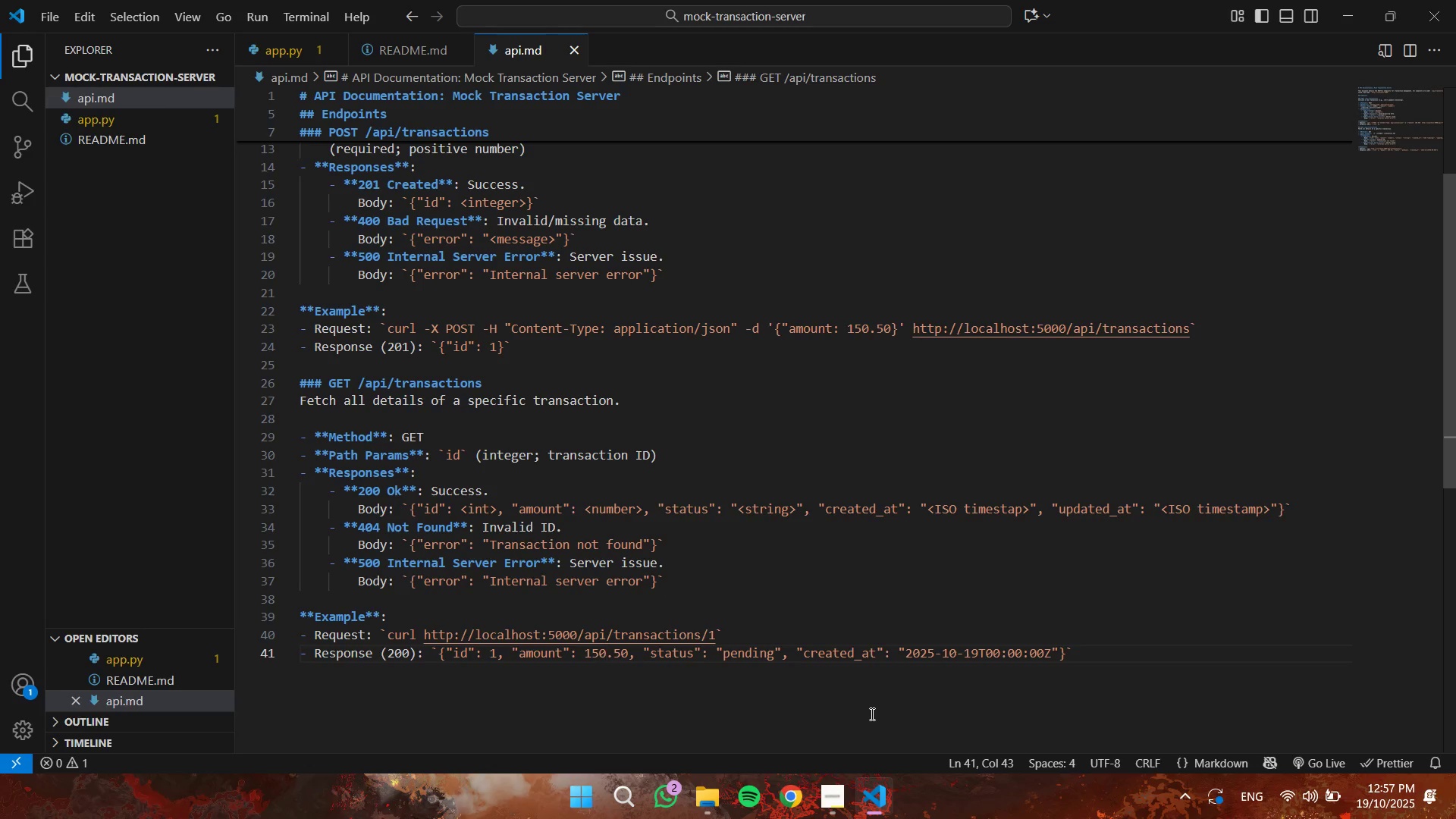 
scroll: coordinate [570, 580], scroll_direction: down, amount: 4.0
 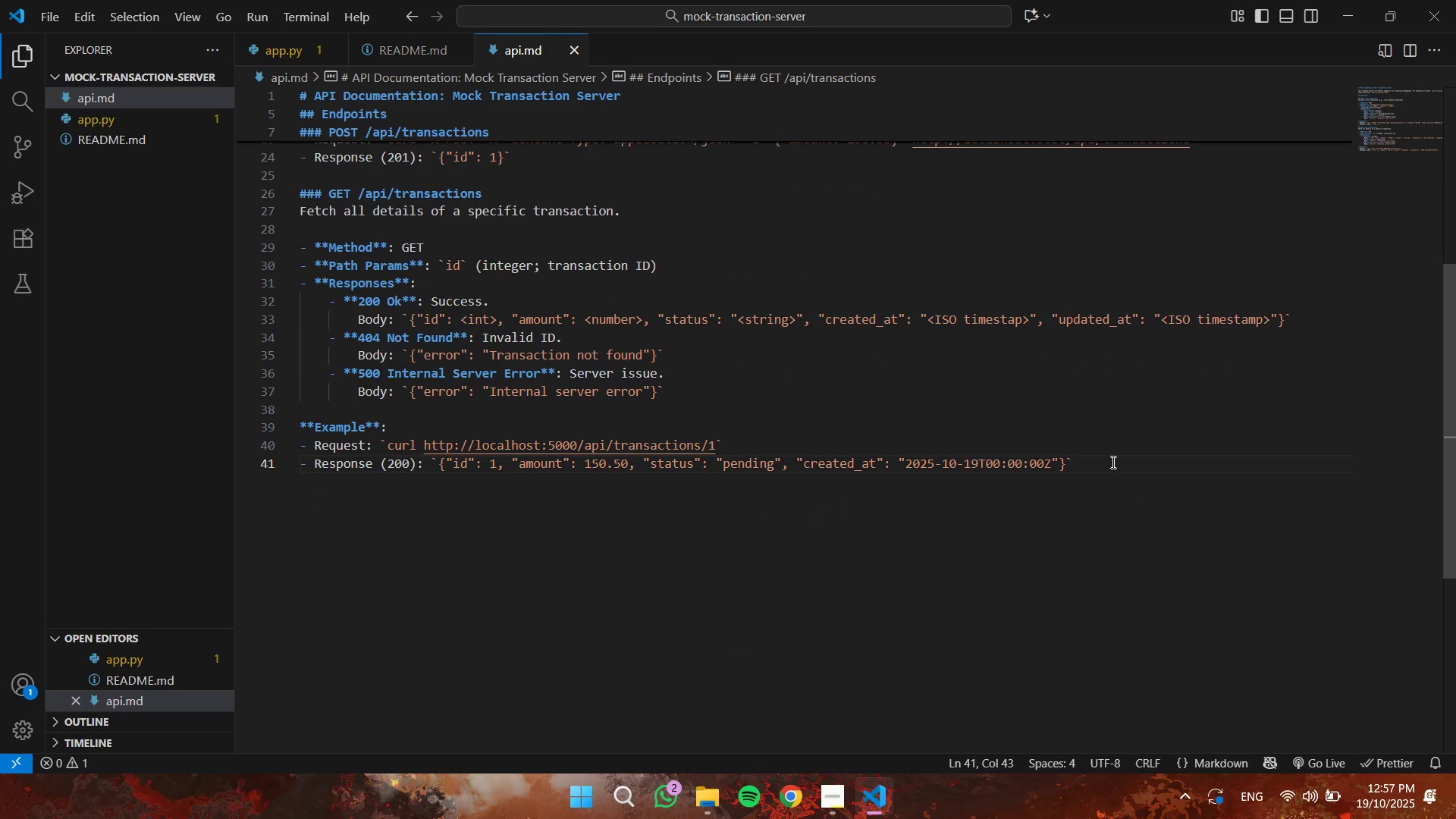 
left_click([1113, 458])
 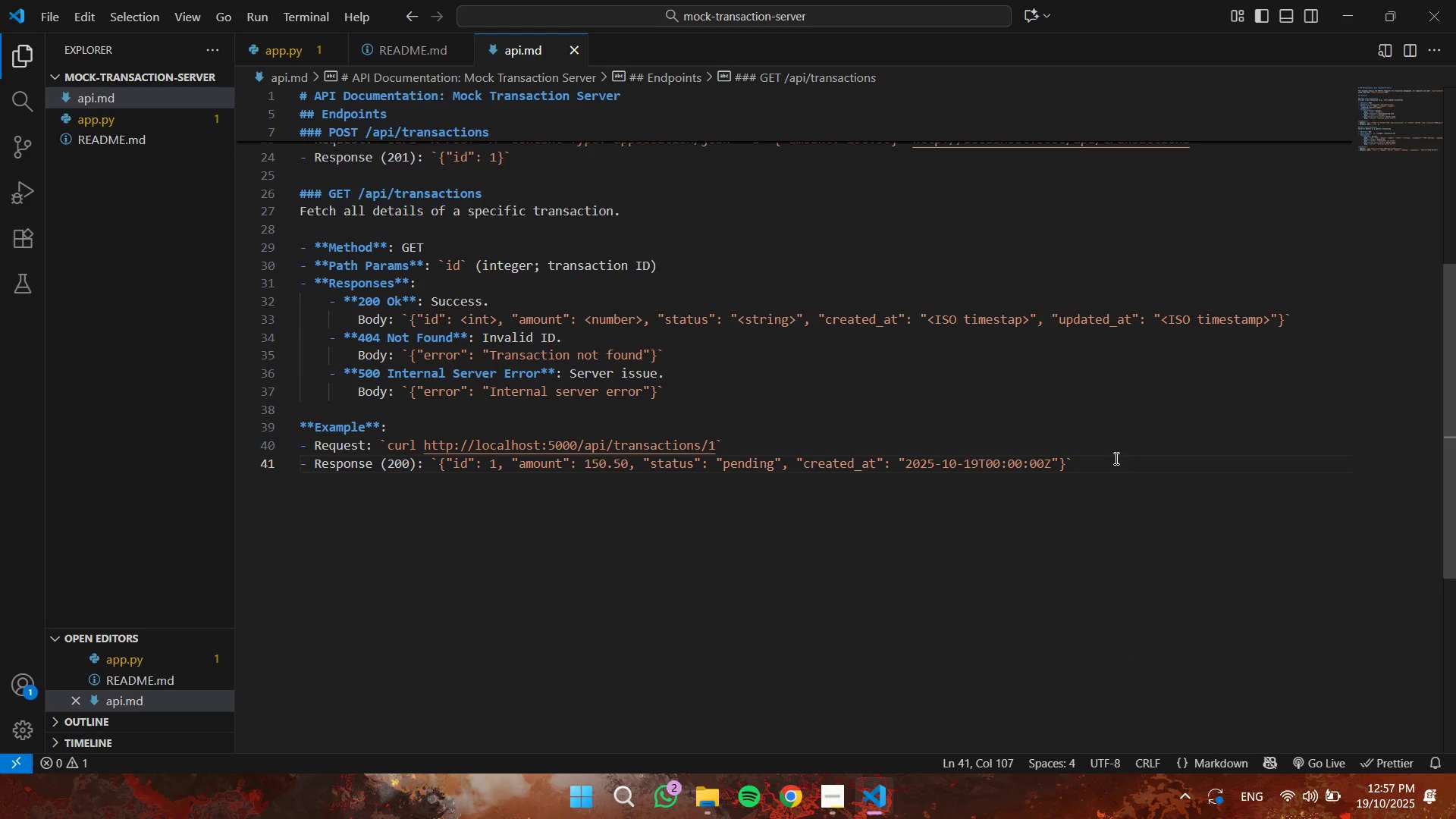 
key(Enter)
 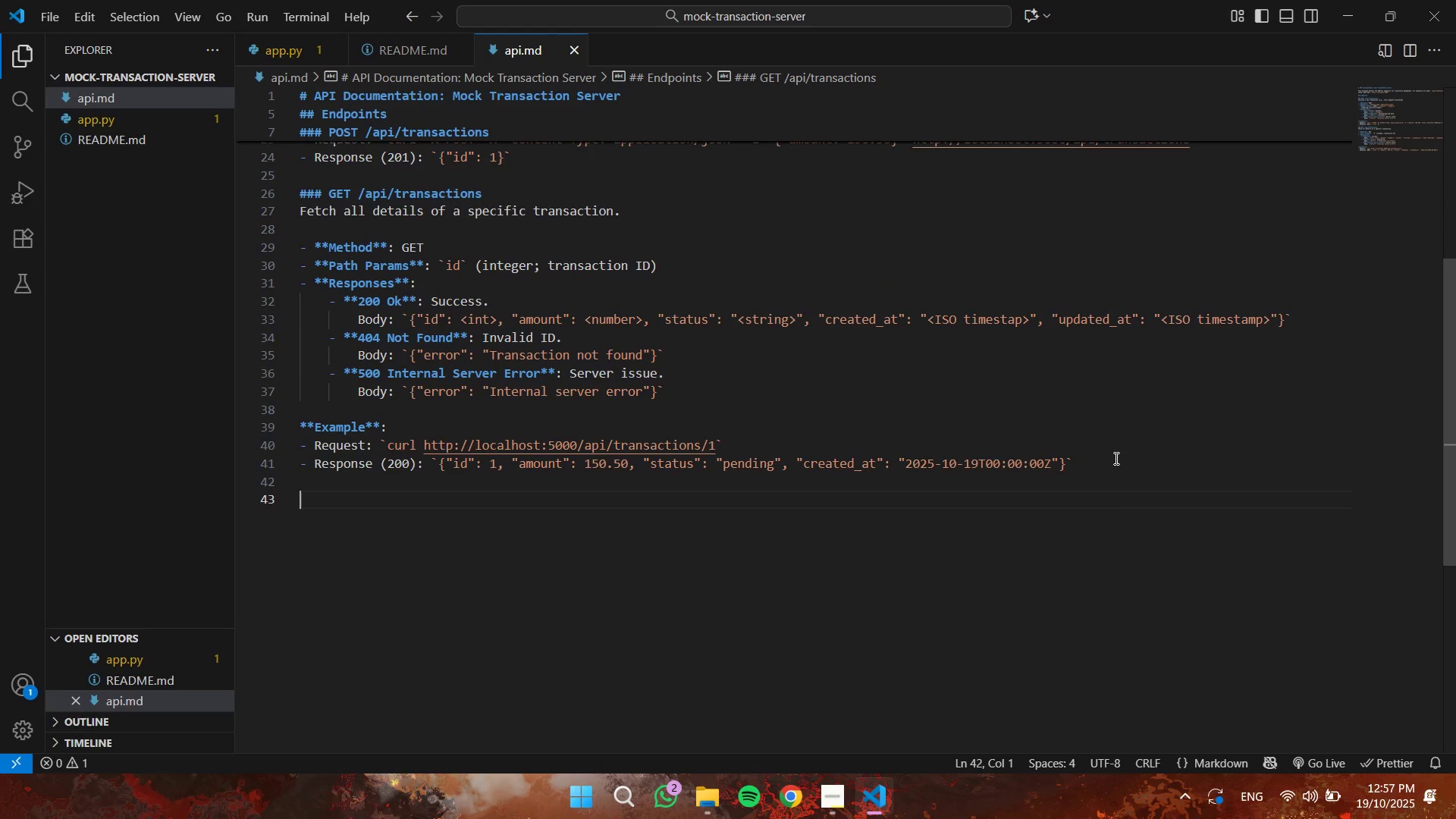 
key(Enter)
 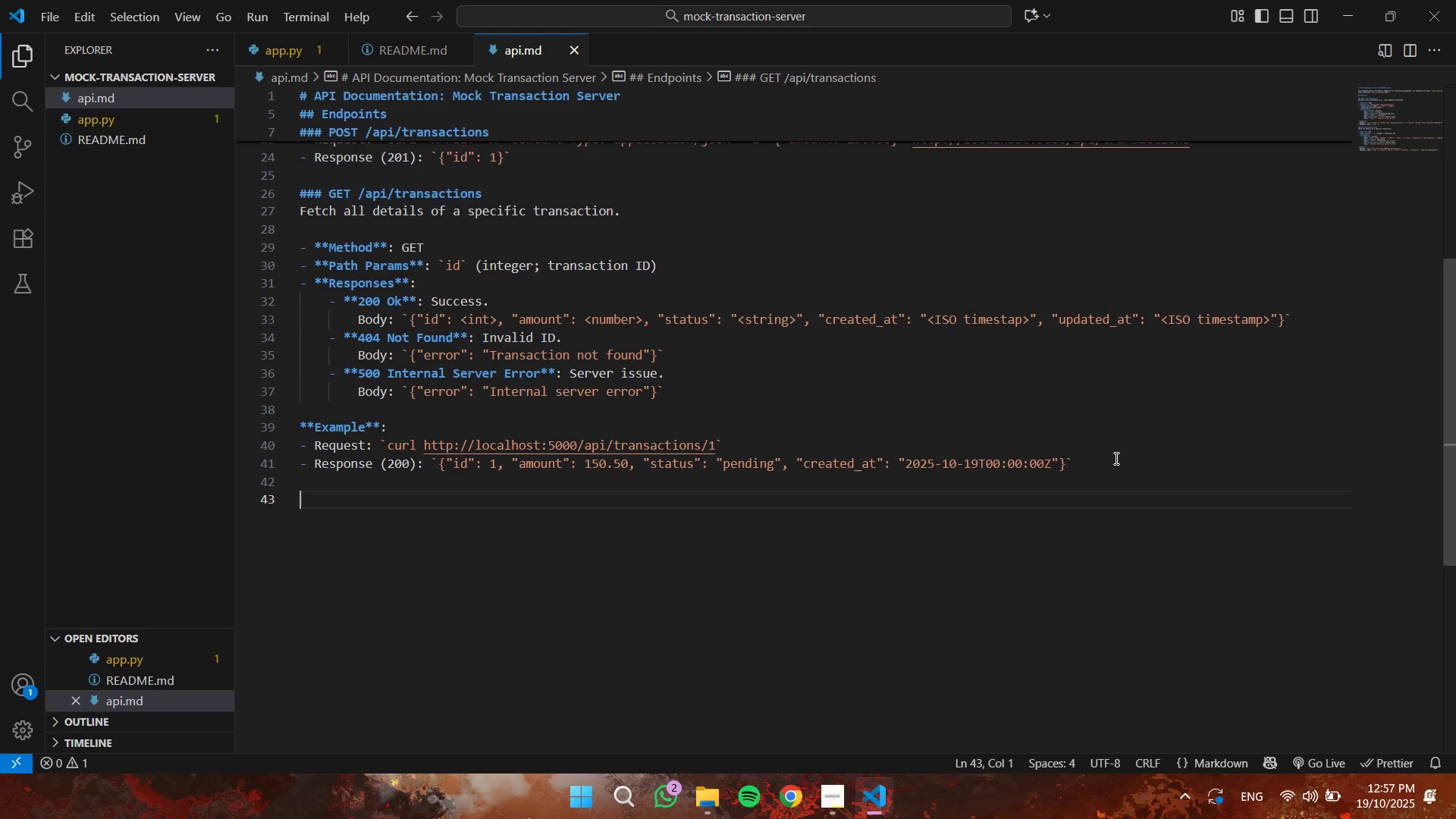 
hold_key(key=ShiftLeft, duration=1.52)
 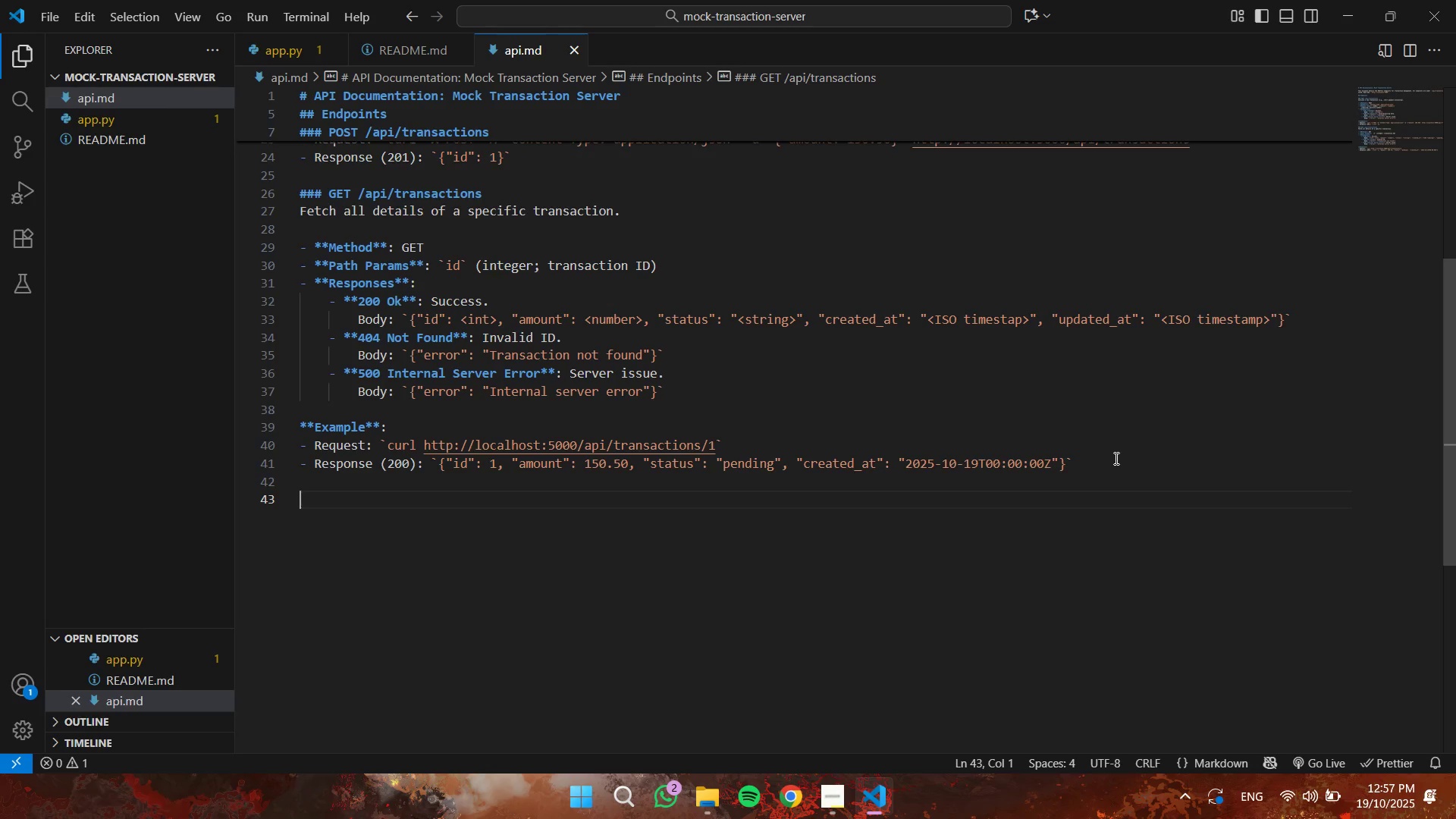 
type(### PUT /api.)
key(Backspace)
type(/transactions)
 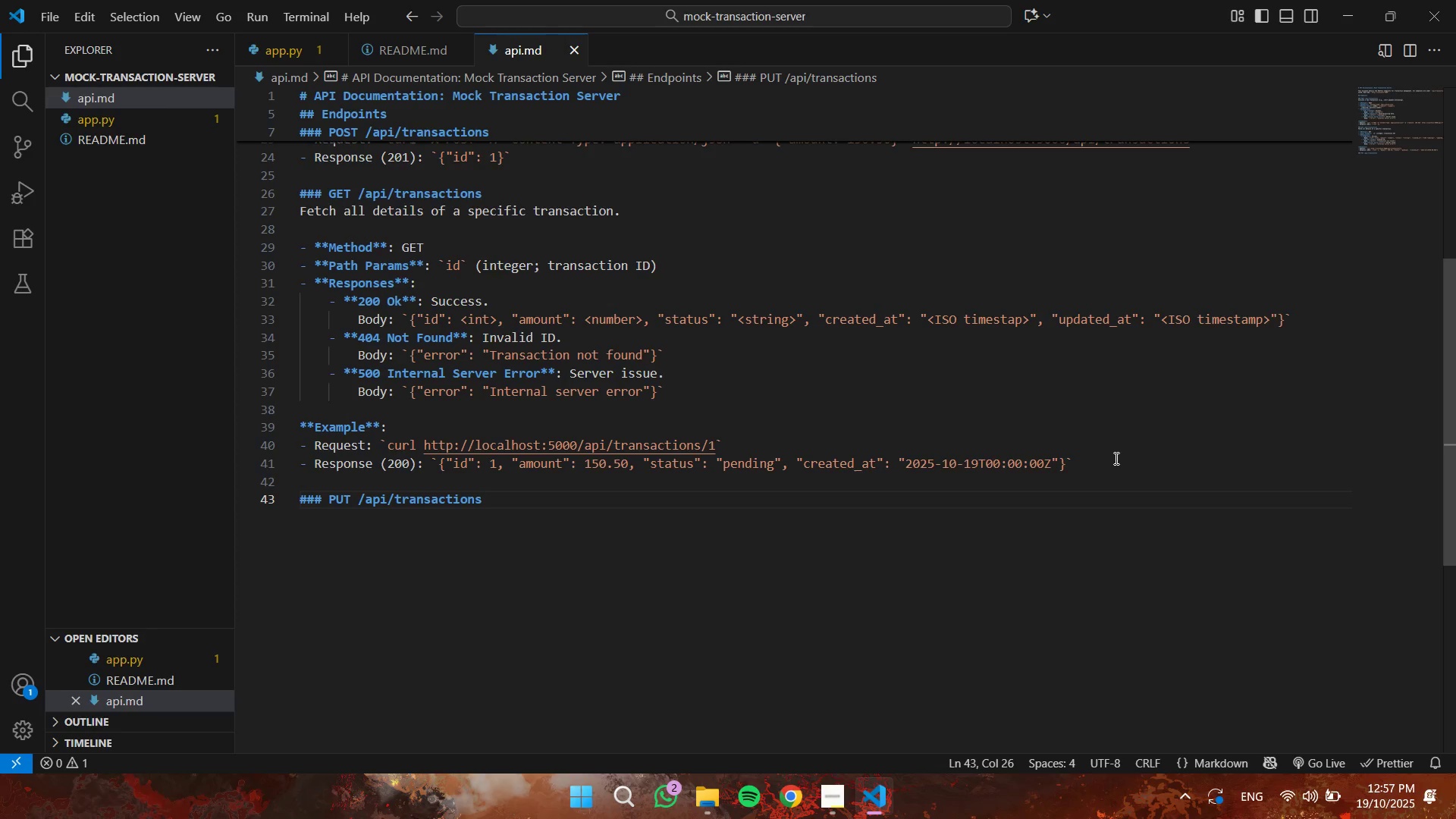 
key(Enter)
 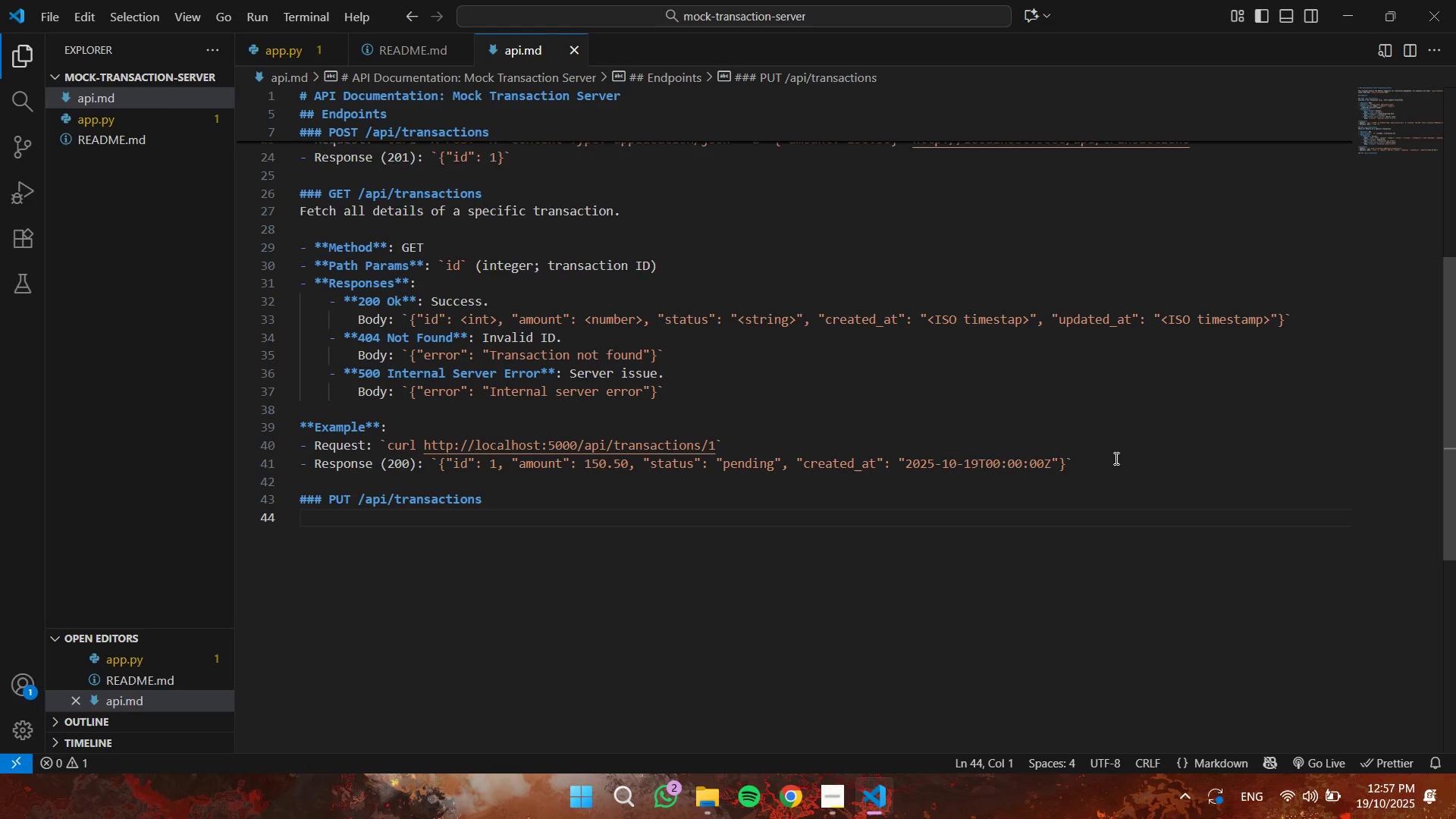 
type(Update a transaction's stu)
key(Backspace)
type(atus)
 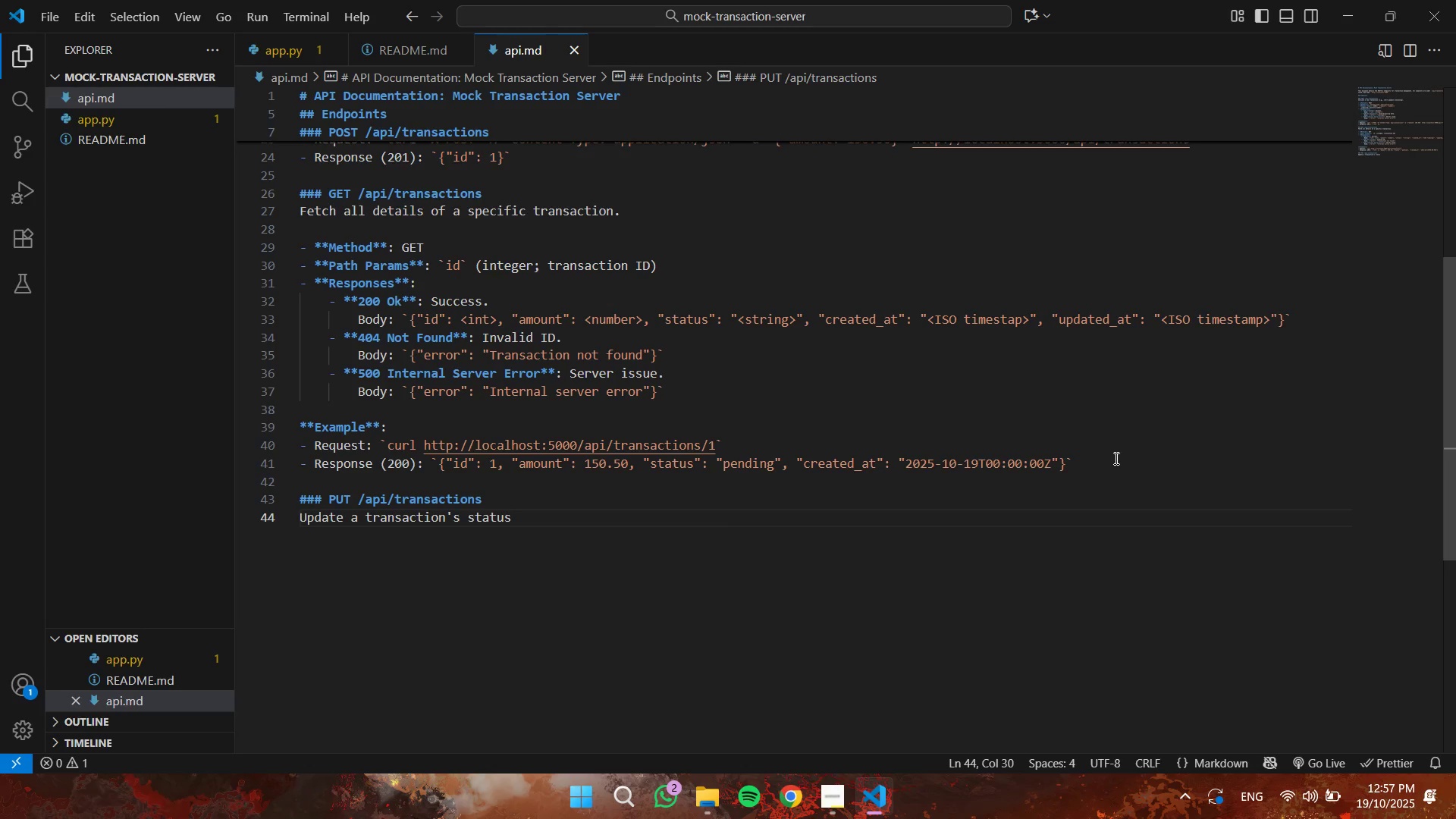 
type( (e.g., to "completed" or "cancelled")
 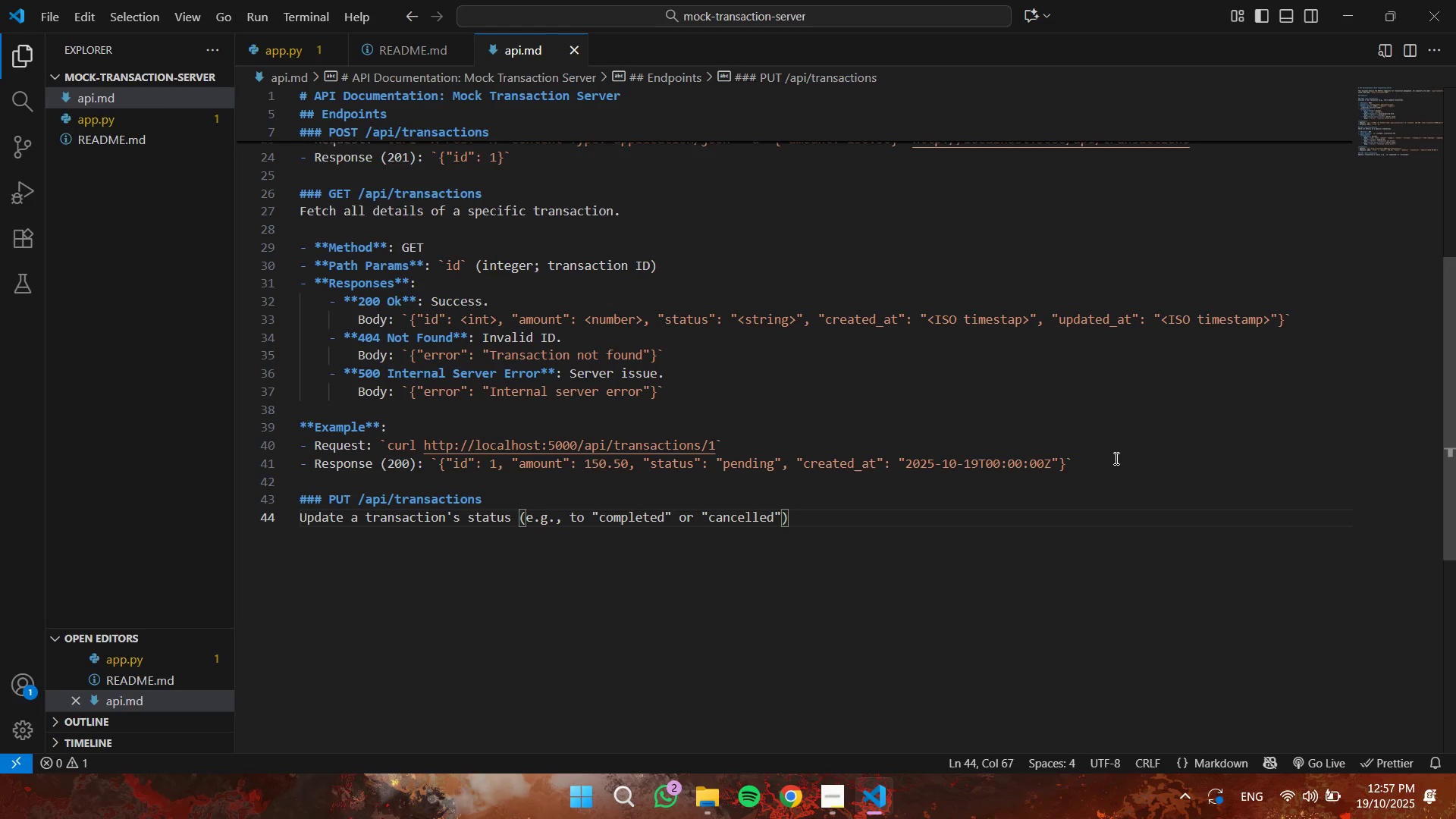 
key(ArrowLeft)
 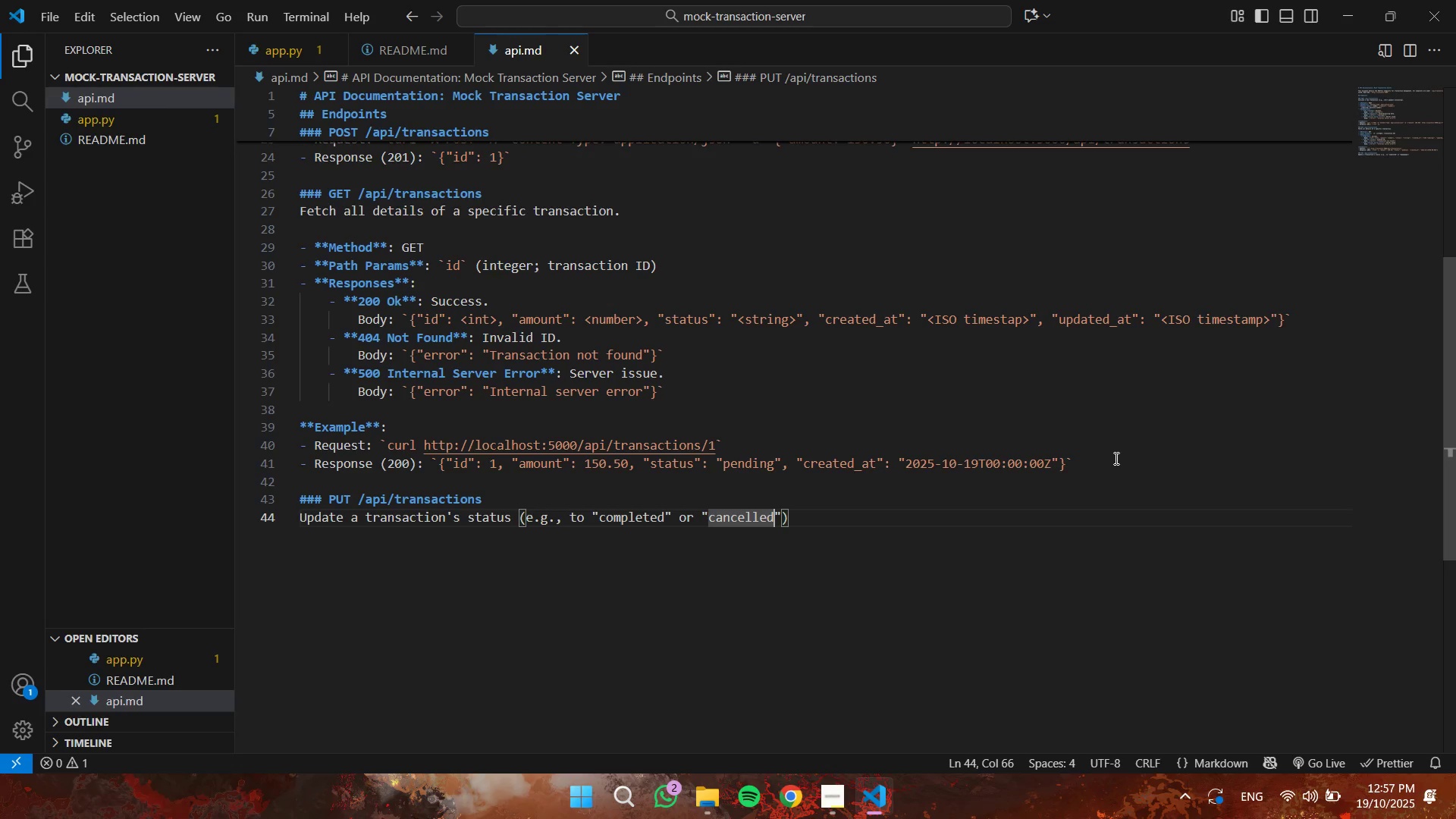 
key(Control+Shift+ArrowLeft)
 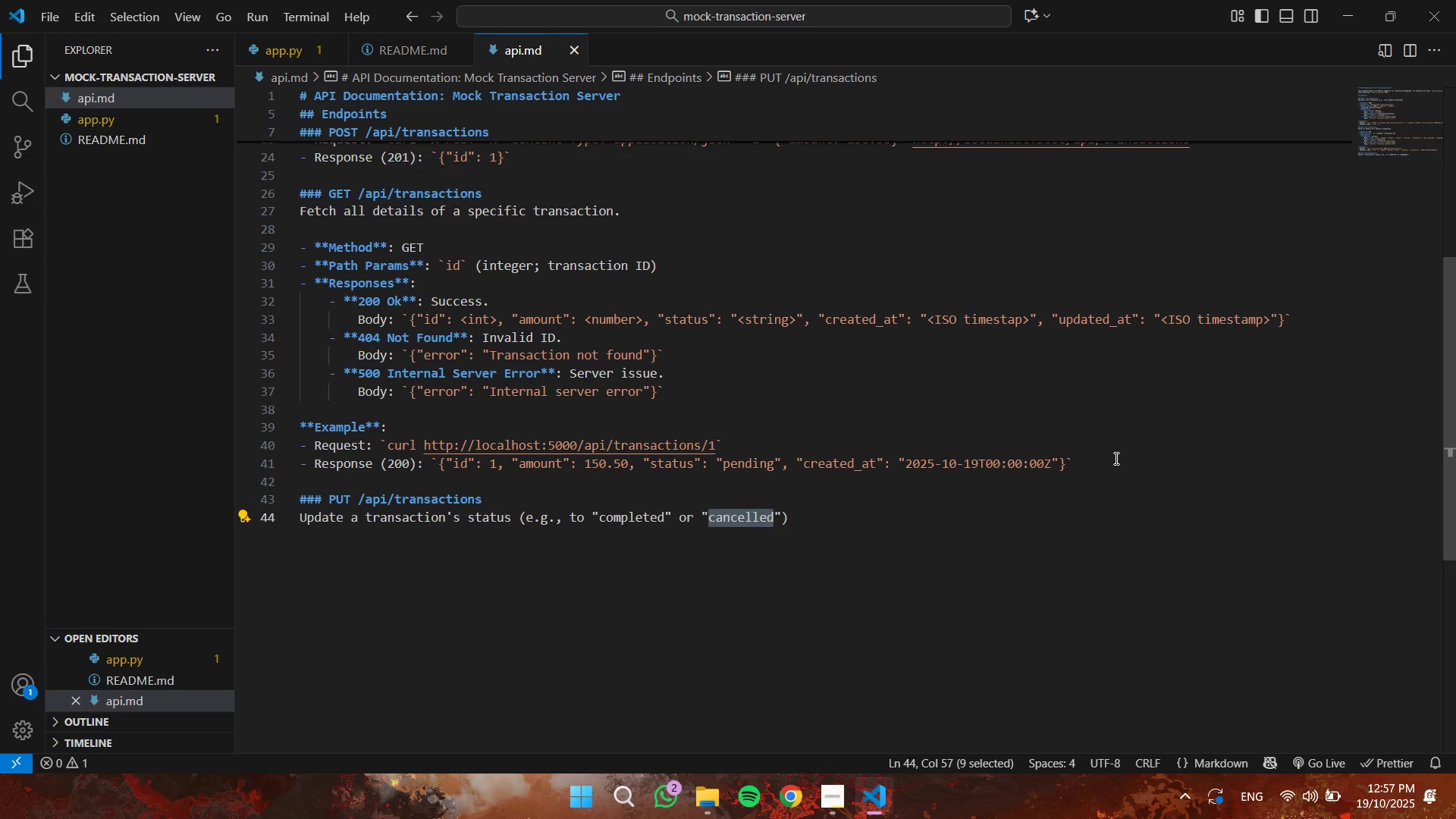 
type(failed)
 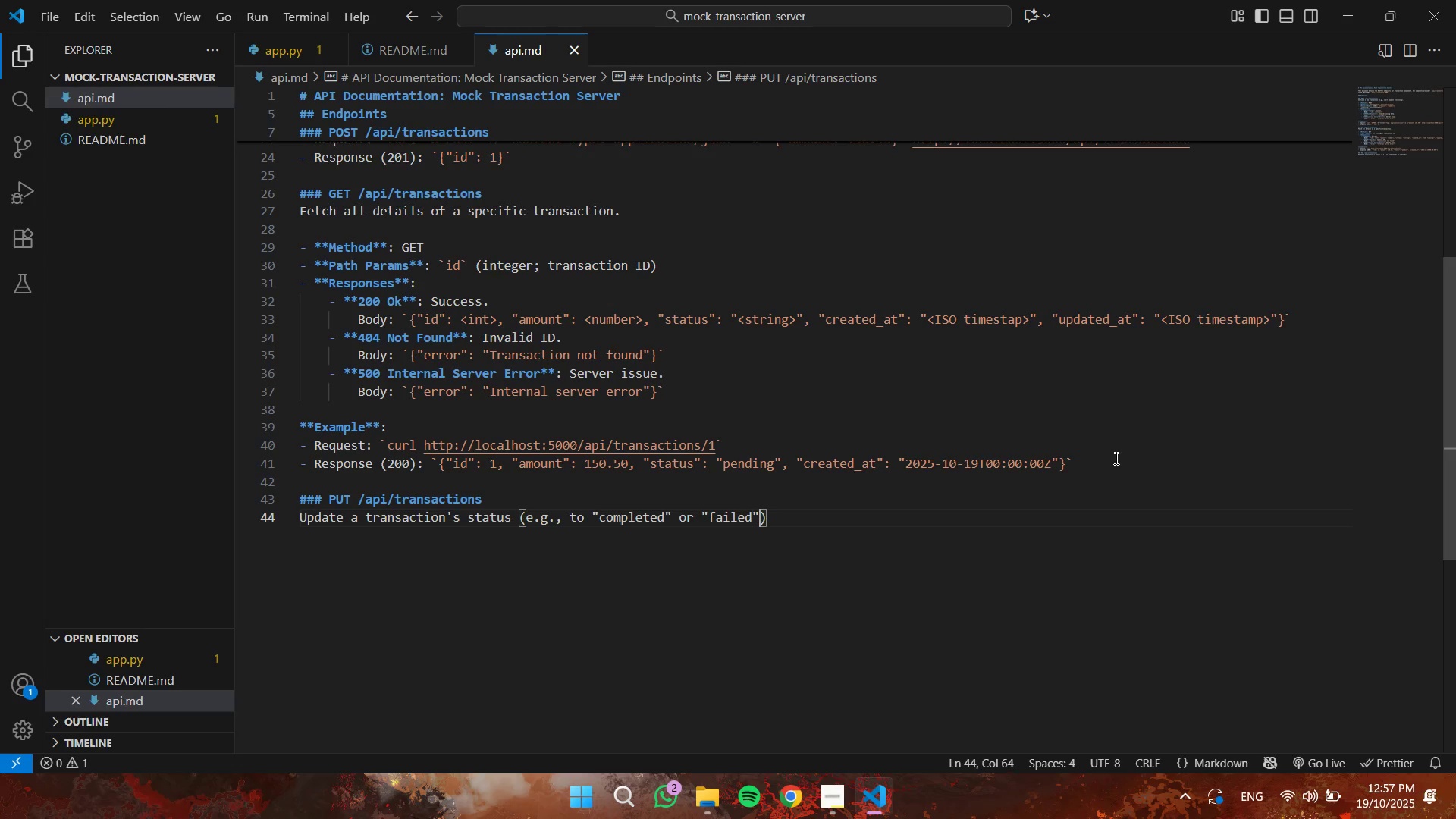 
key(ArrowRight)
 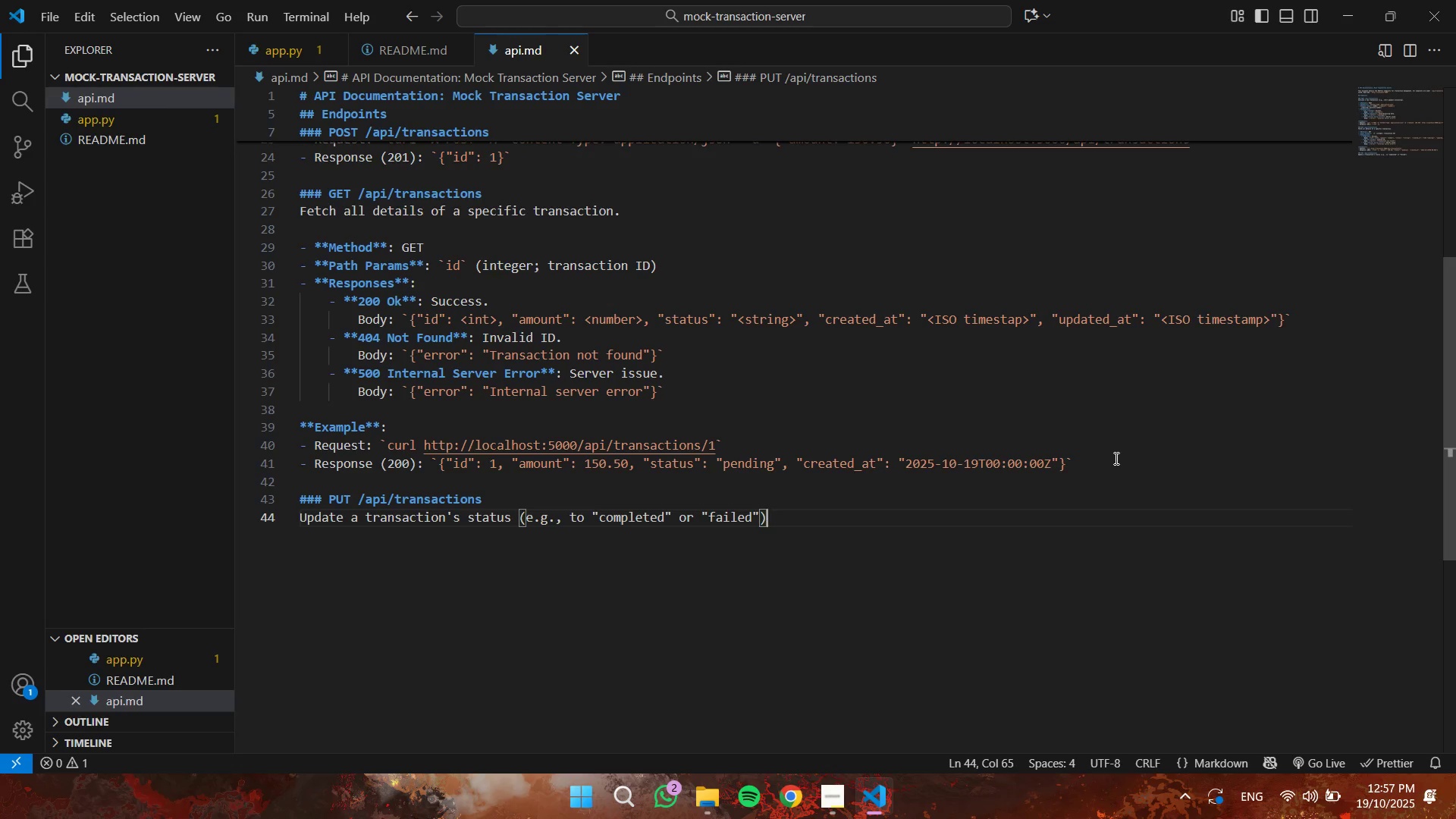 
key(ArrowRight)
 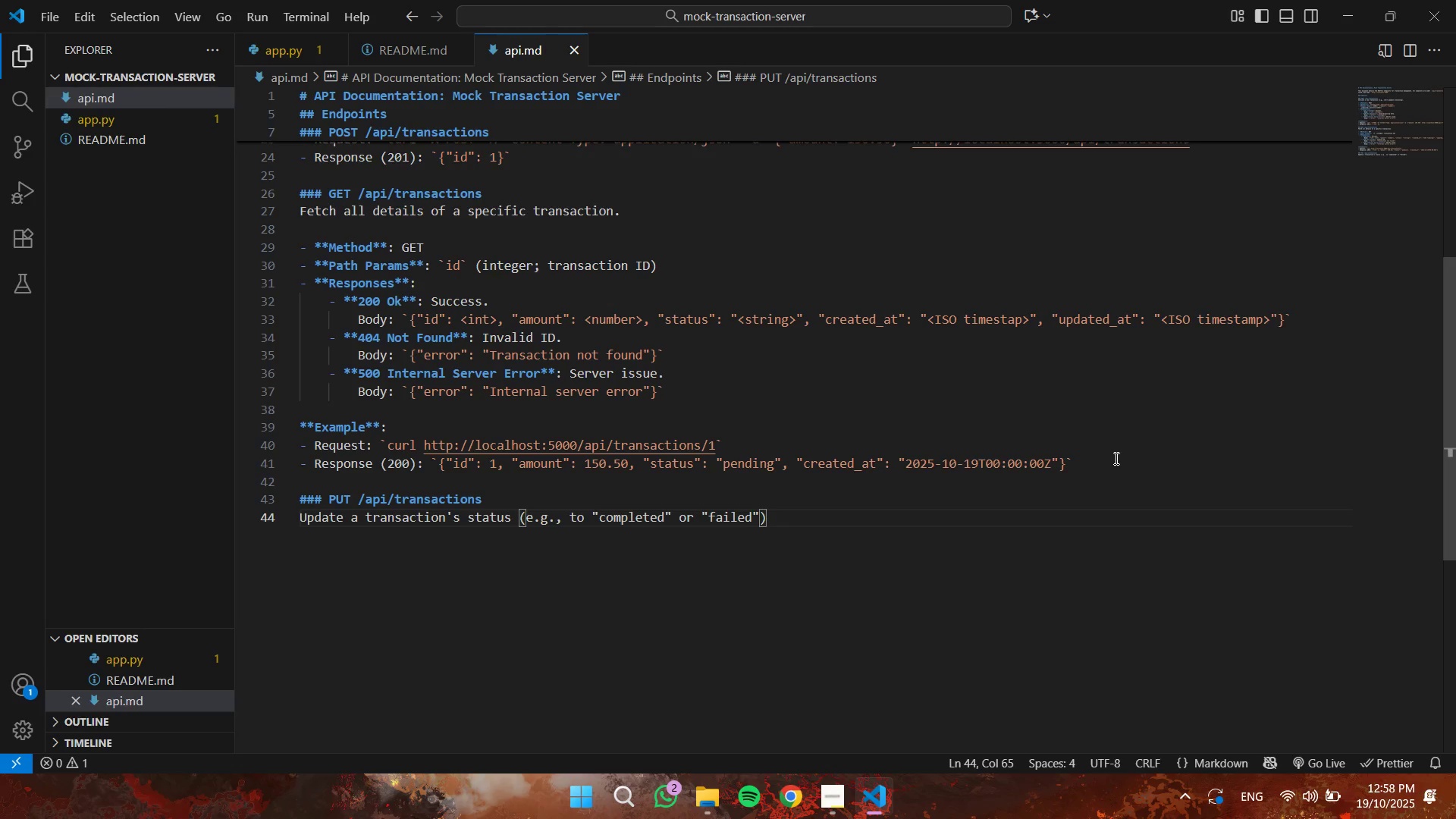 
key(Period)
 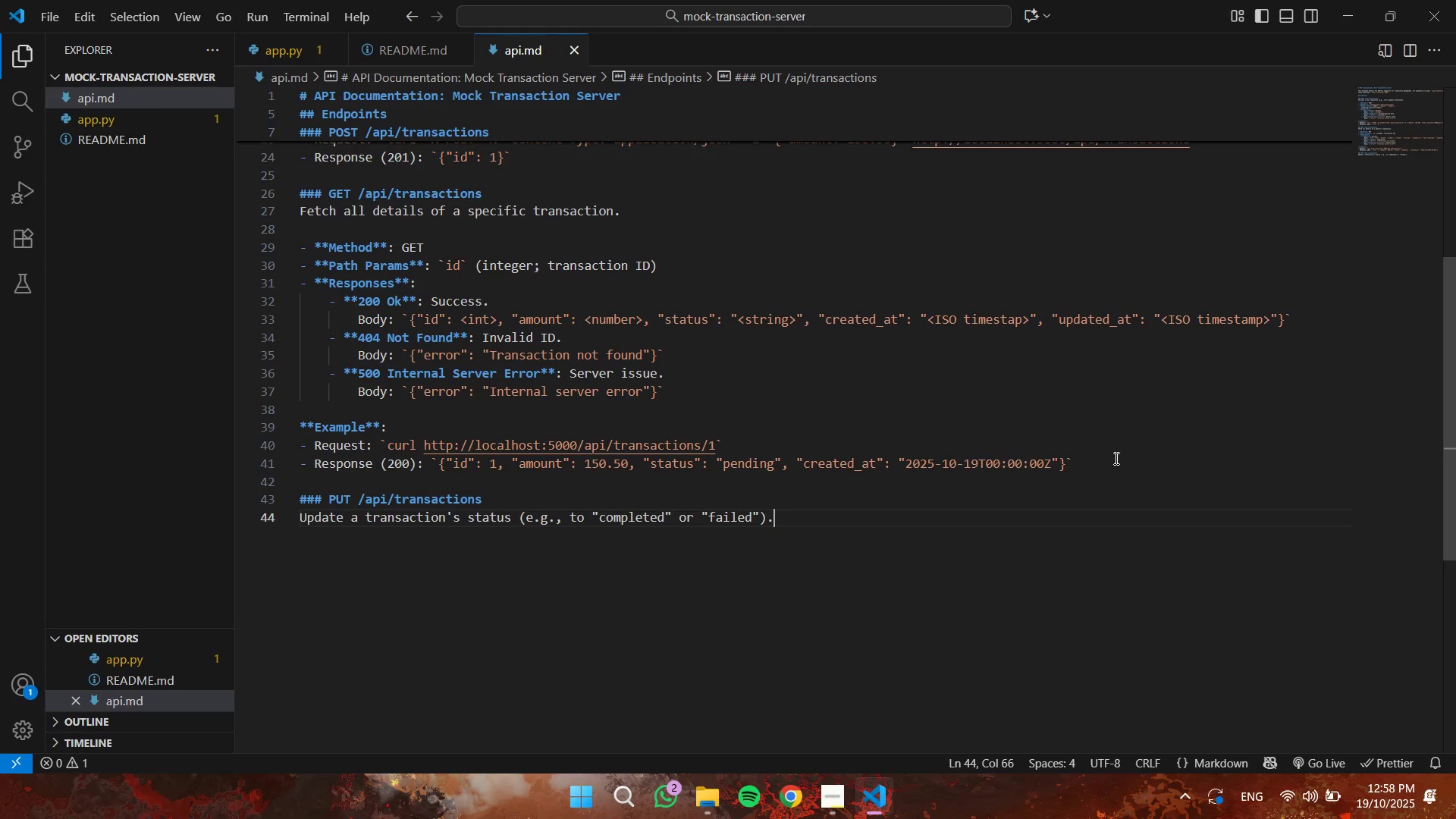 
wait(5.65)
 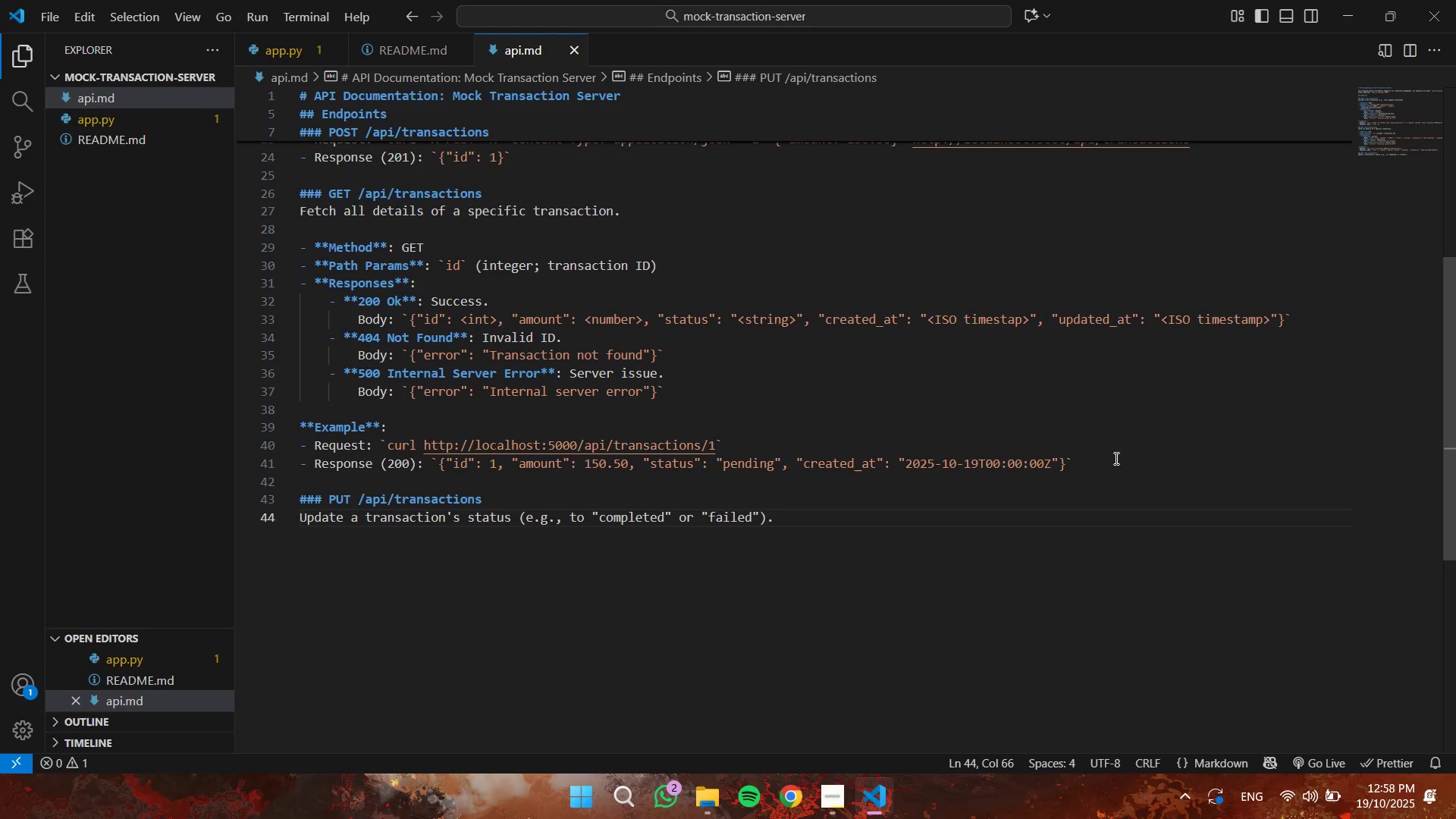 
key(Enter)
 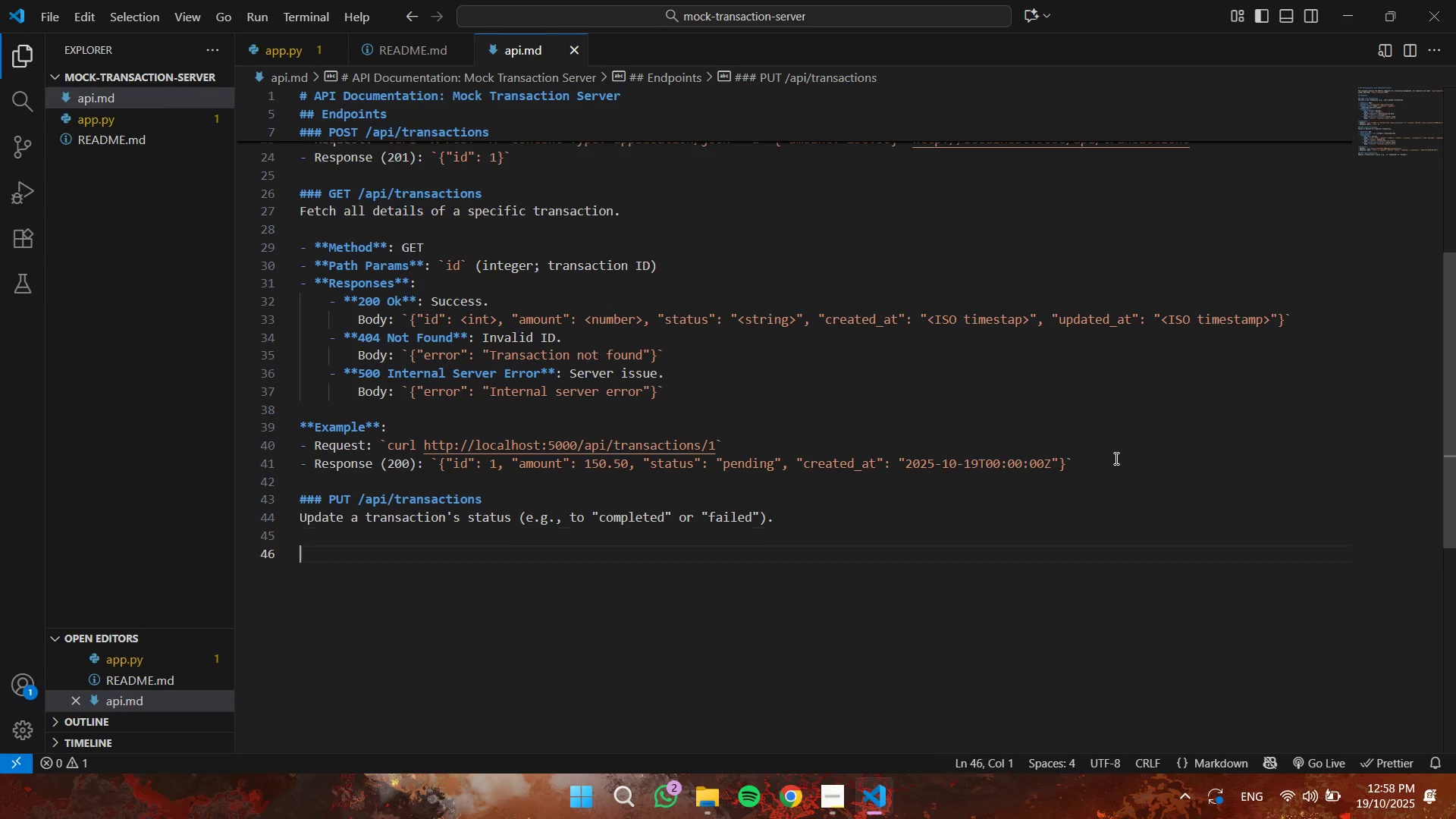 
key(Enter)
 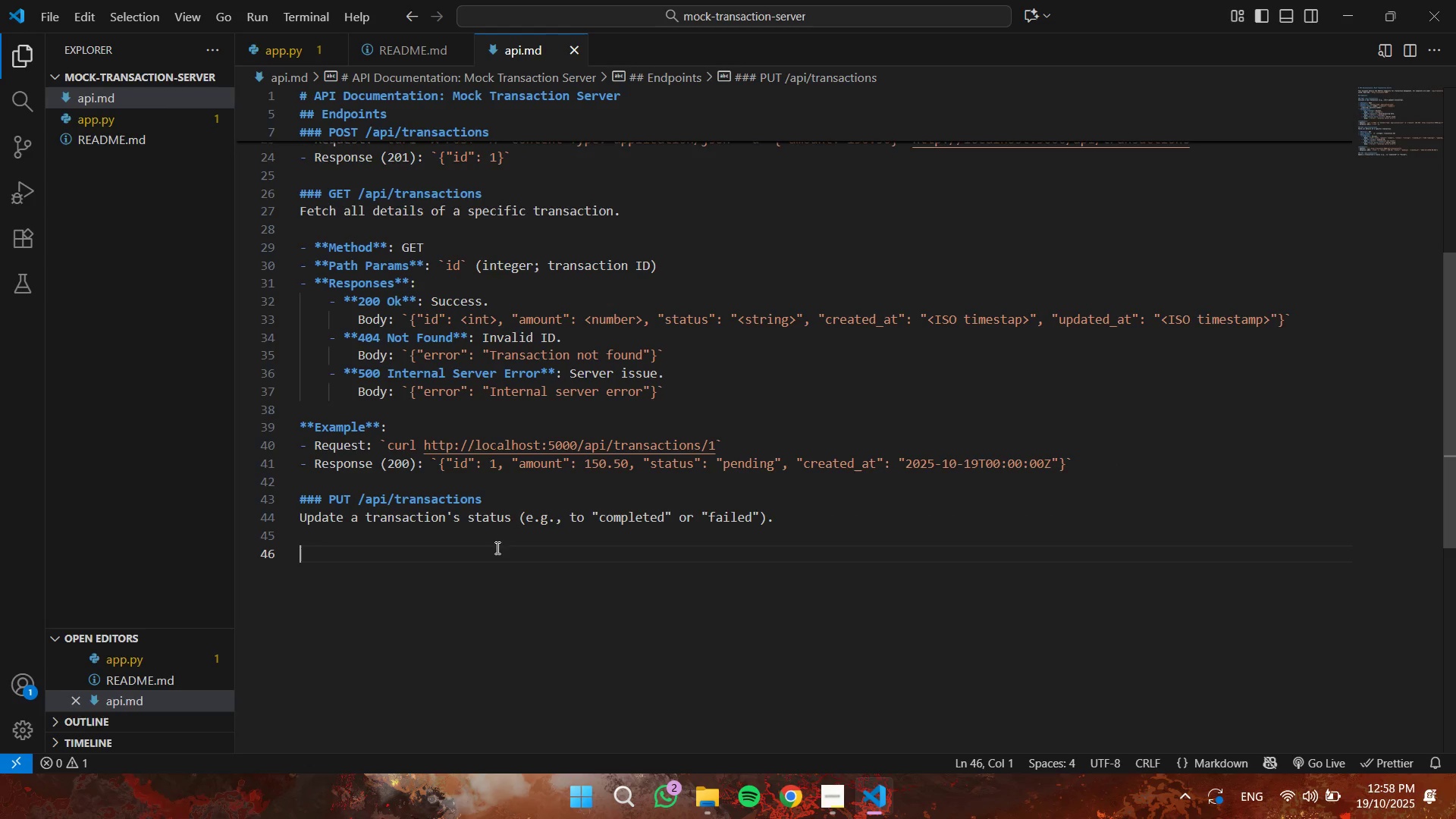 
scroll: coordinate [487, 553], scroll_direction: up, amount: 6.0
 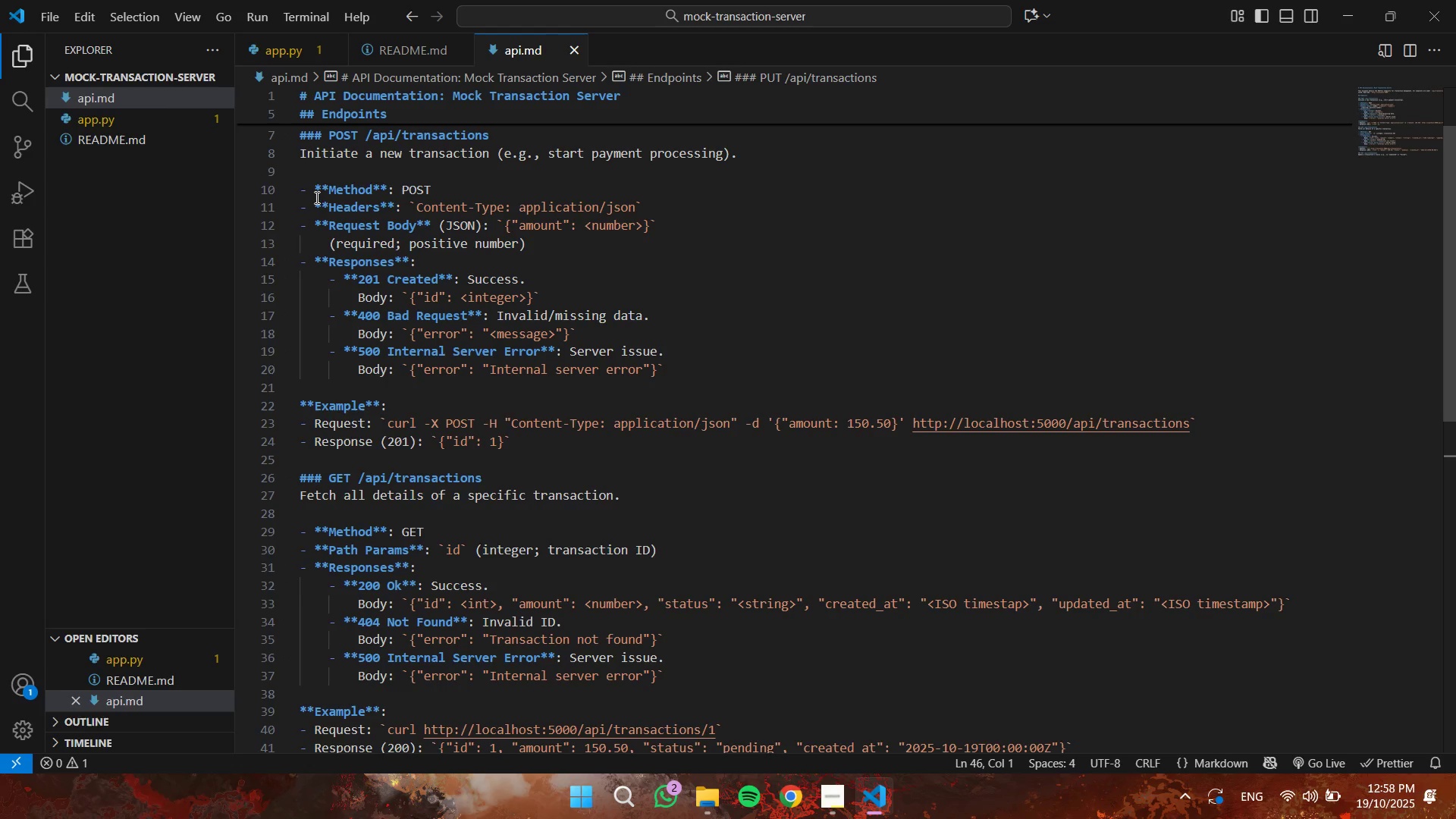 
wait(23.91)
 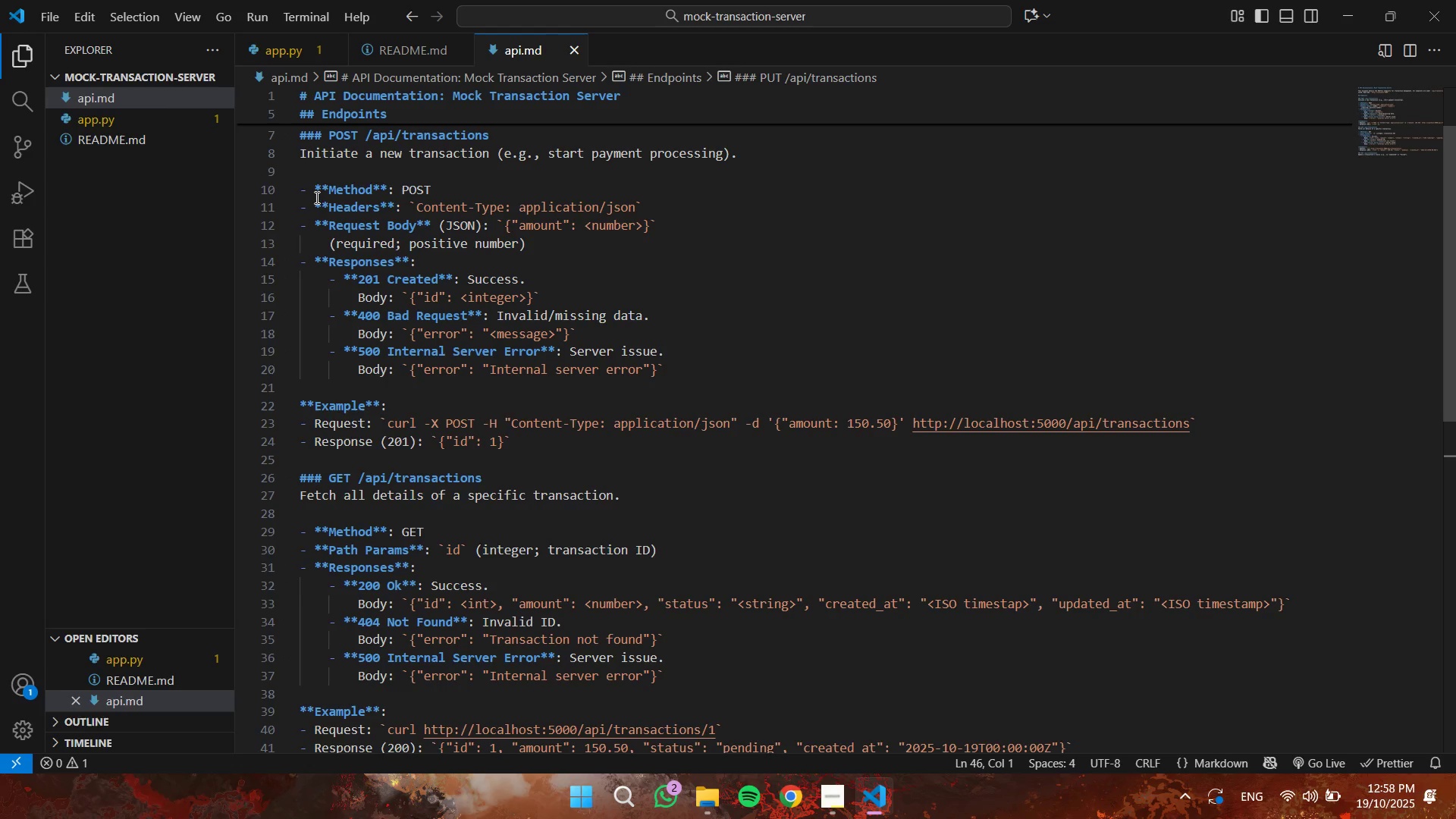 
left_click_drag(start_coordinate=[300, 188], to_coordinate=[680, 420])
 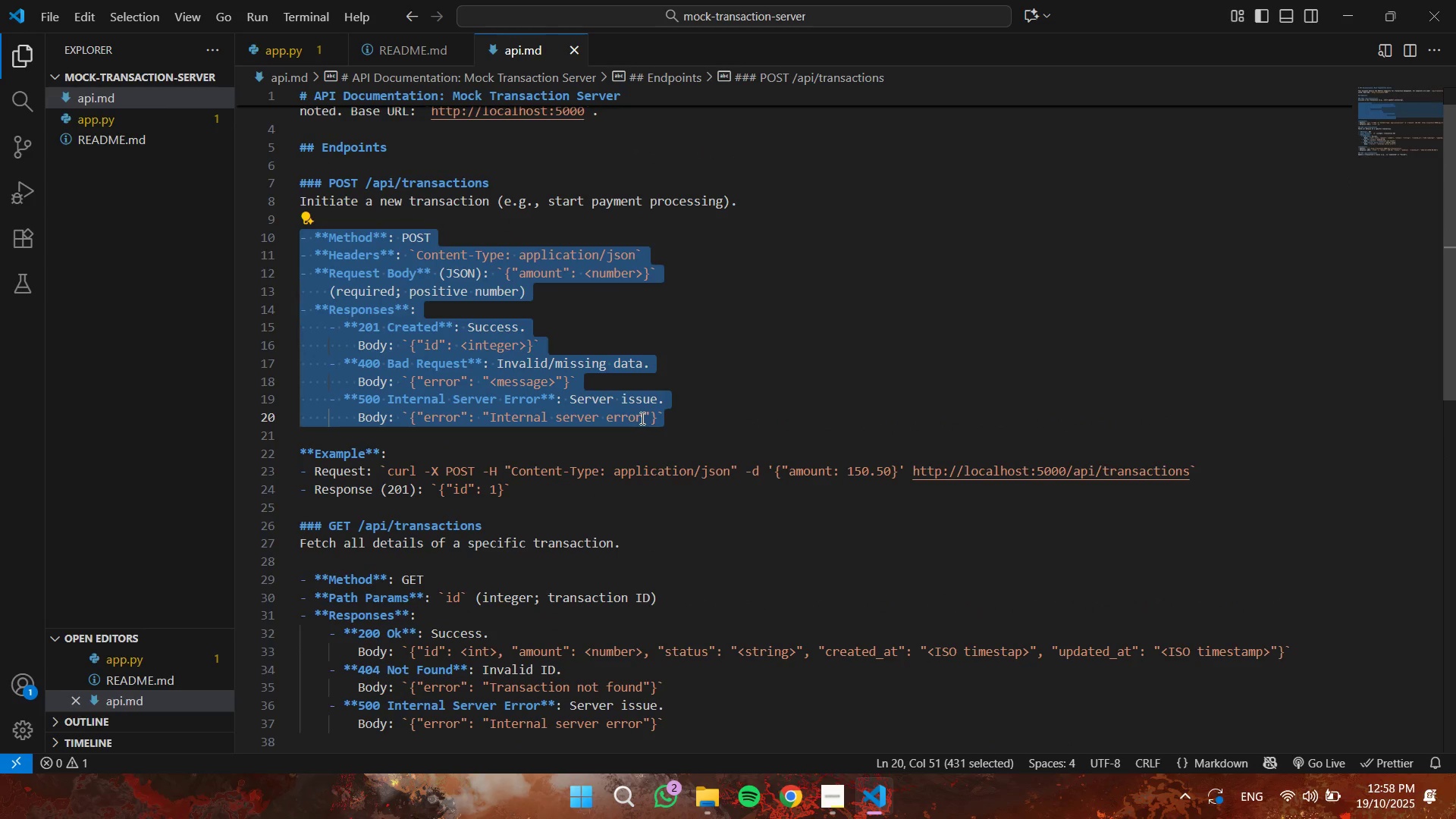 
scroll: coordinate [466, 302], scroll_direction: up, amount: 1.0
 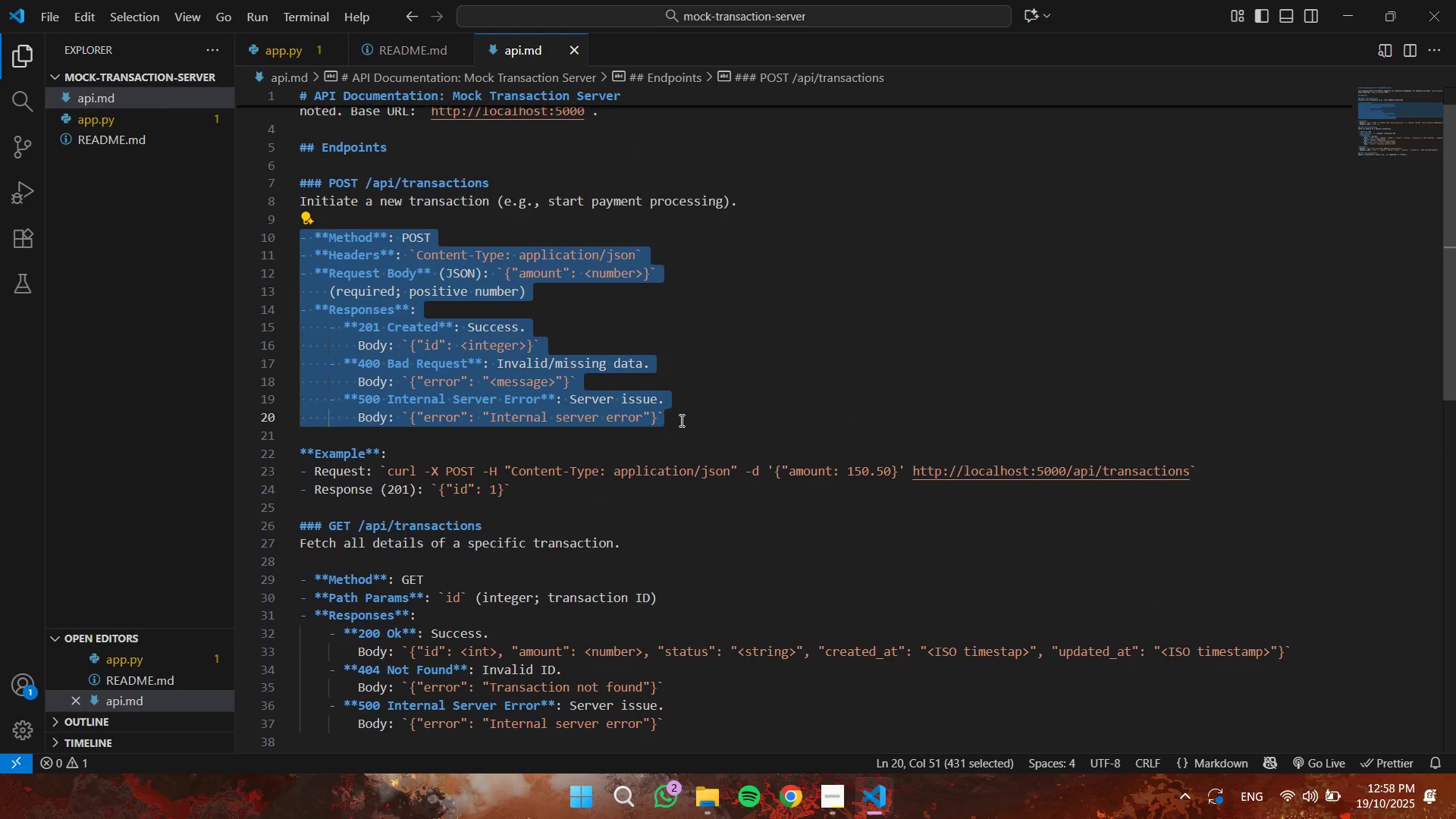 
hold_key(key=ControlLeft, duration=1.51)
 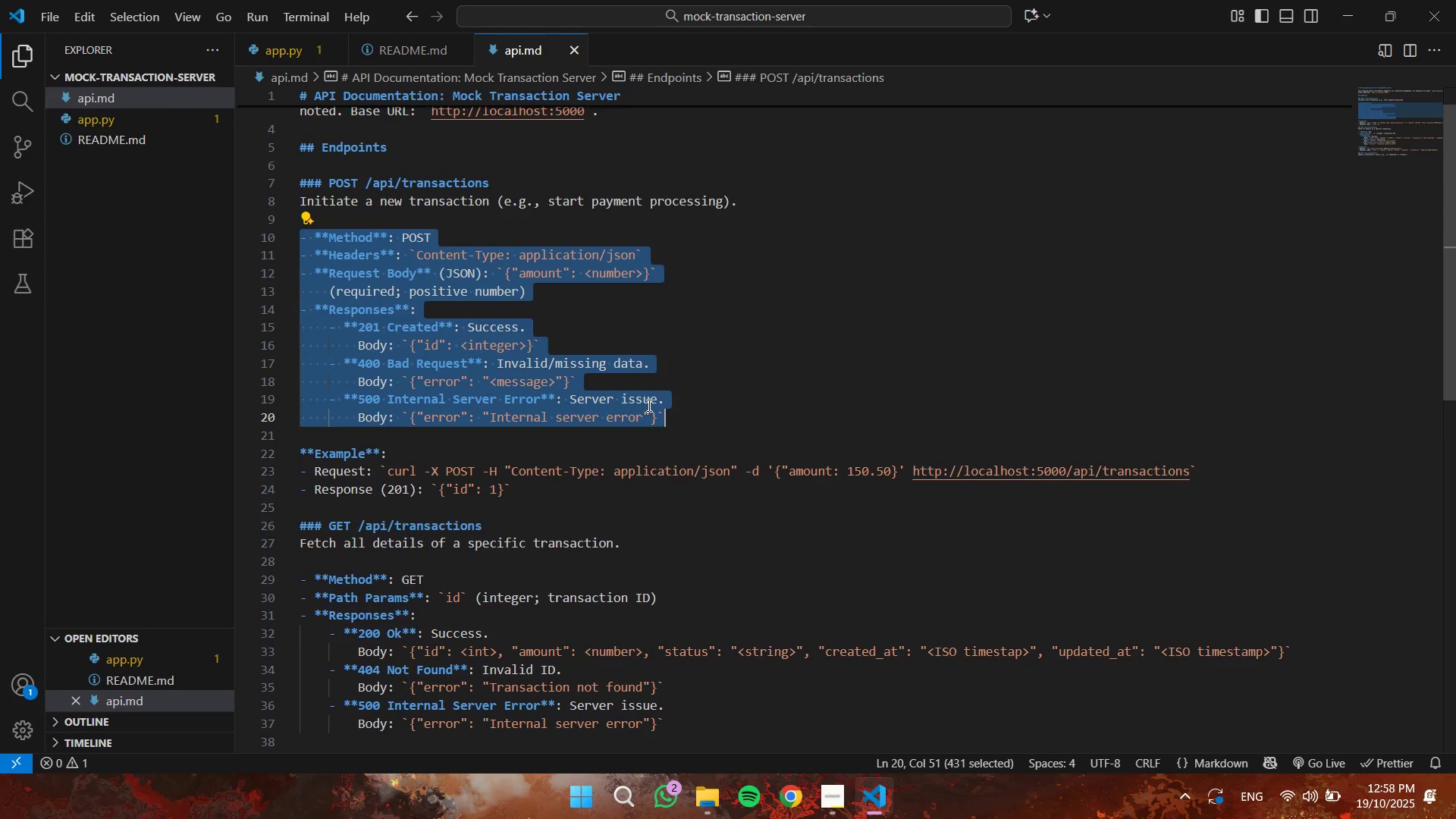 
key(Control+C)
 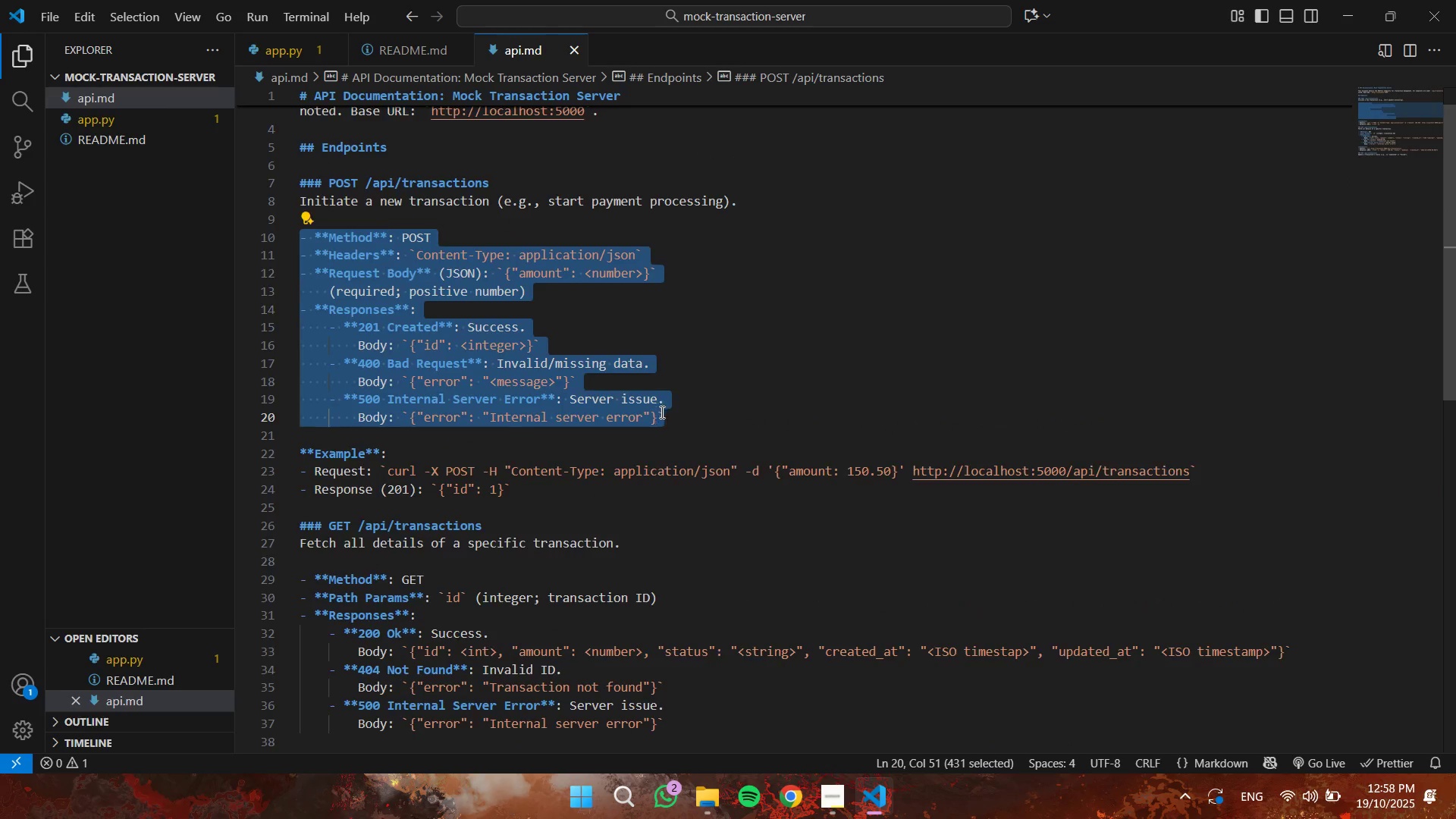 
scroll: coordinate [664, 416], scroll_direction: down, amount: 7.0
 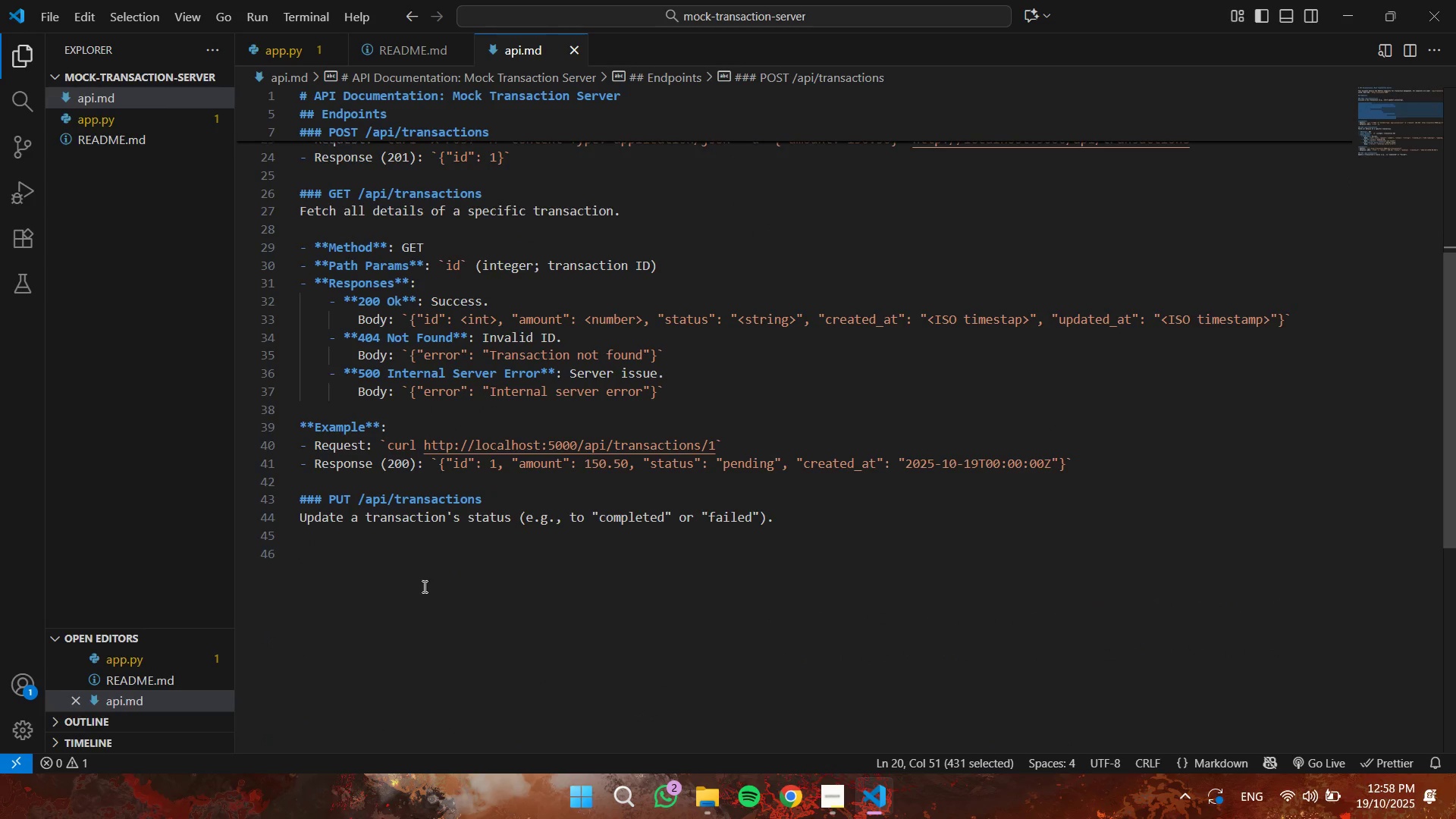 
left_click([439, 574])
 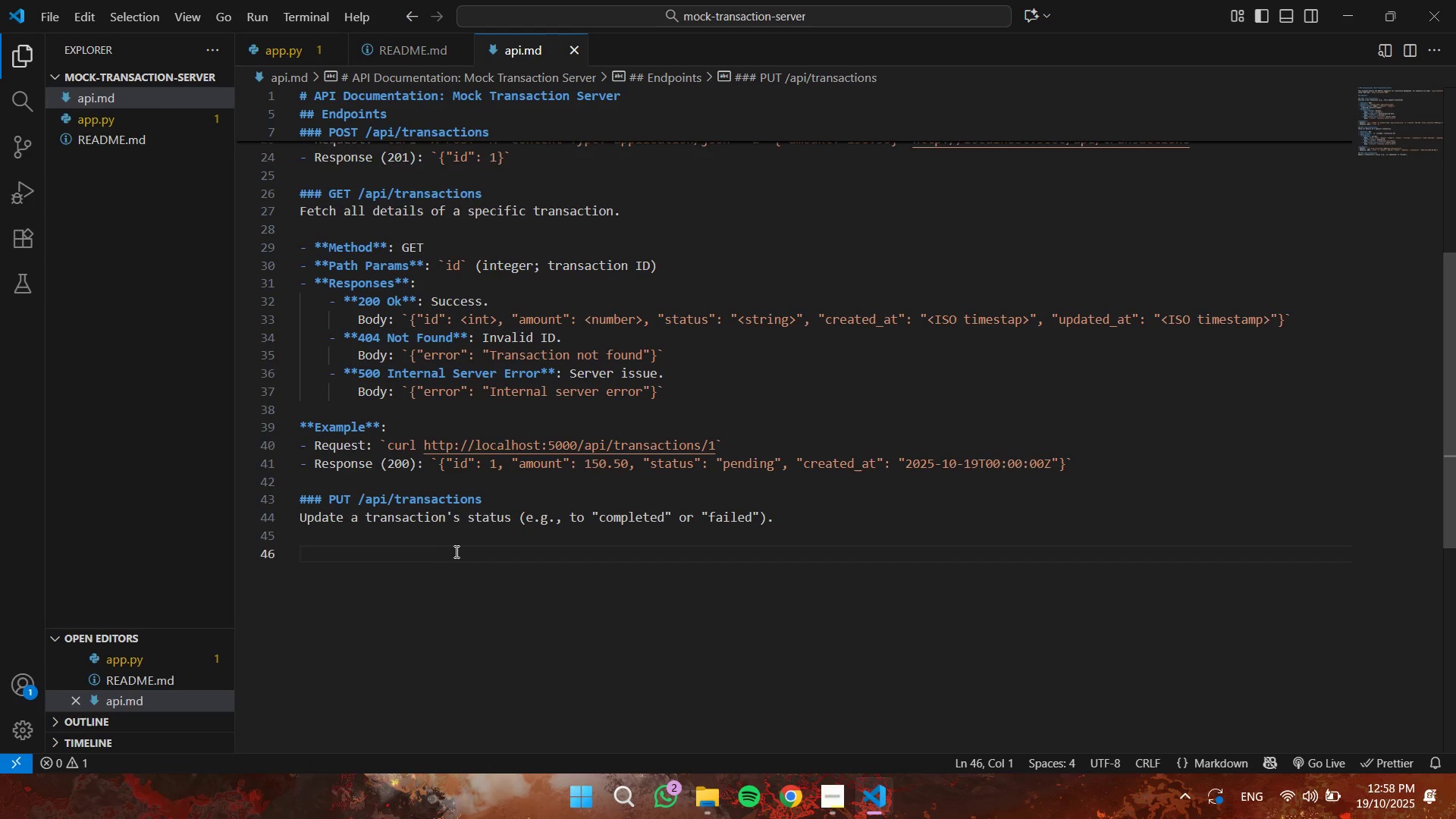 
key(Control+ControlLeft)
 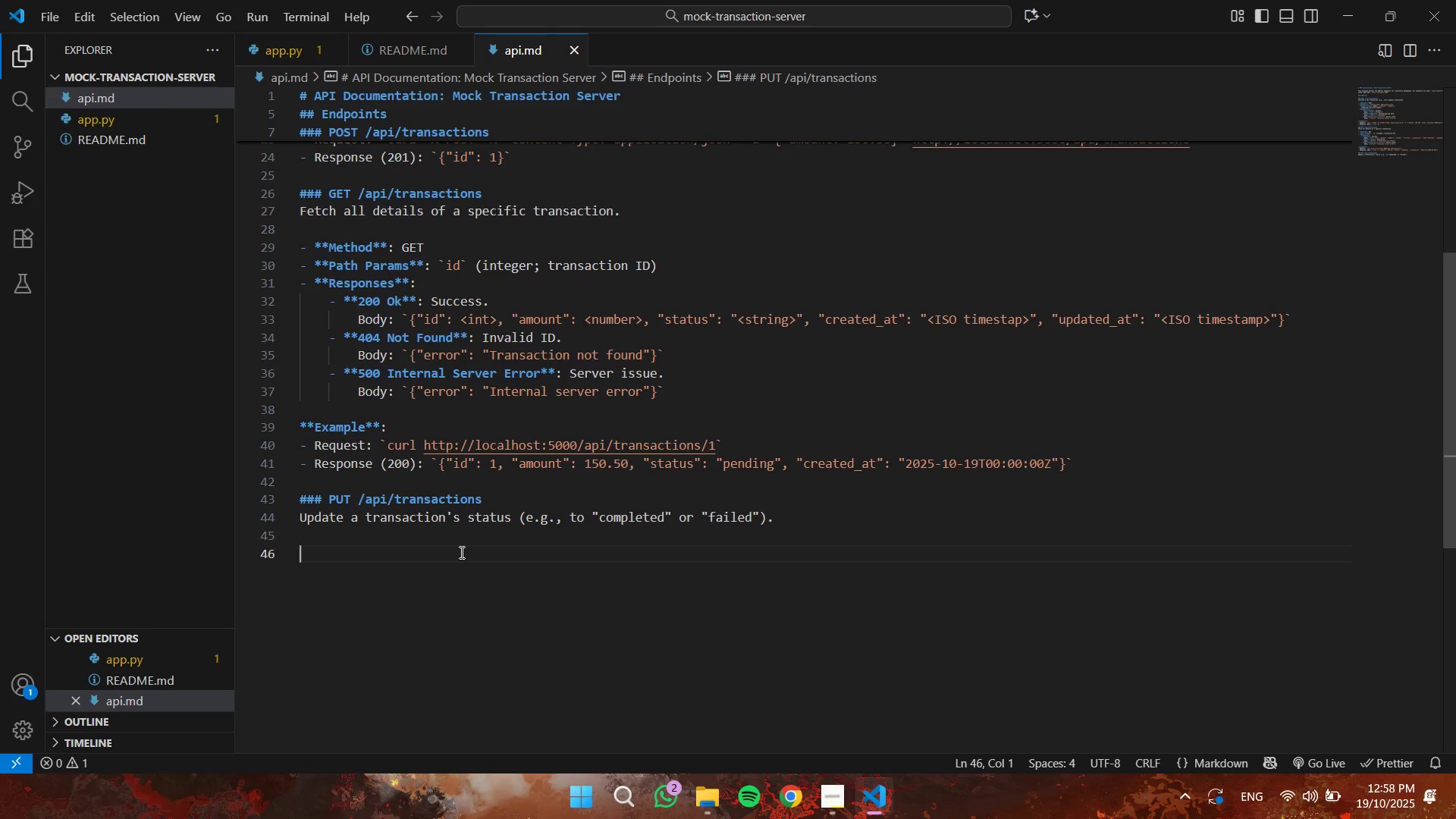 
key(Control+V)
 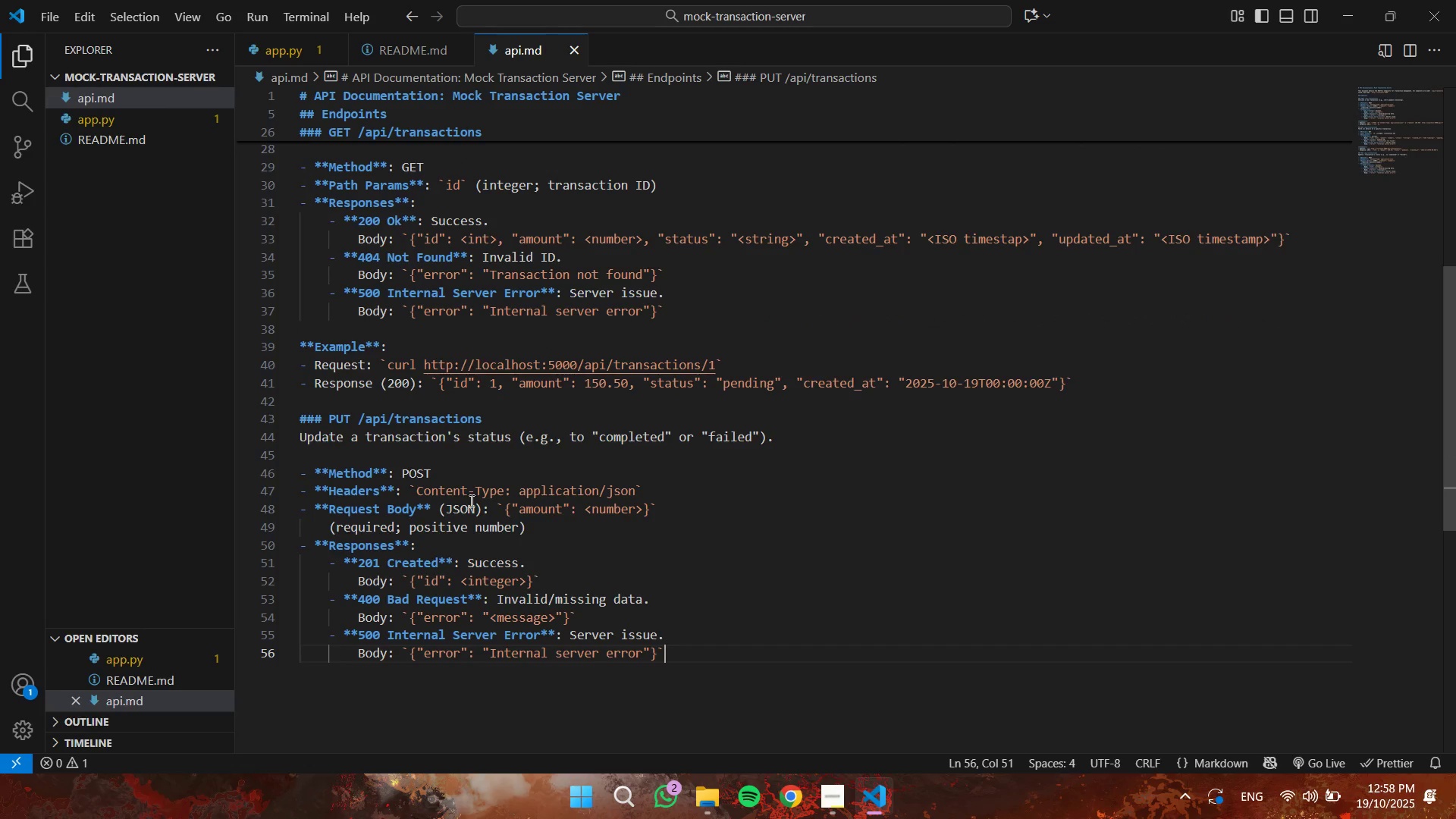 
wait(5.42)
 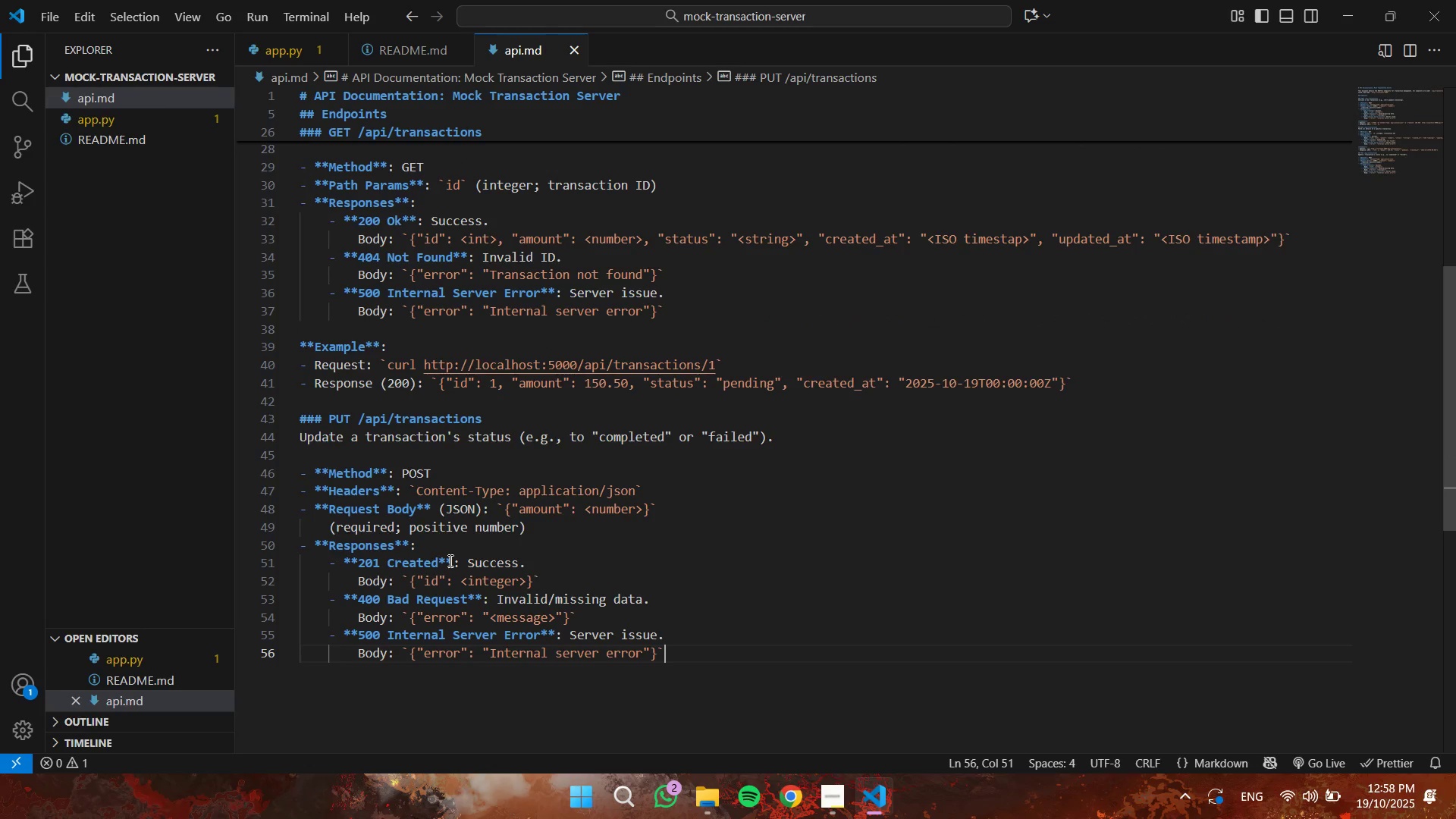 
double_click([416, 470])
 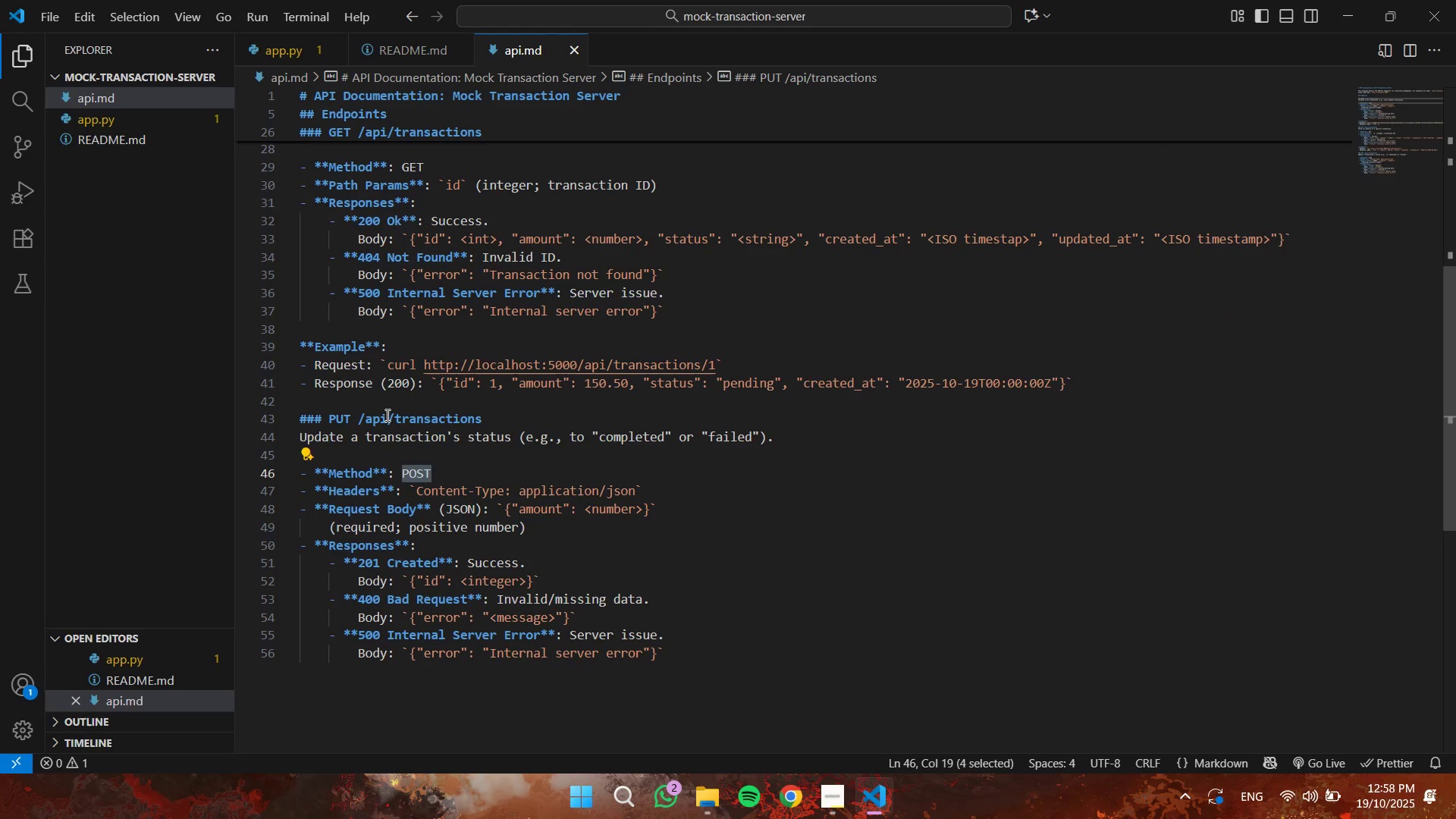 
type(PUT)
 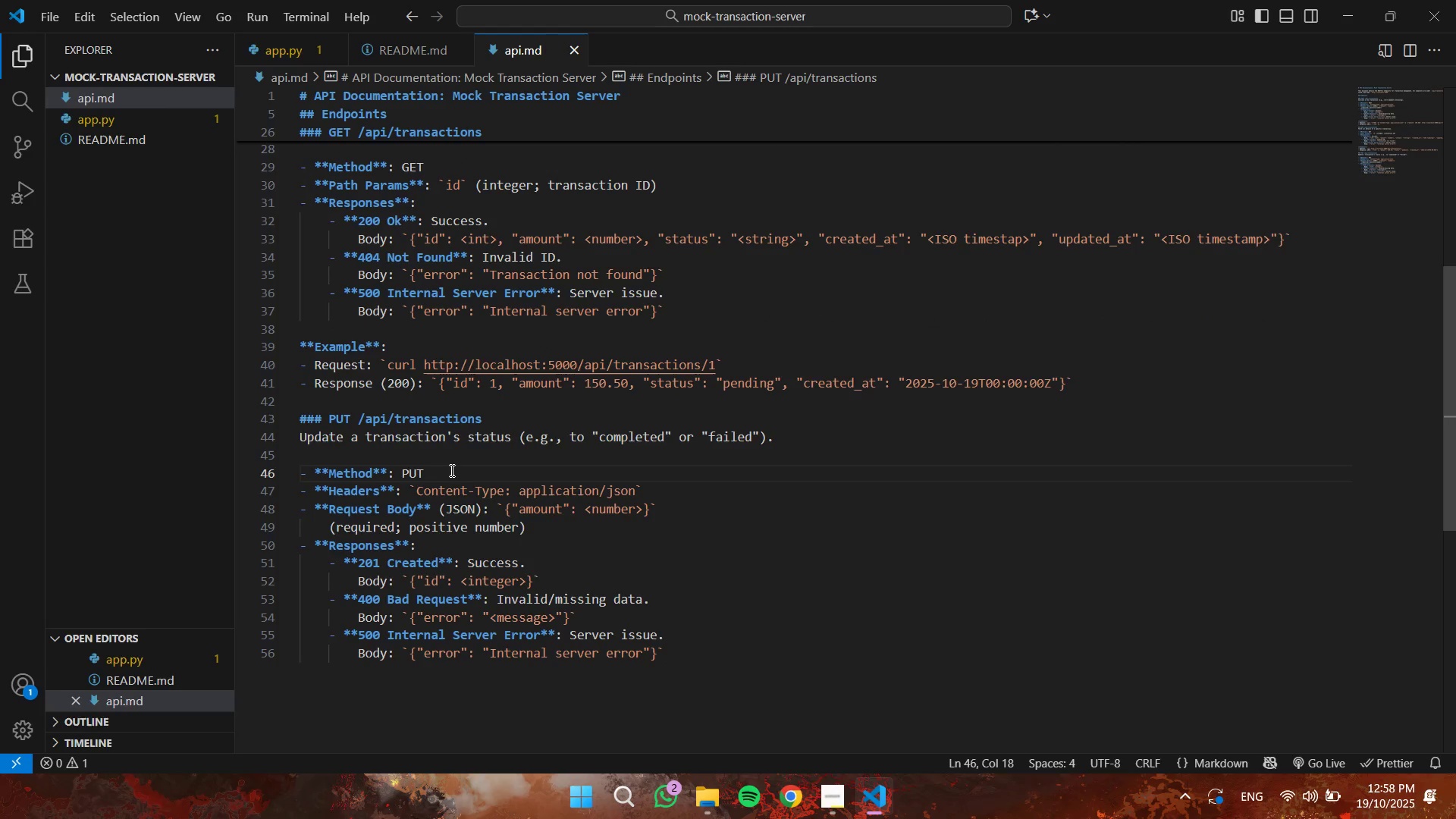 
key(Enter)
 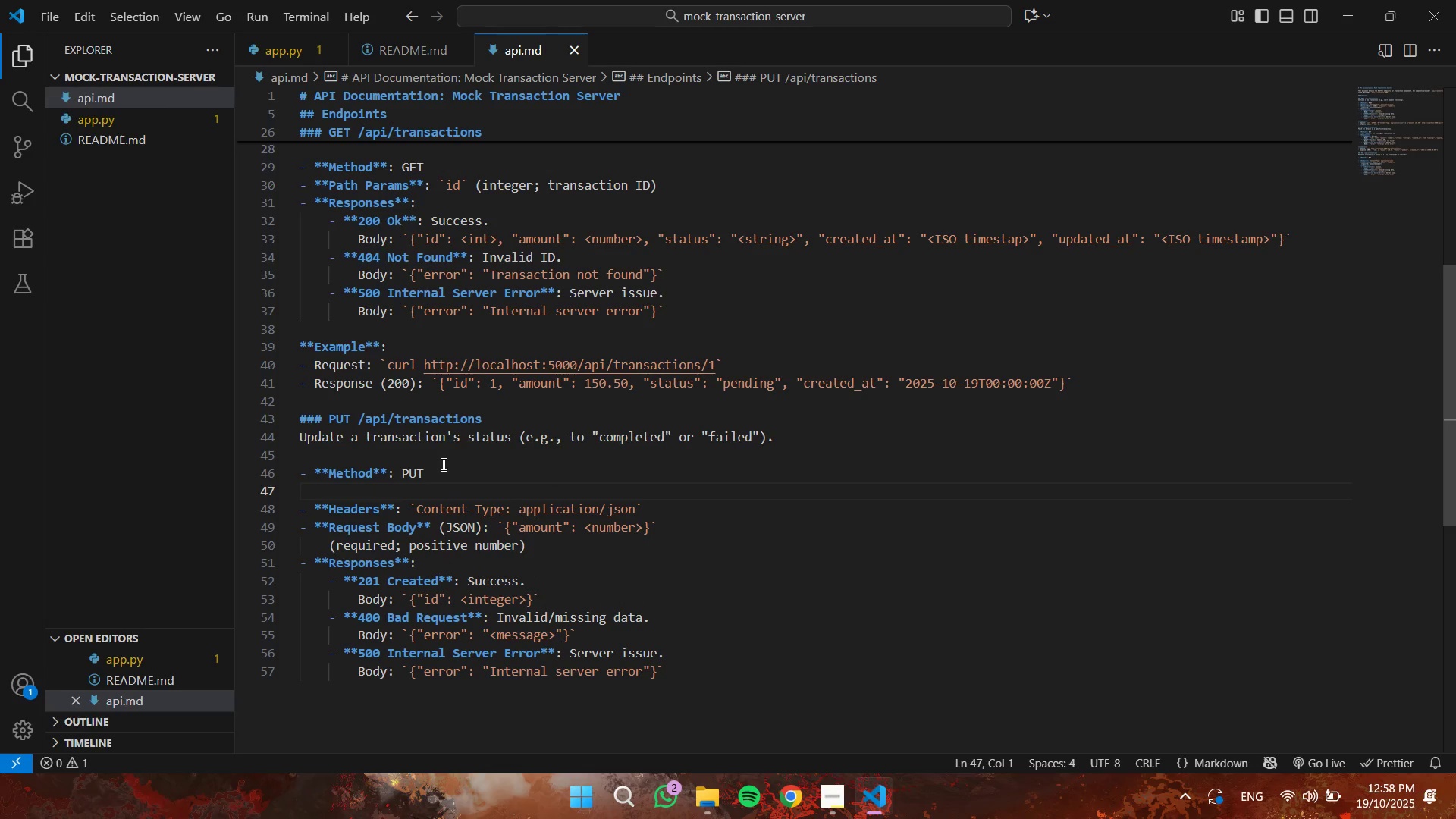 
key(Minus)
 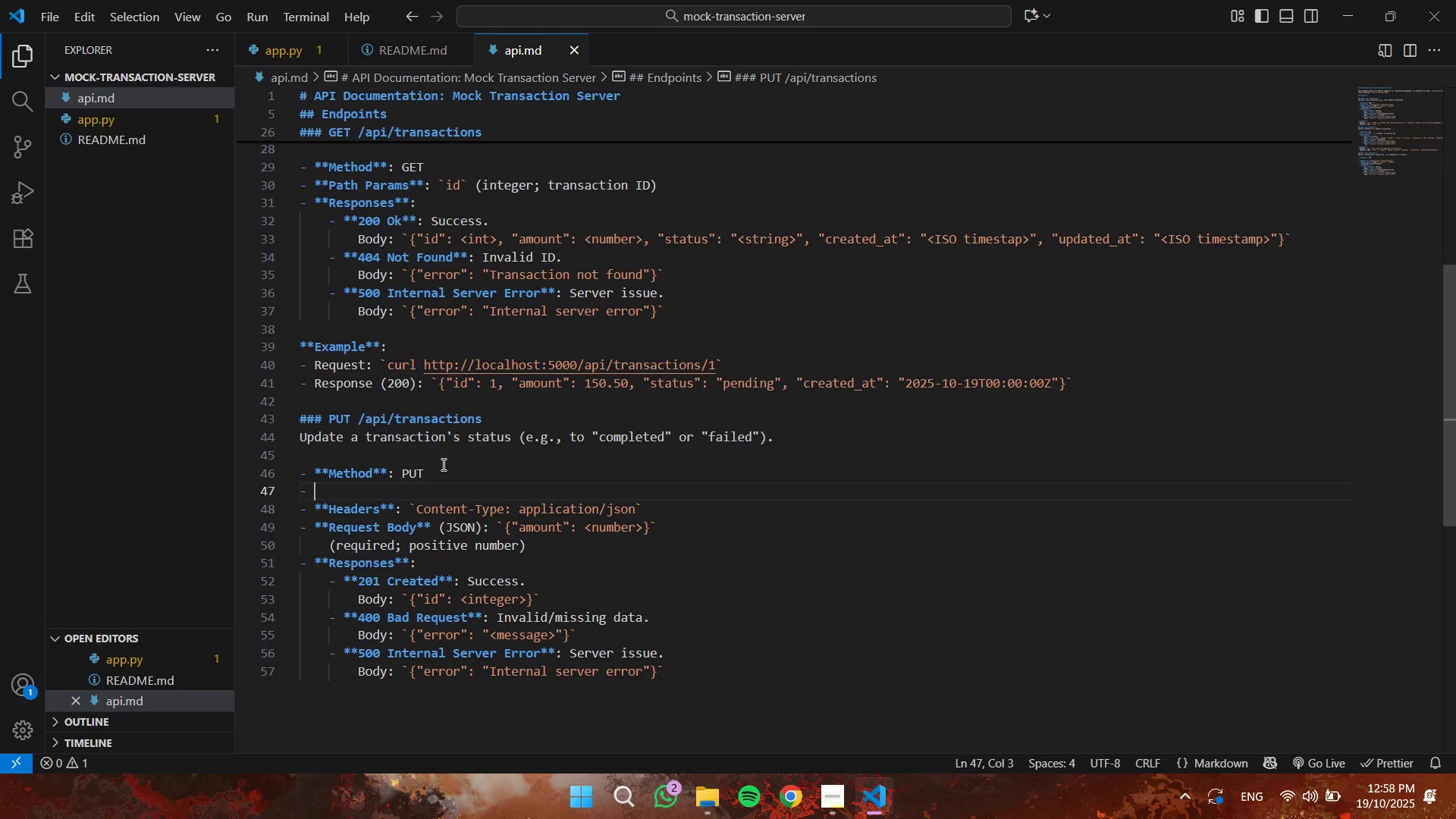 
key(Space)
 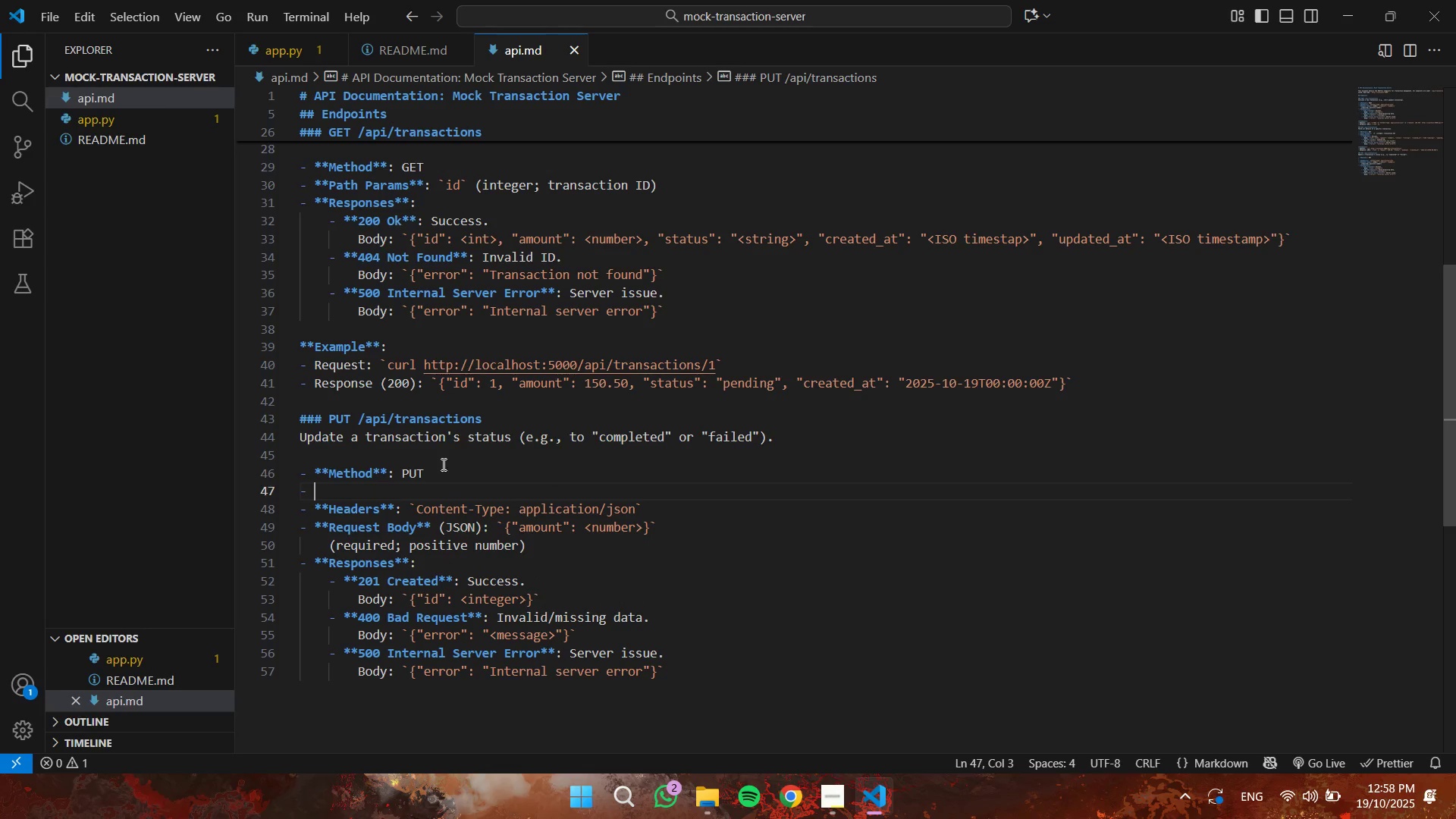 
key(NumpadMultiply)
 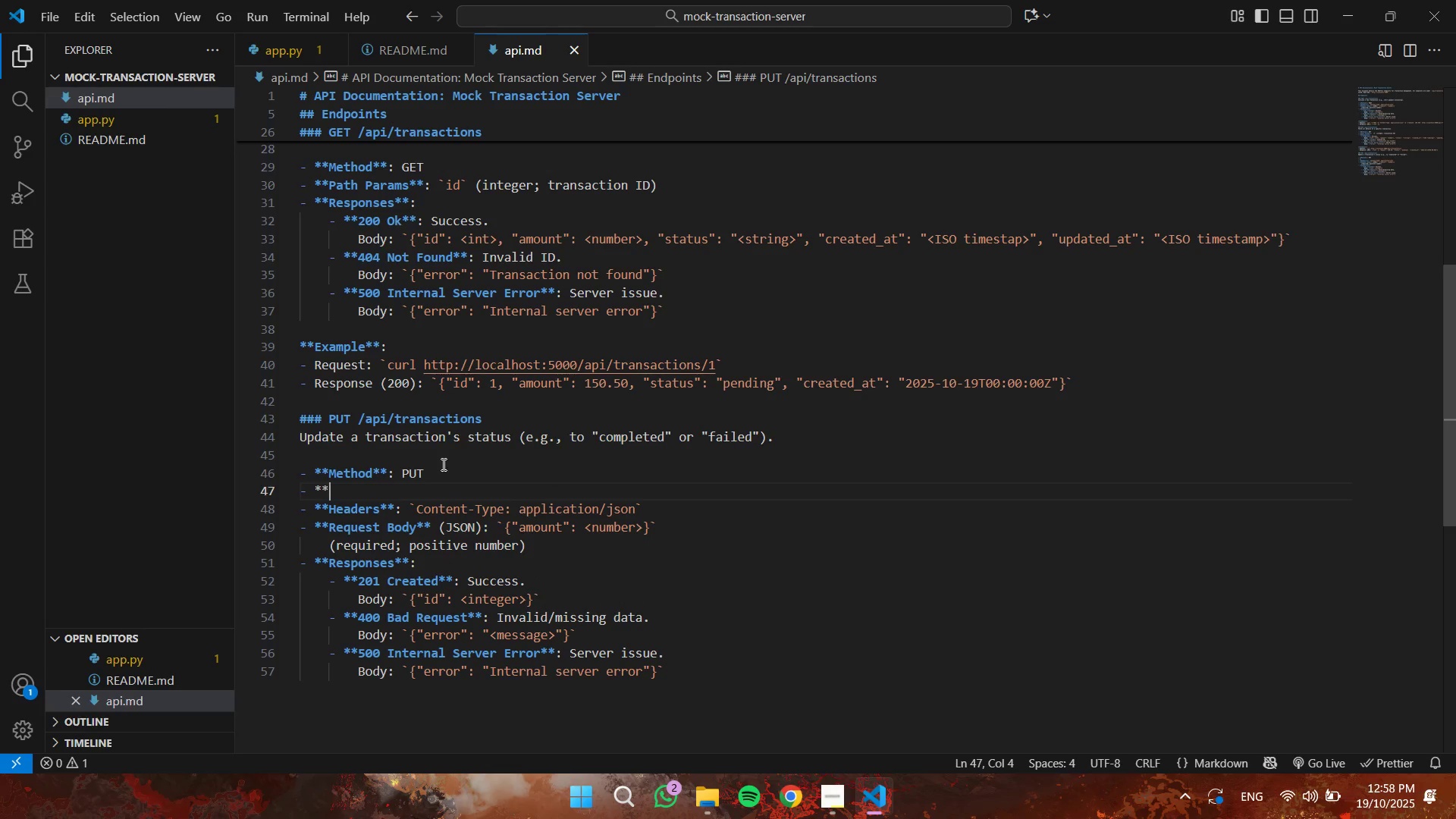 
key(NumpadMultiply)
 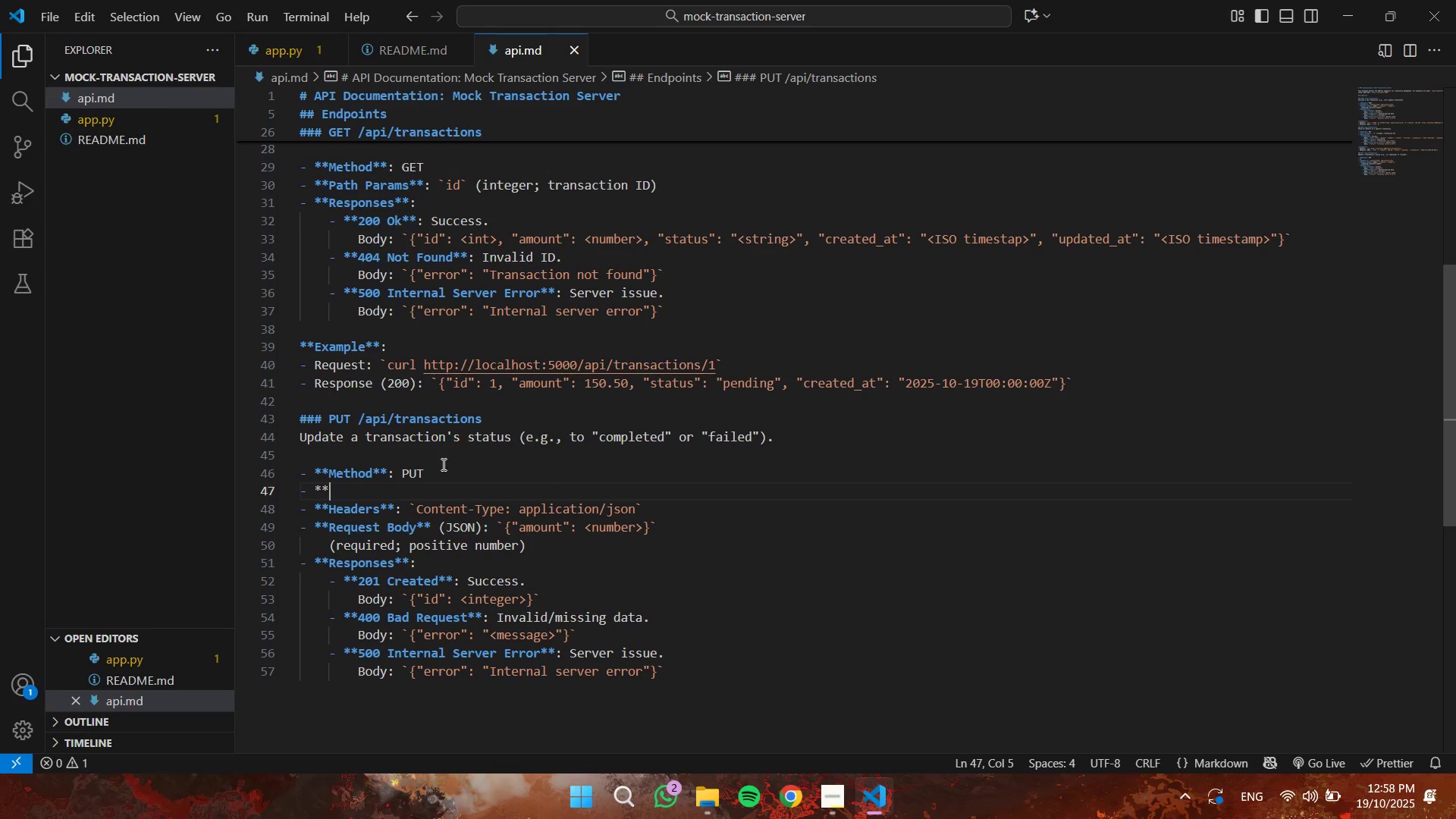 
key(NumpadMultiply)
 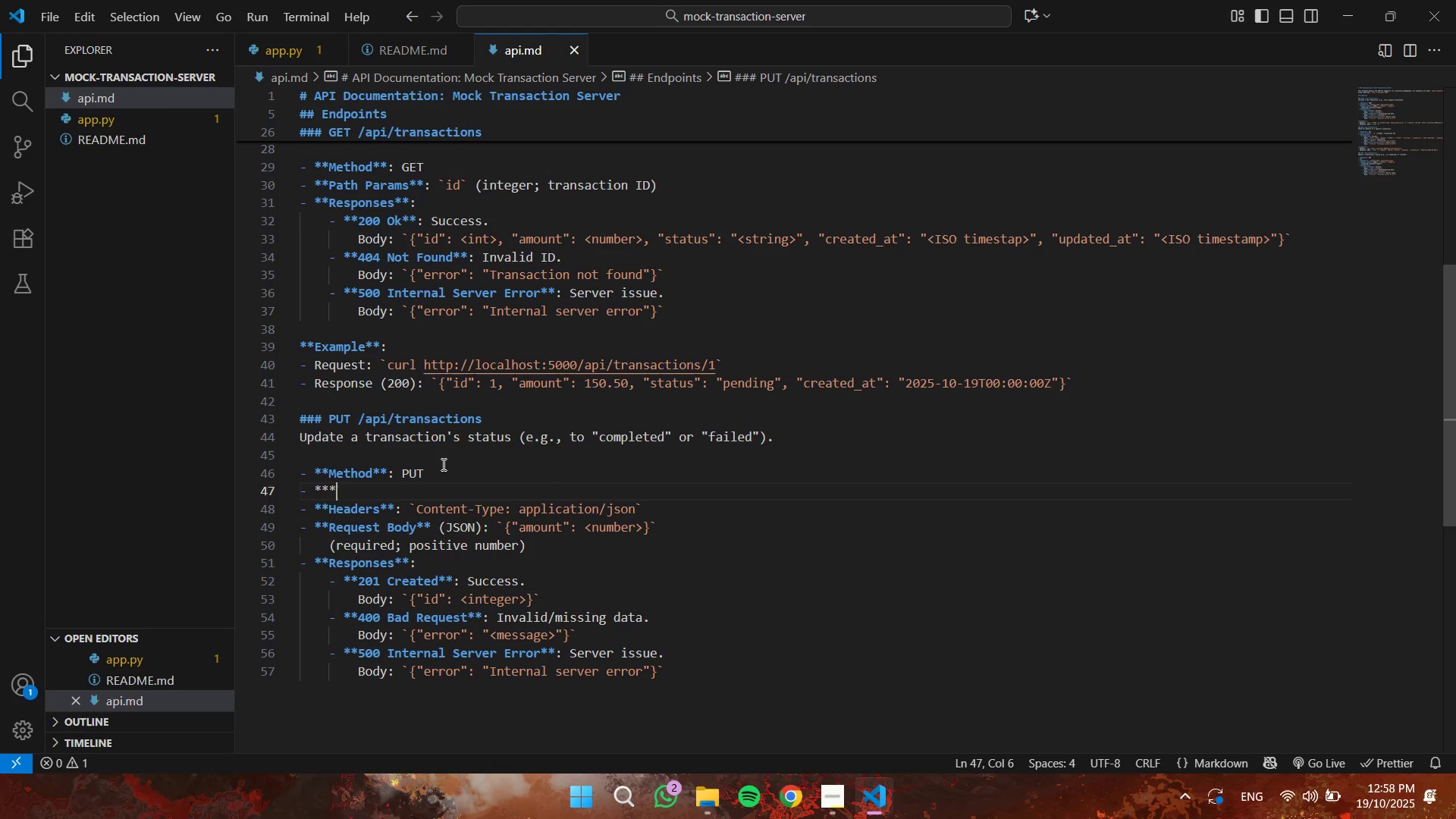 
key(NumpadMultiply)
 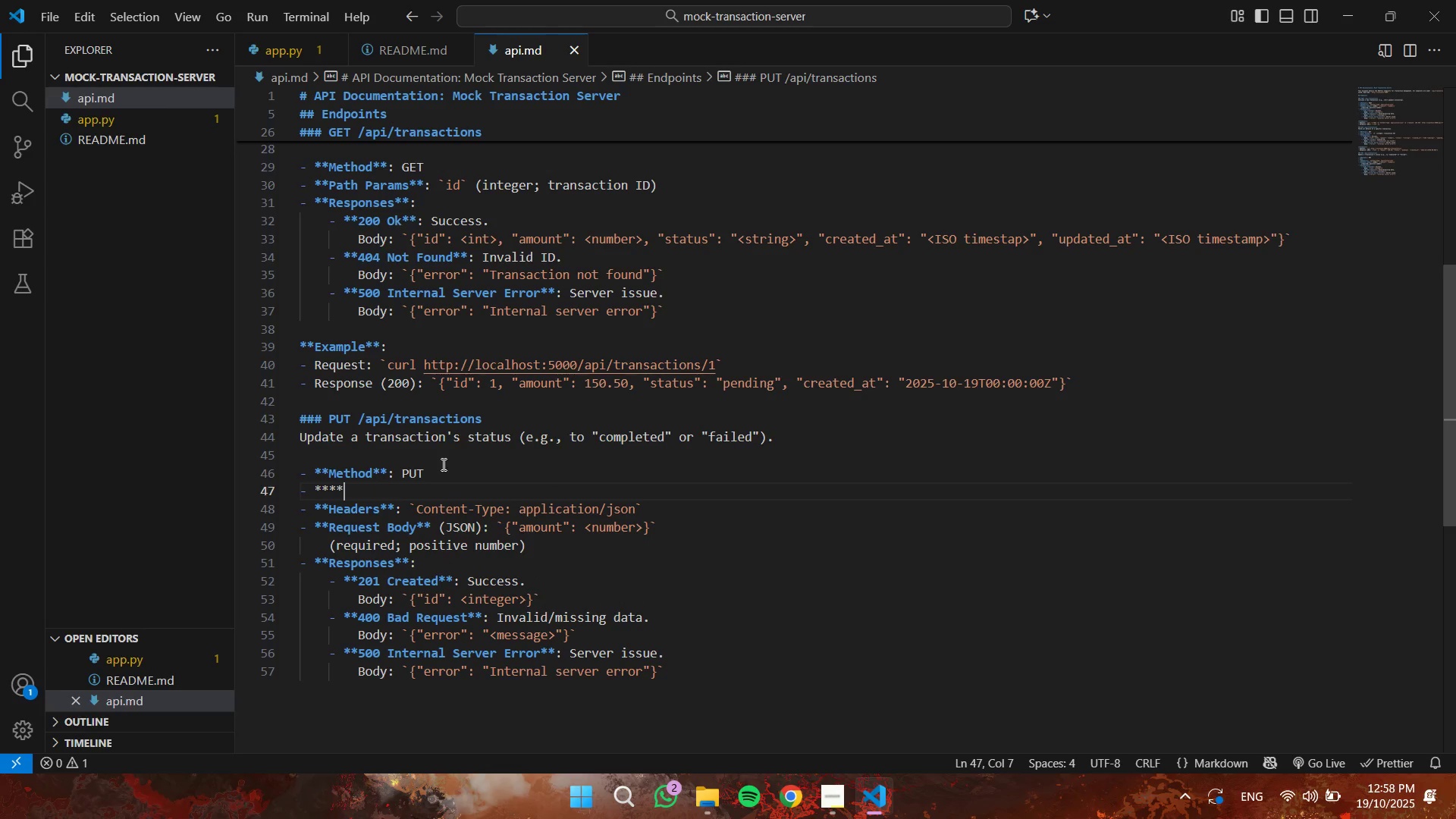 
key(ArrowLeft)
 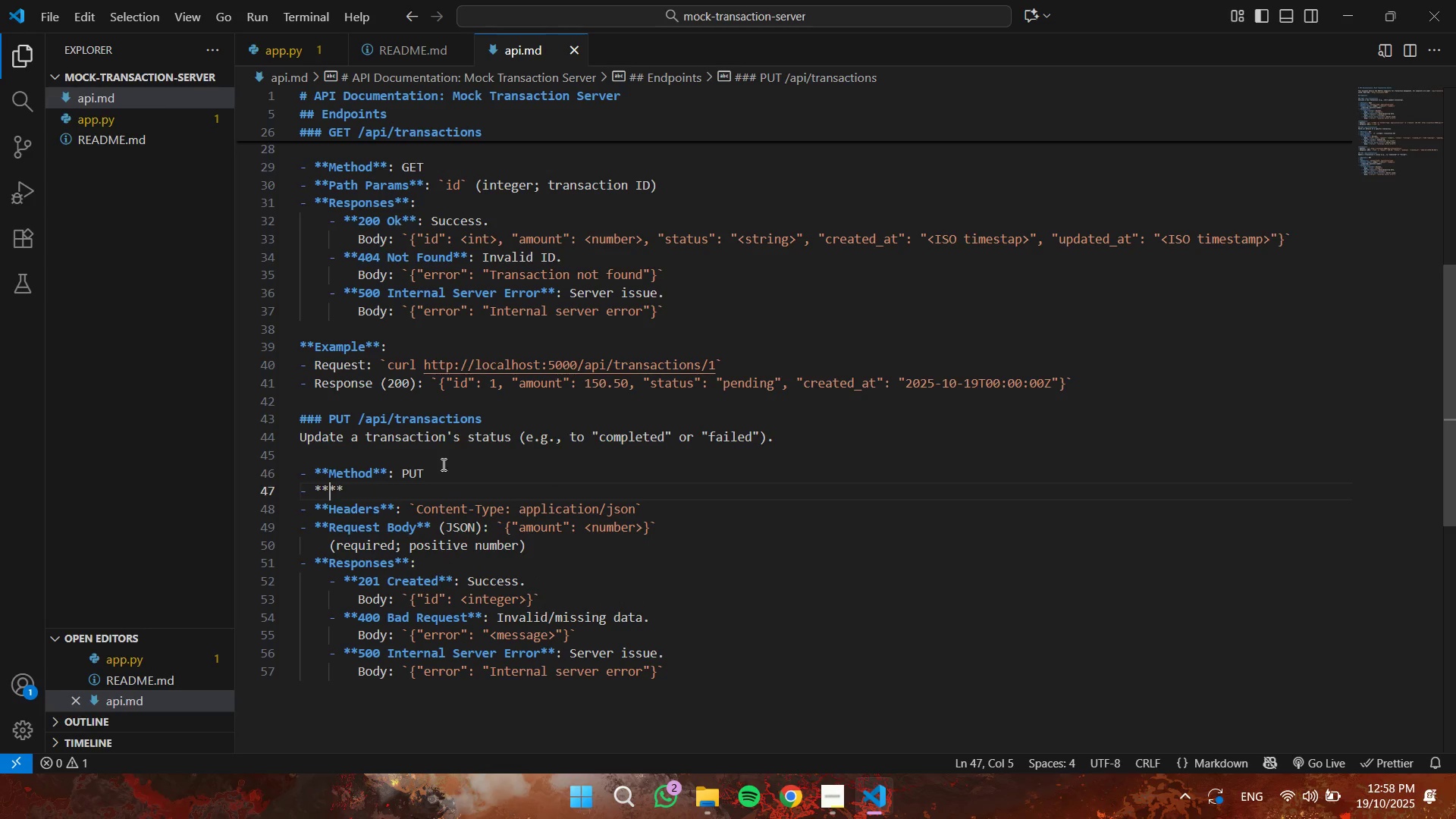 
key(ArrowLeft)
 